 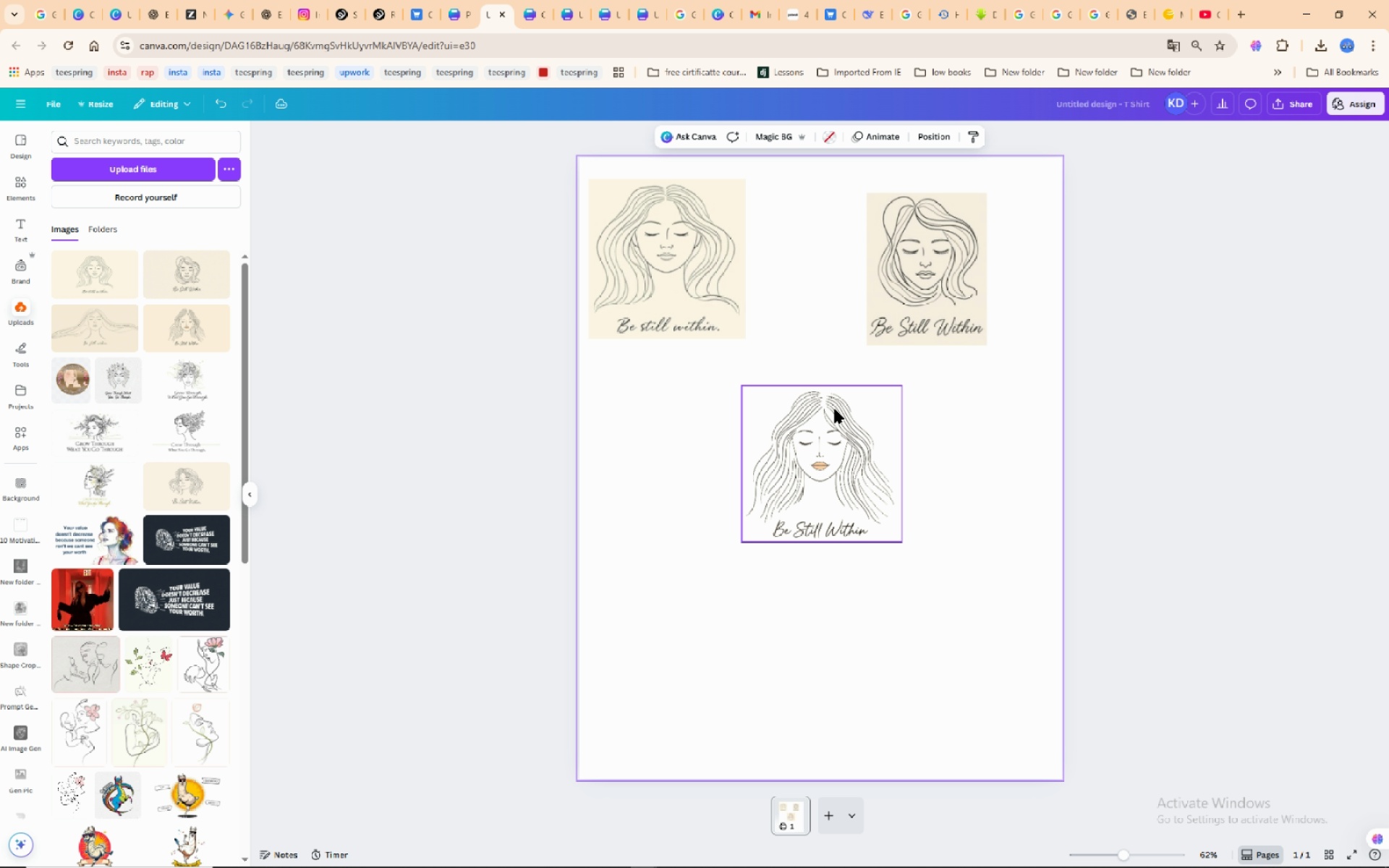 
left_click([852, 406])
 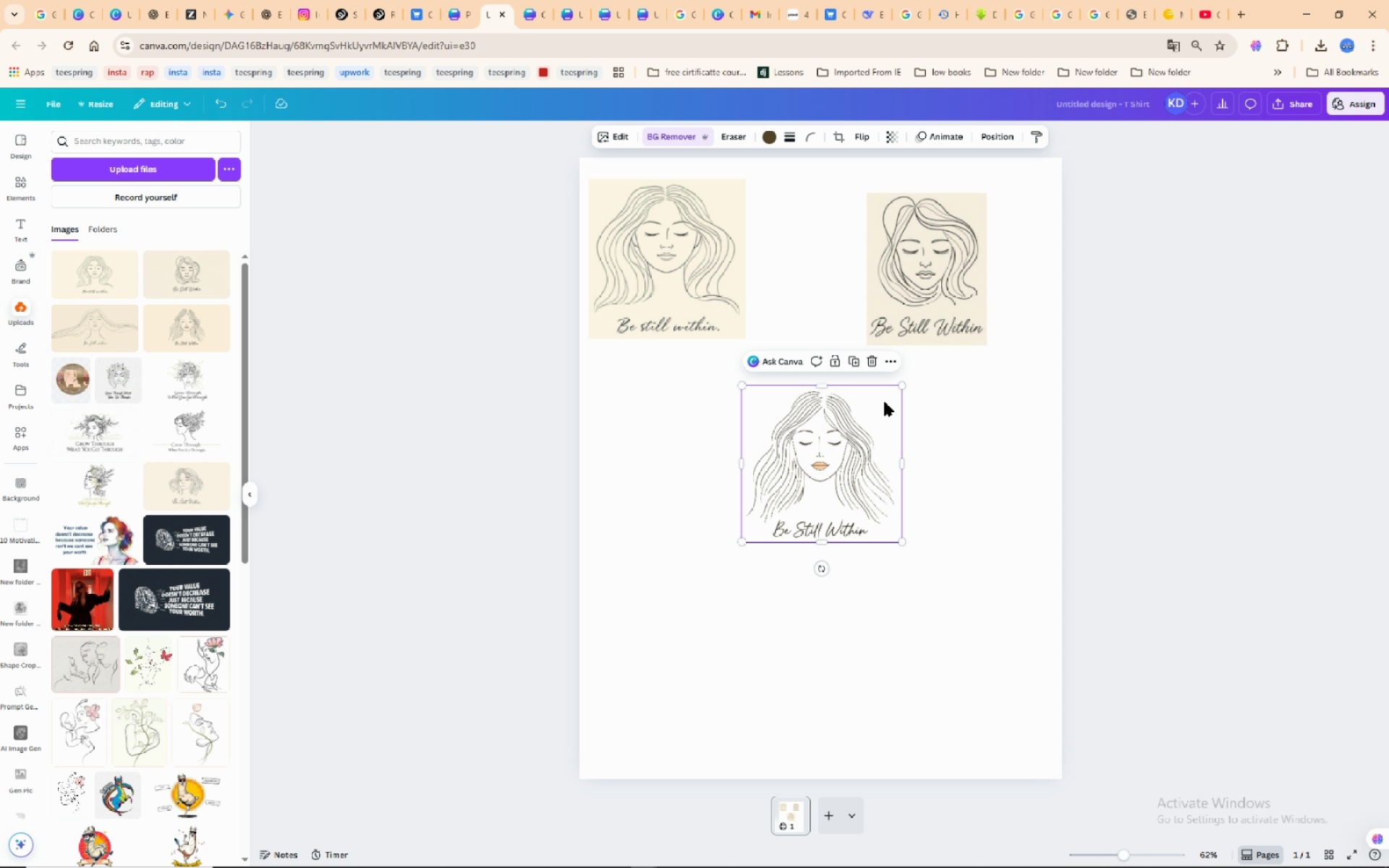 
left_click_drag(start_coordinate=[884, 402], to_coordinate=[889, 528])
 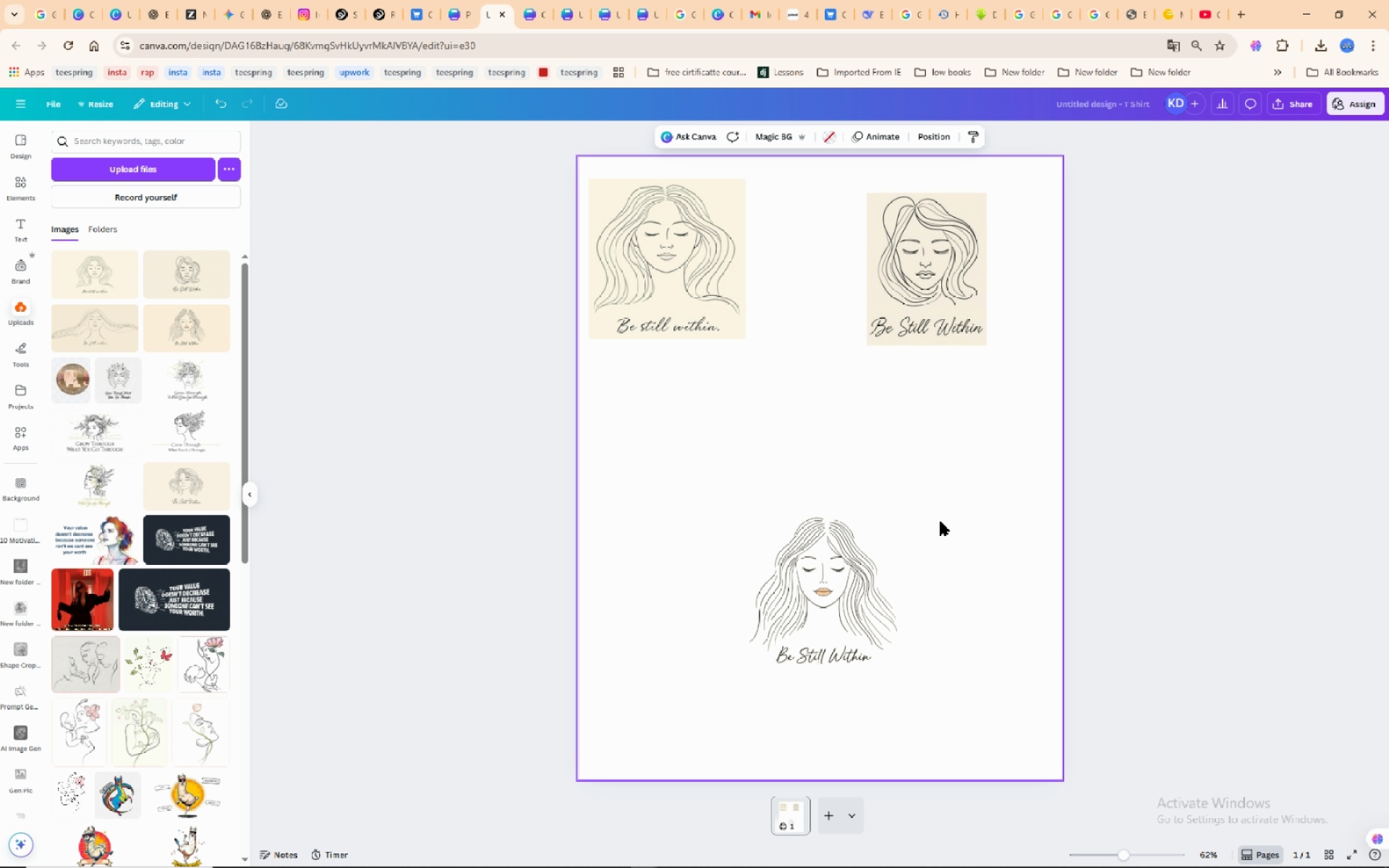 
left_click([940, 519])
 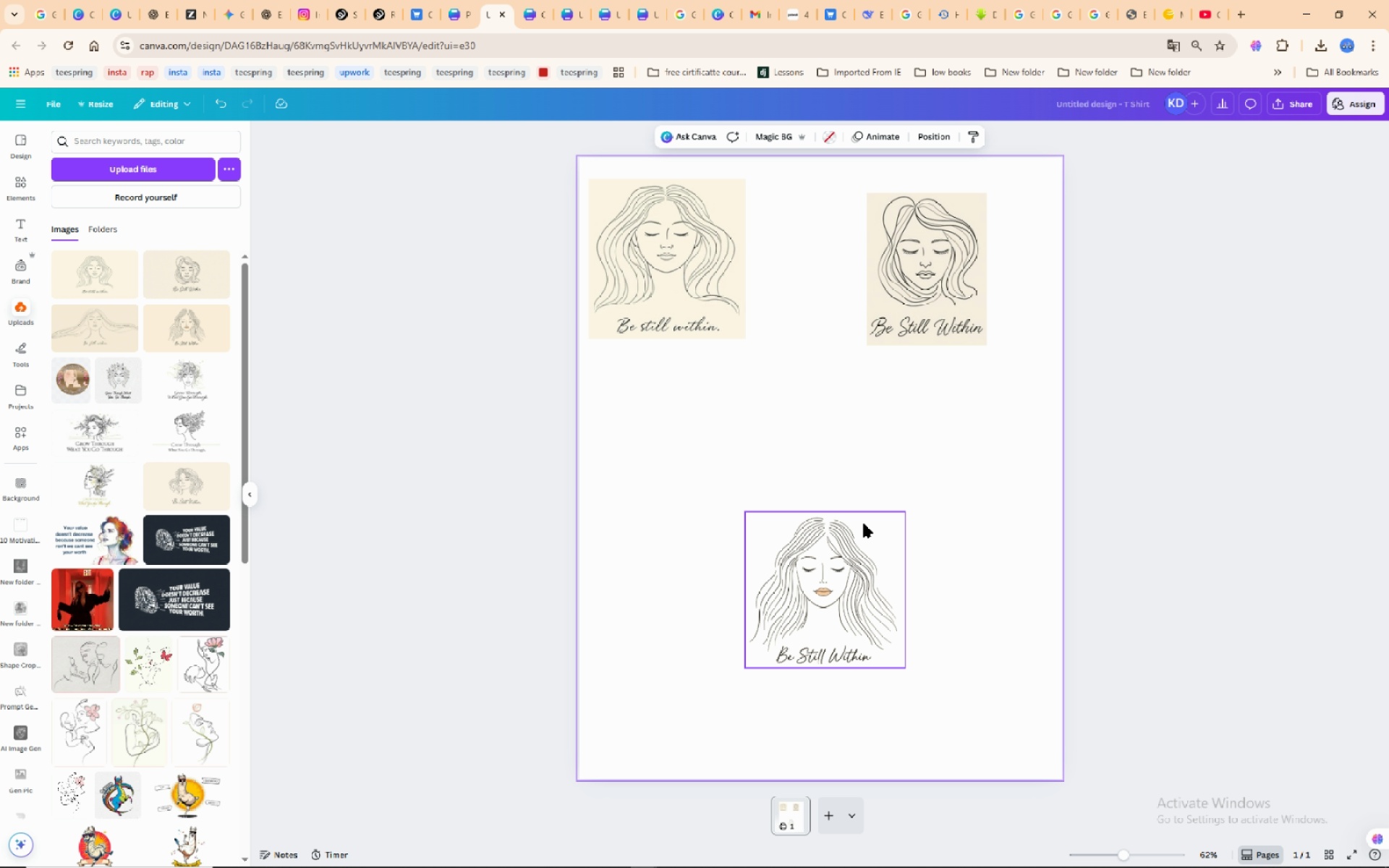 
wait(12.26)
 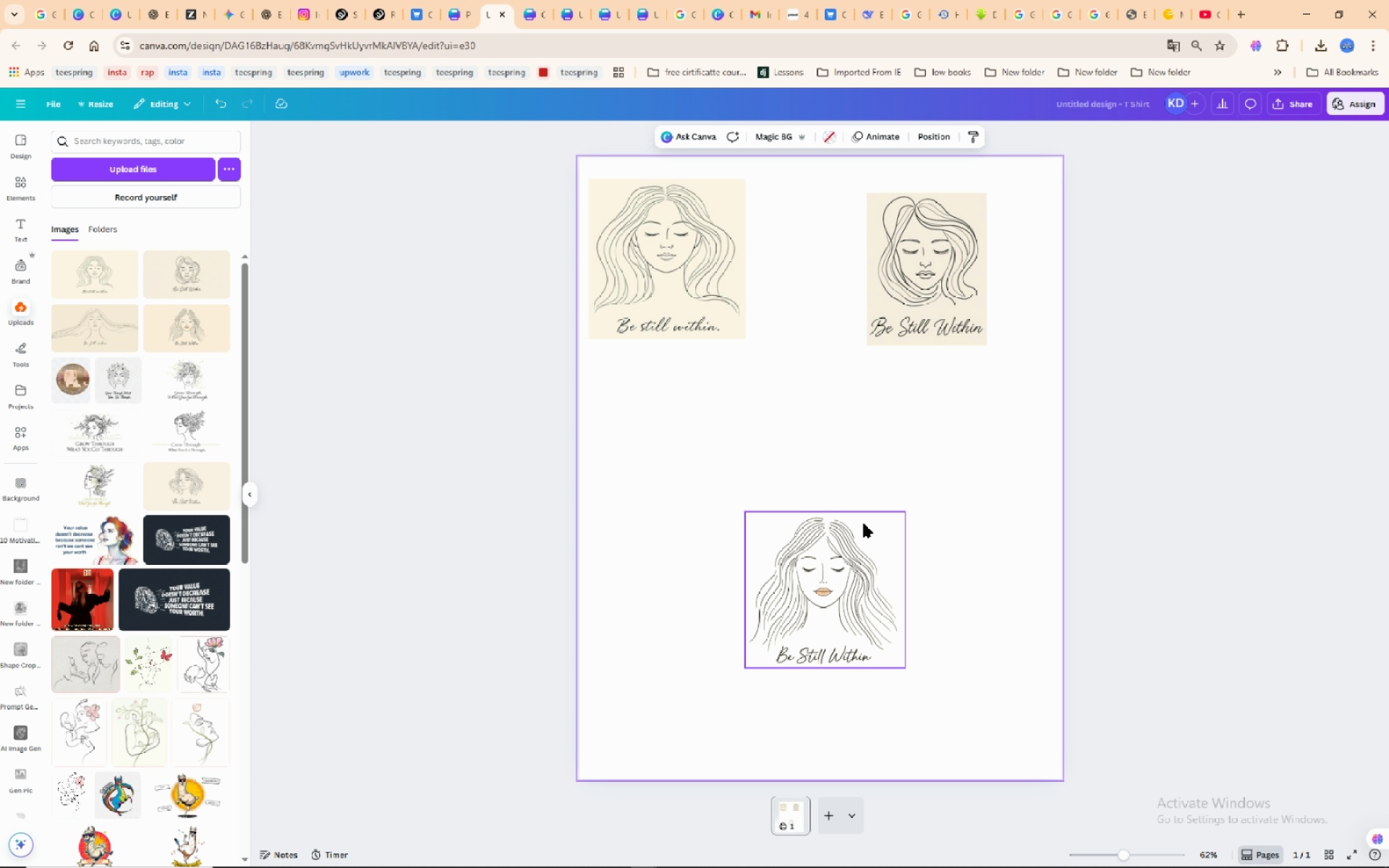 
left_click([864, 524])
 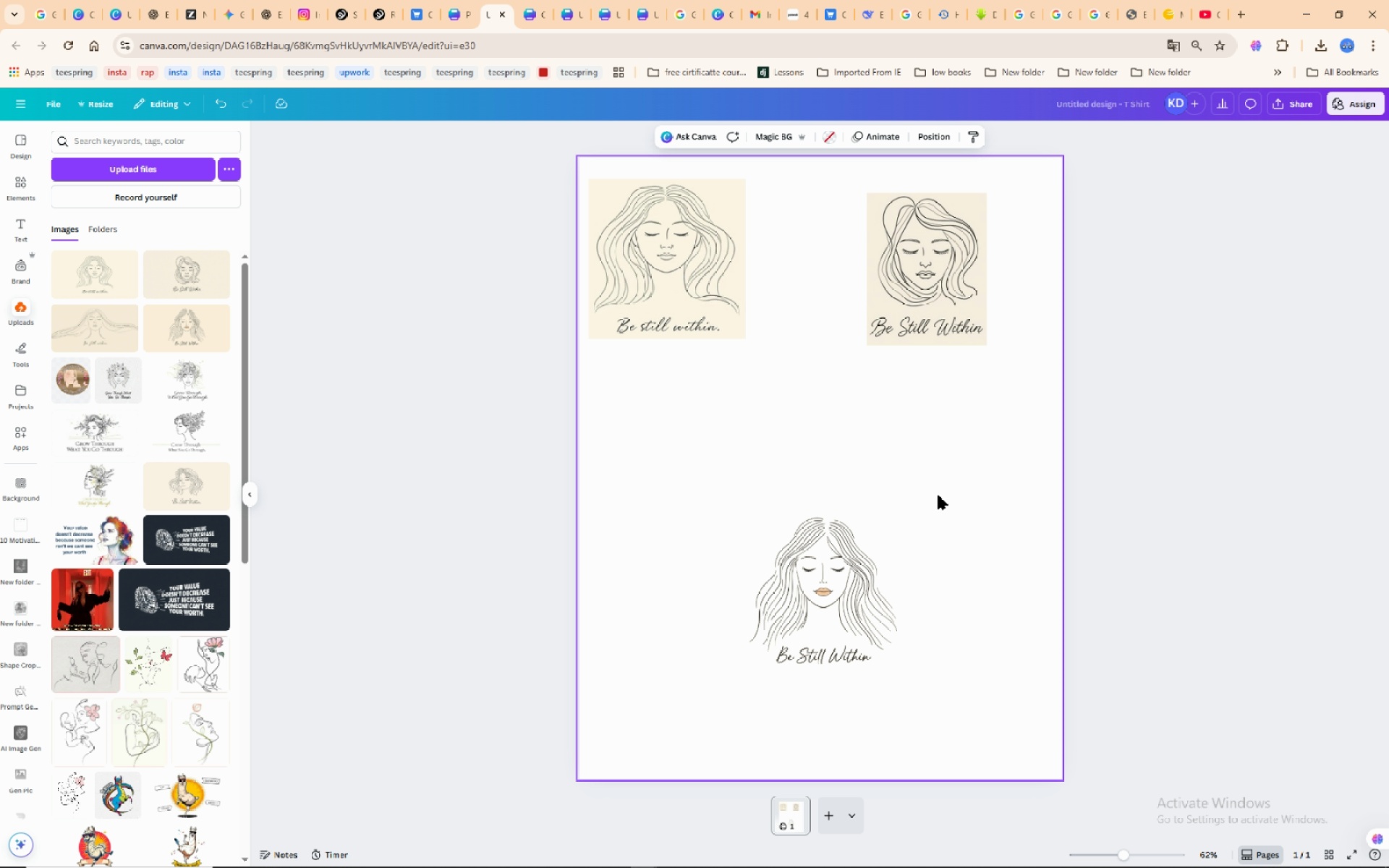 
left_click([938, 495])
 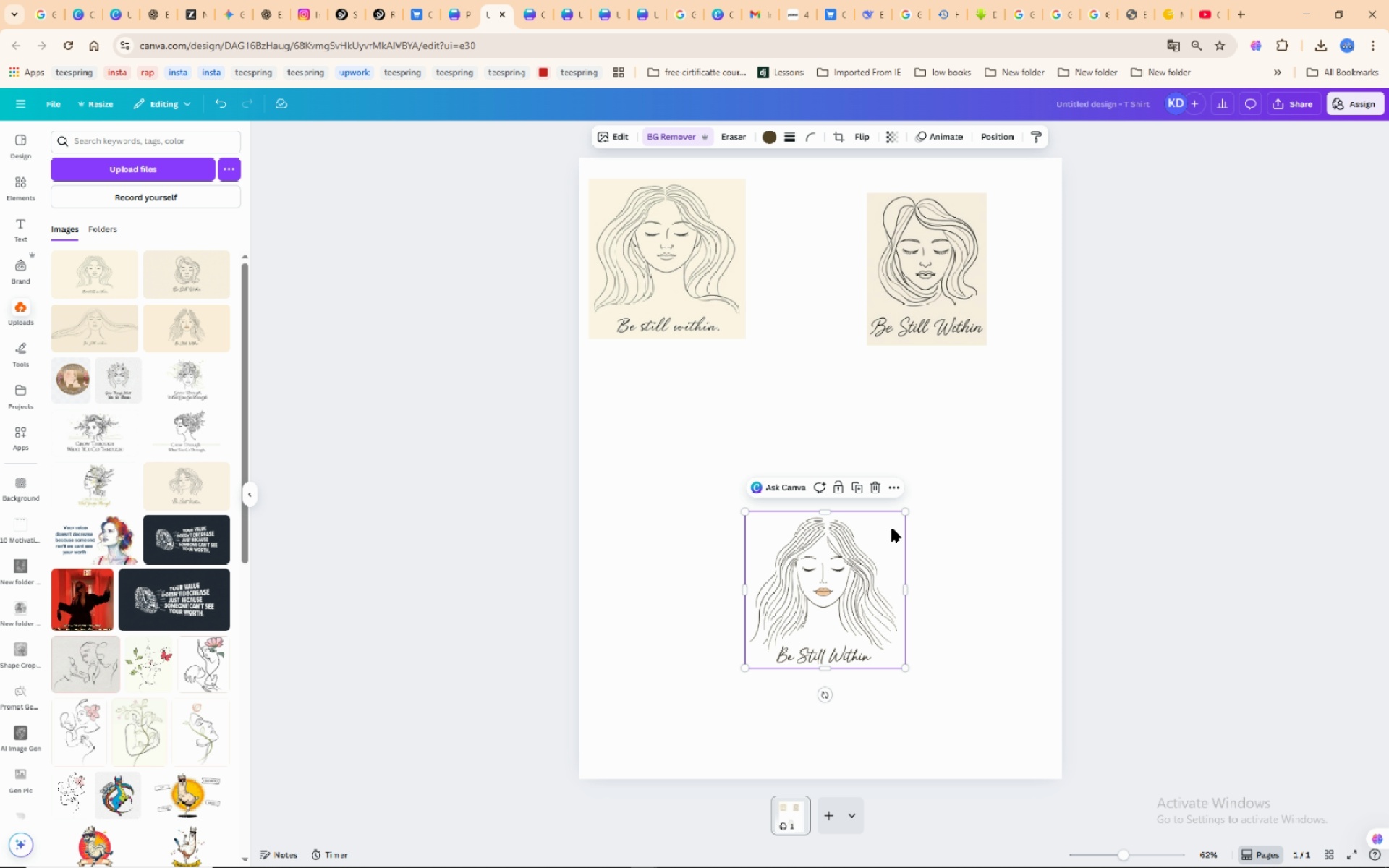 
left_click([892, 528])
 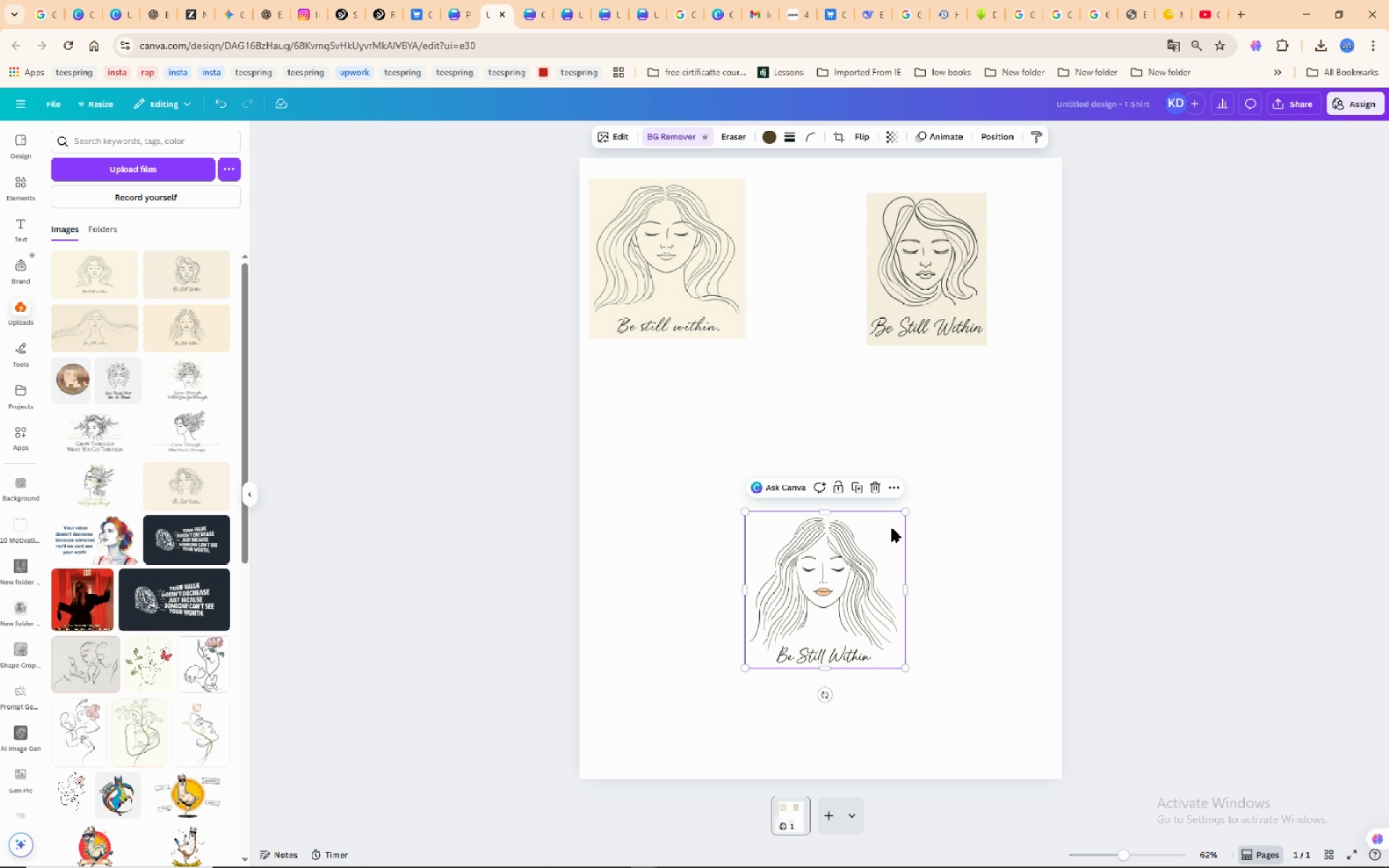 
wait(5.83)
 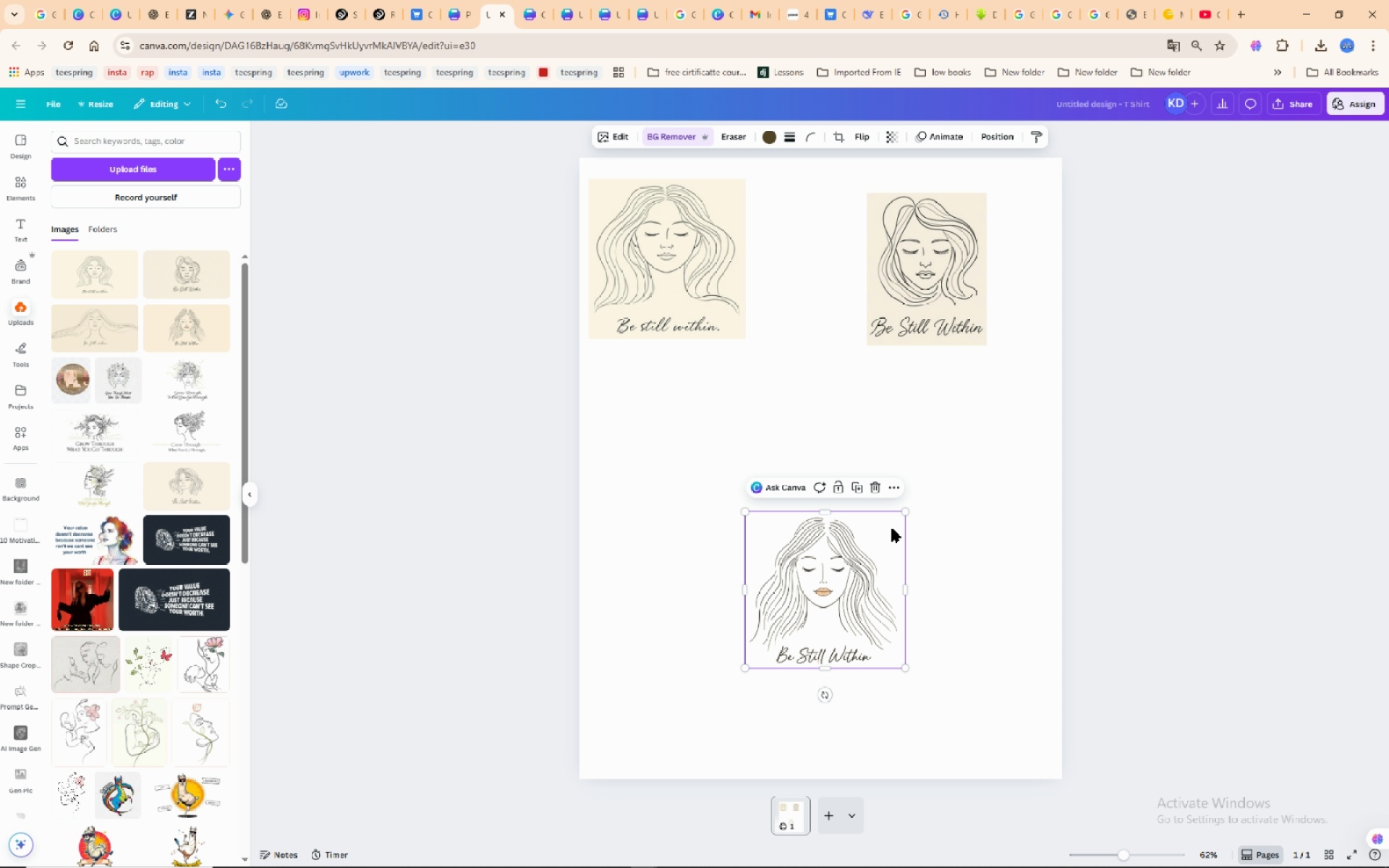 
left_click_drag(start_coordinate=[892, 528], to_coordinate=[751, 514])
 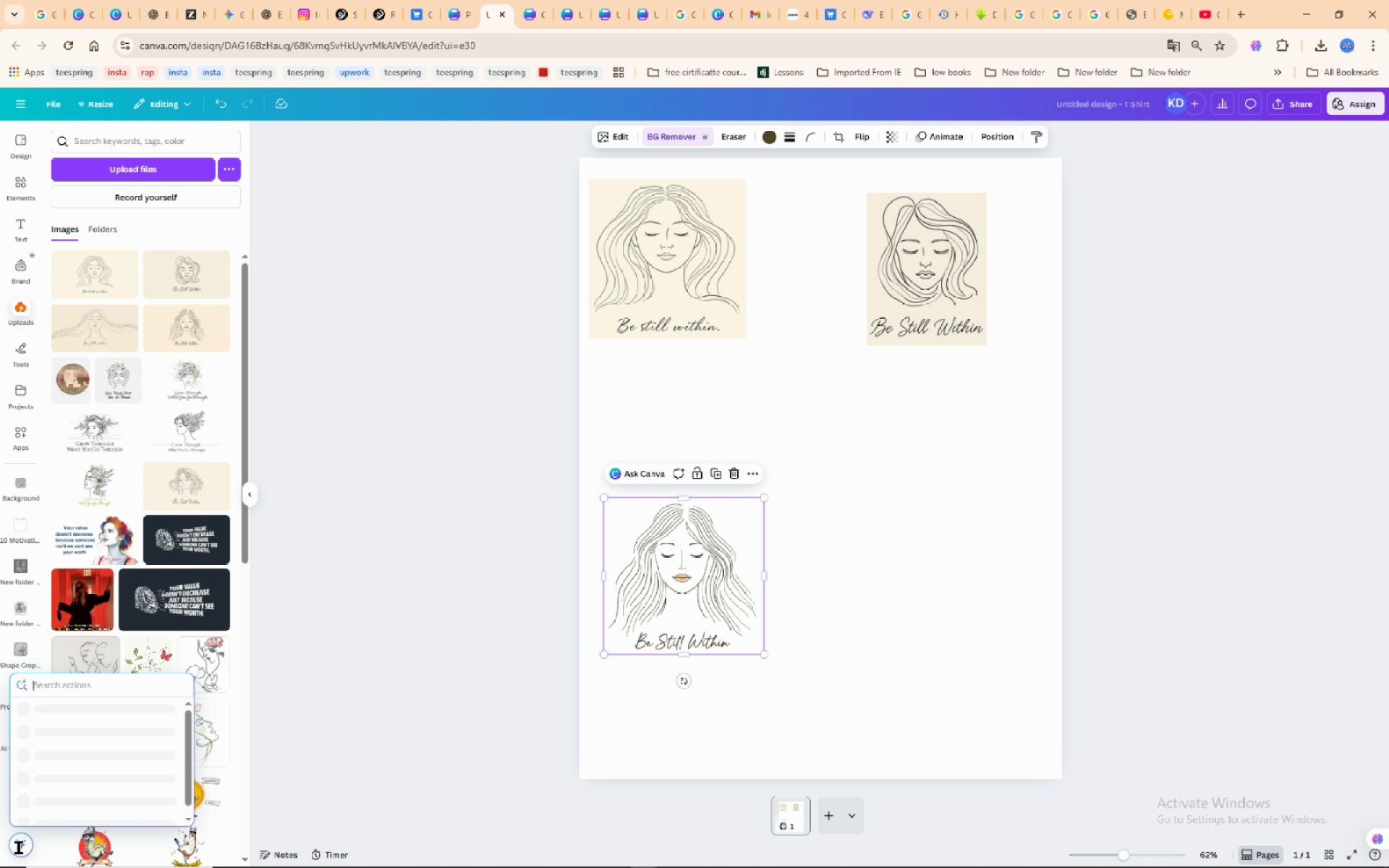 
wait(9.61)
 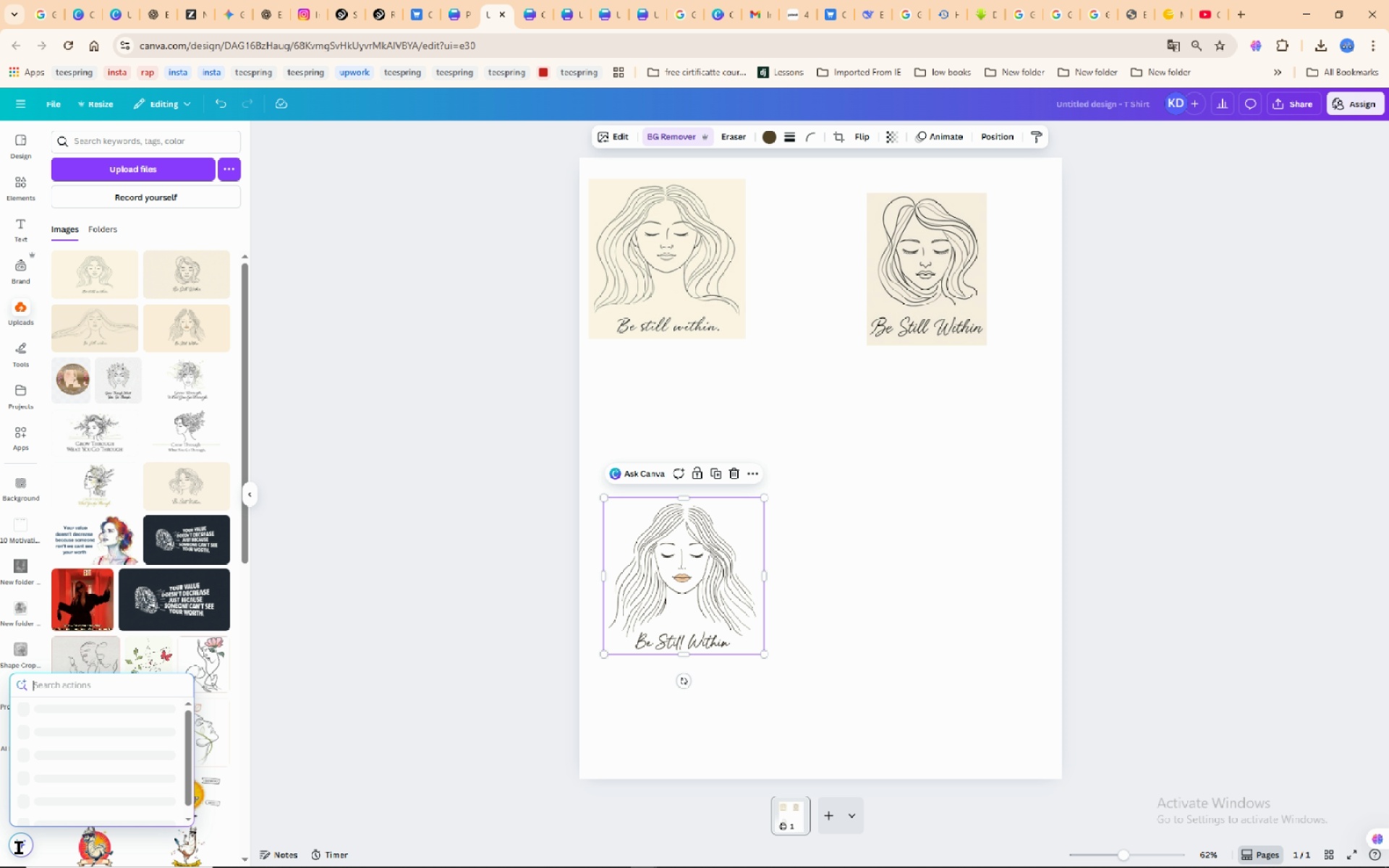 
type(fr)
 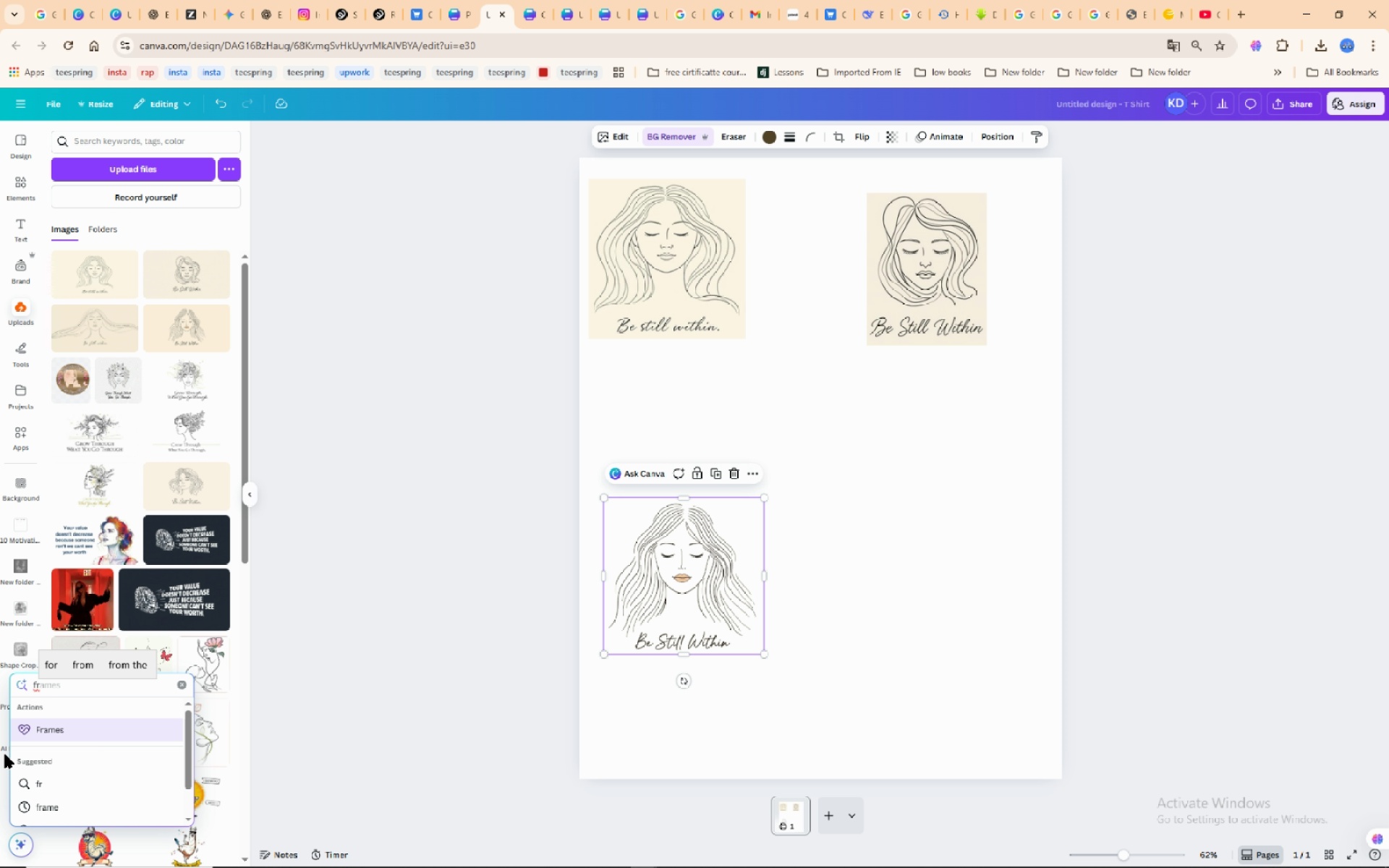 
left_click([68, 725])
 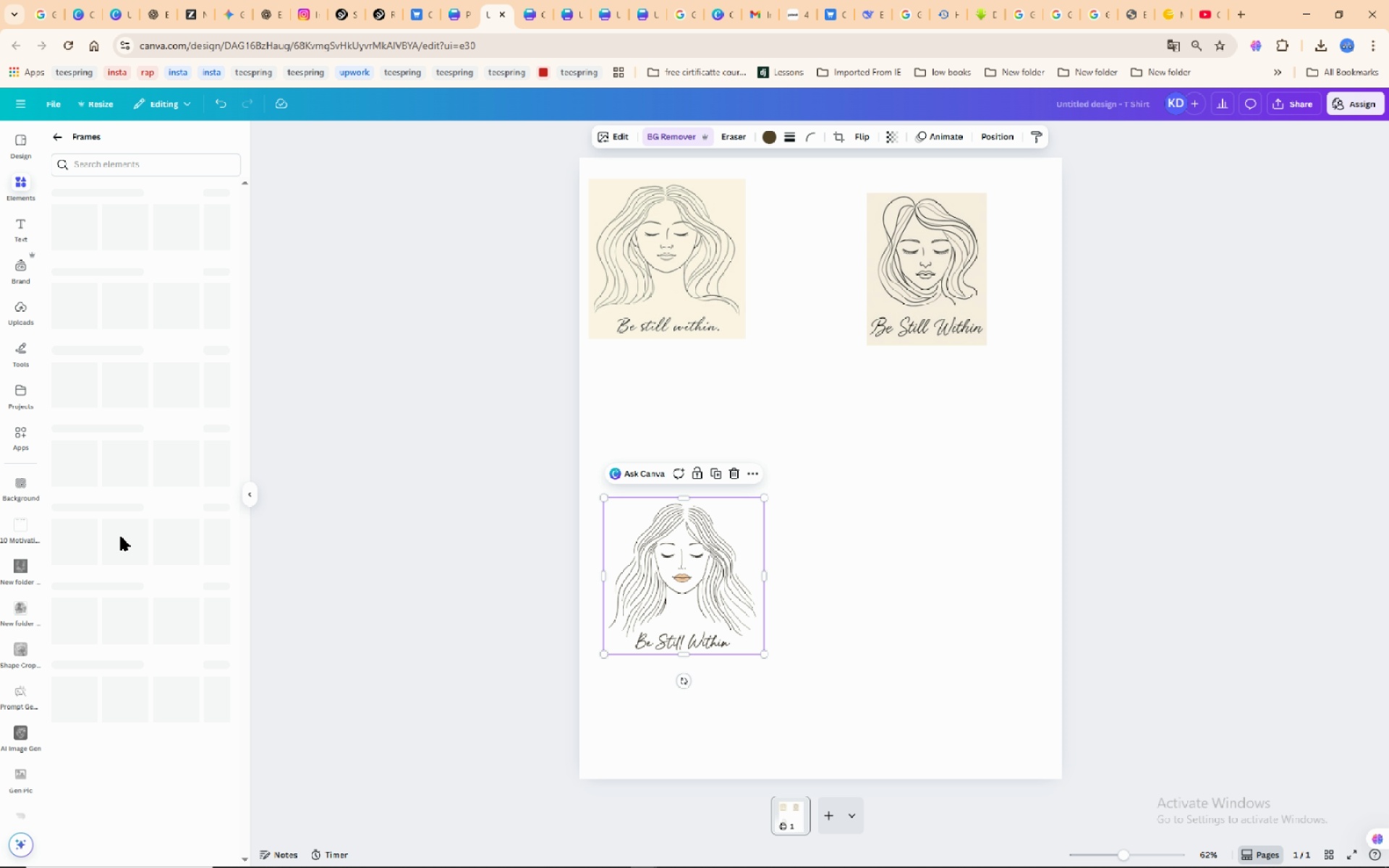 
mouse_move([137, 362])
 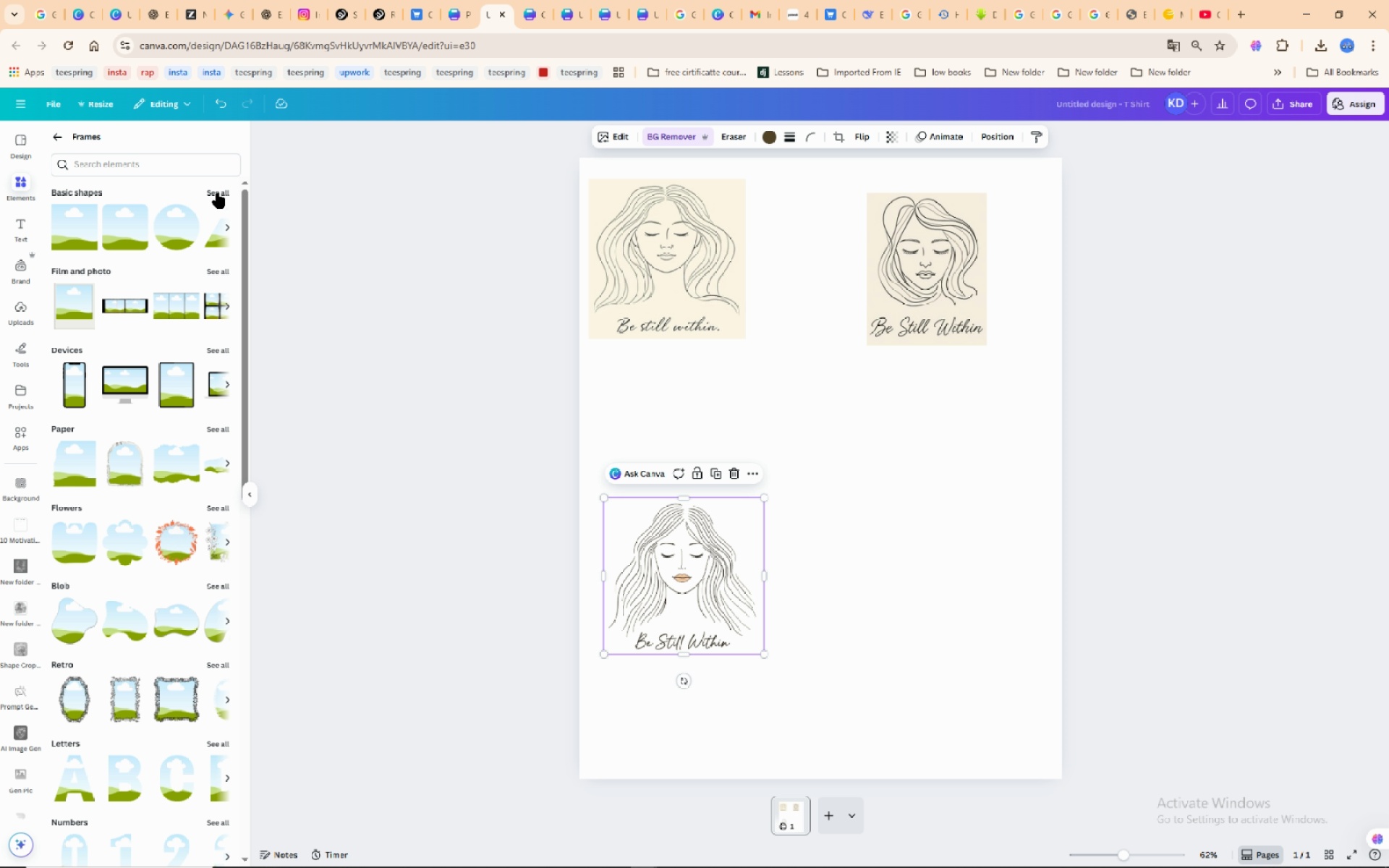 
wait(5.87)
 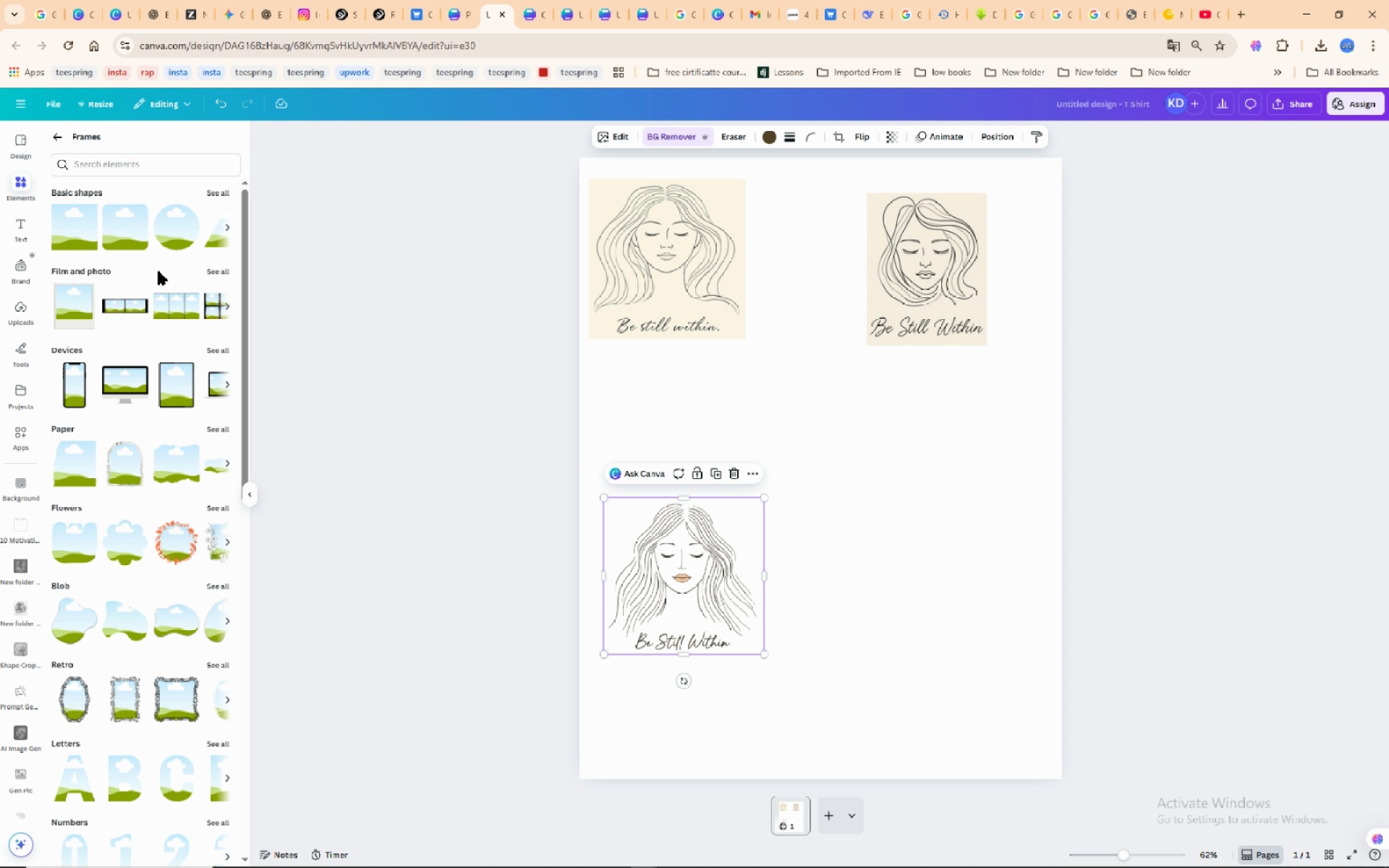 
left_click([218, 193])
 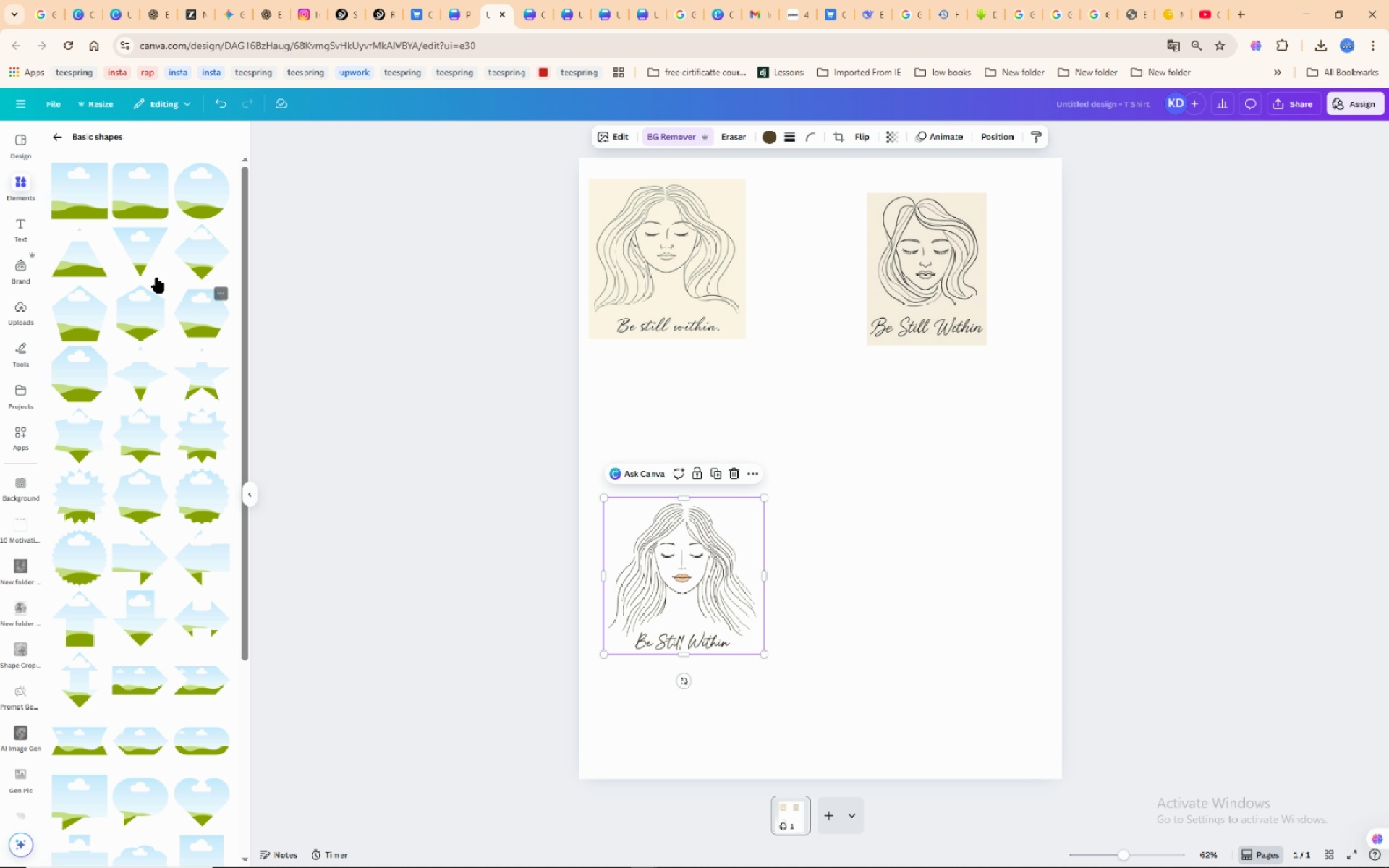 
wait(5.98)
 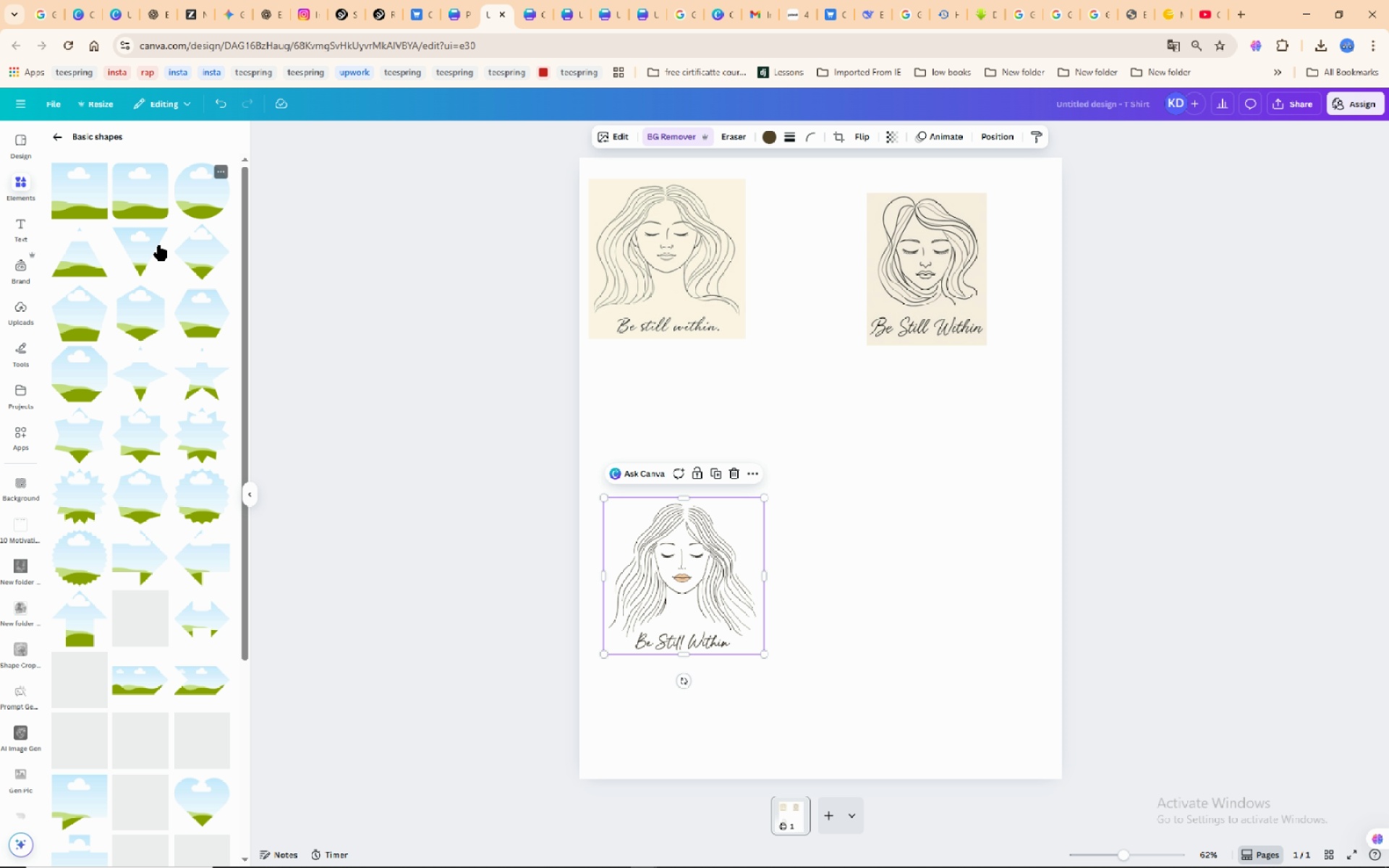 
scroll: coordinate [161, 466], scroll_direction: down, amount: 8.0
 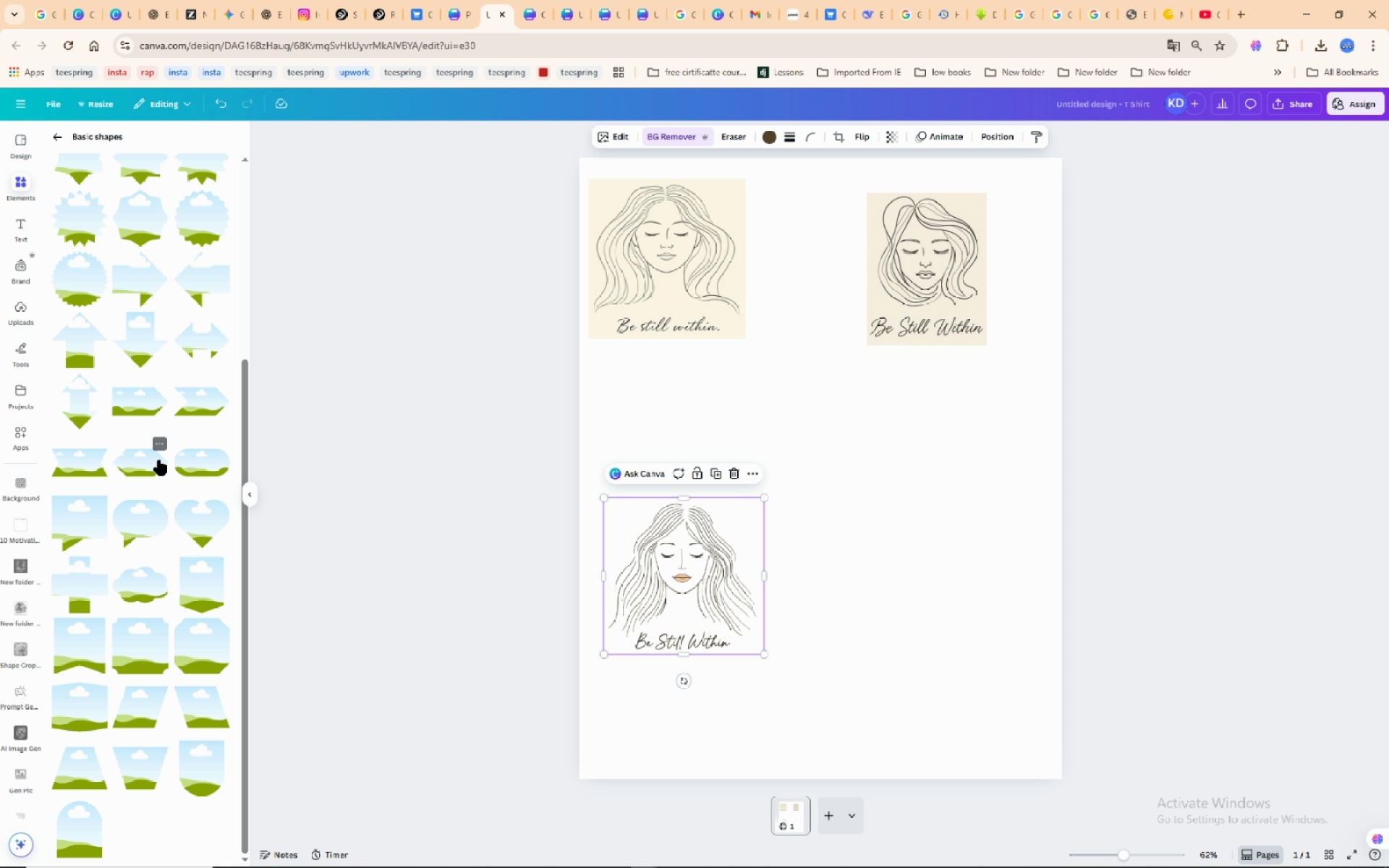 
scroll: coordinate [159, 456], scroll_direction: up, amount: 8.0
 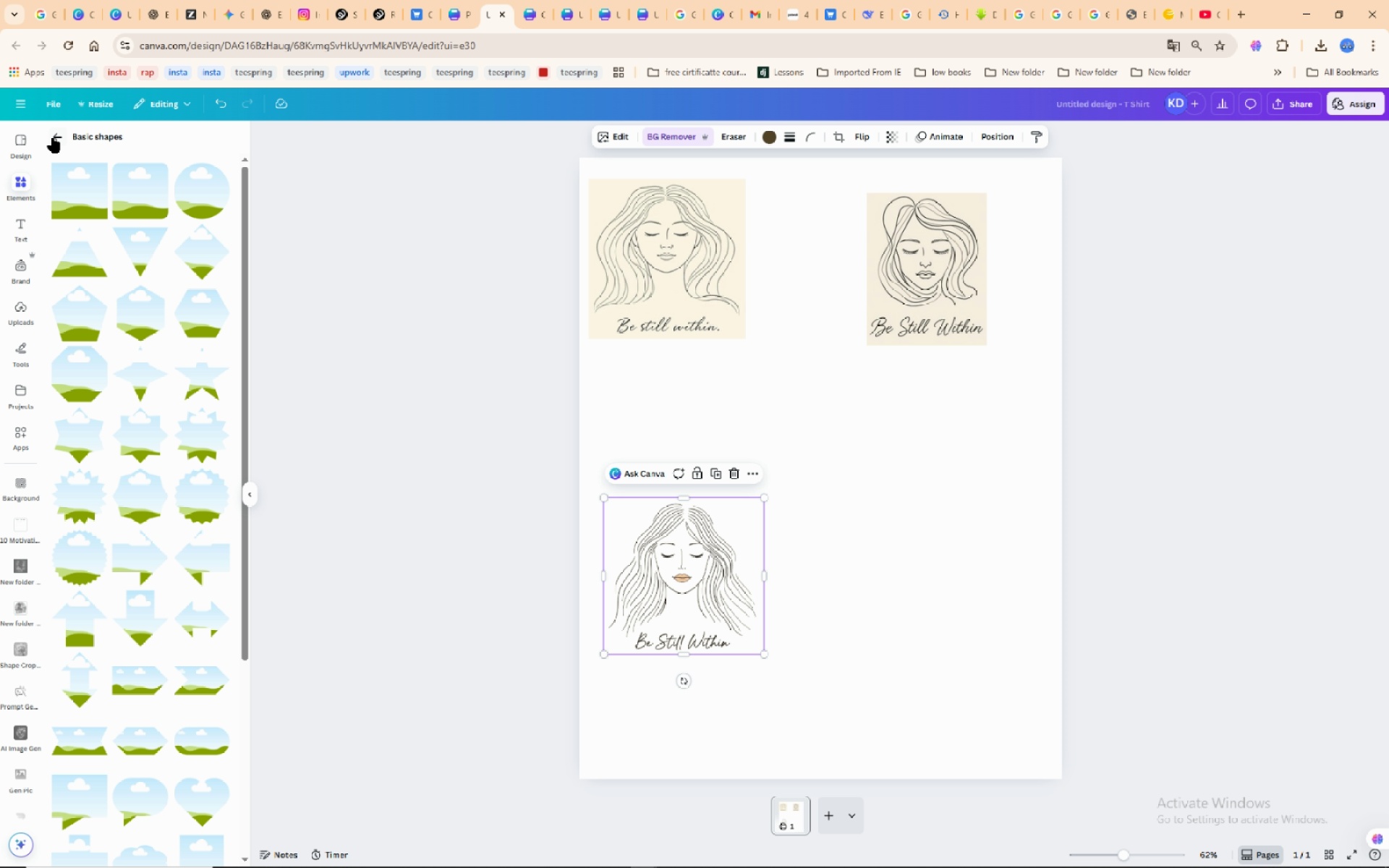 
left_click([54, 137])
 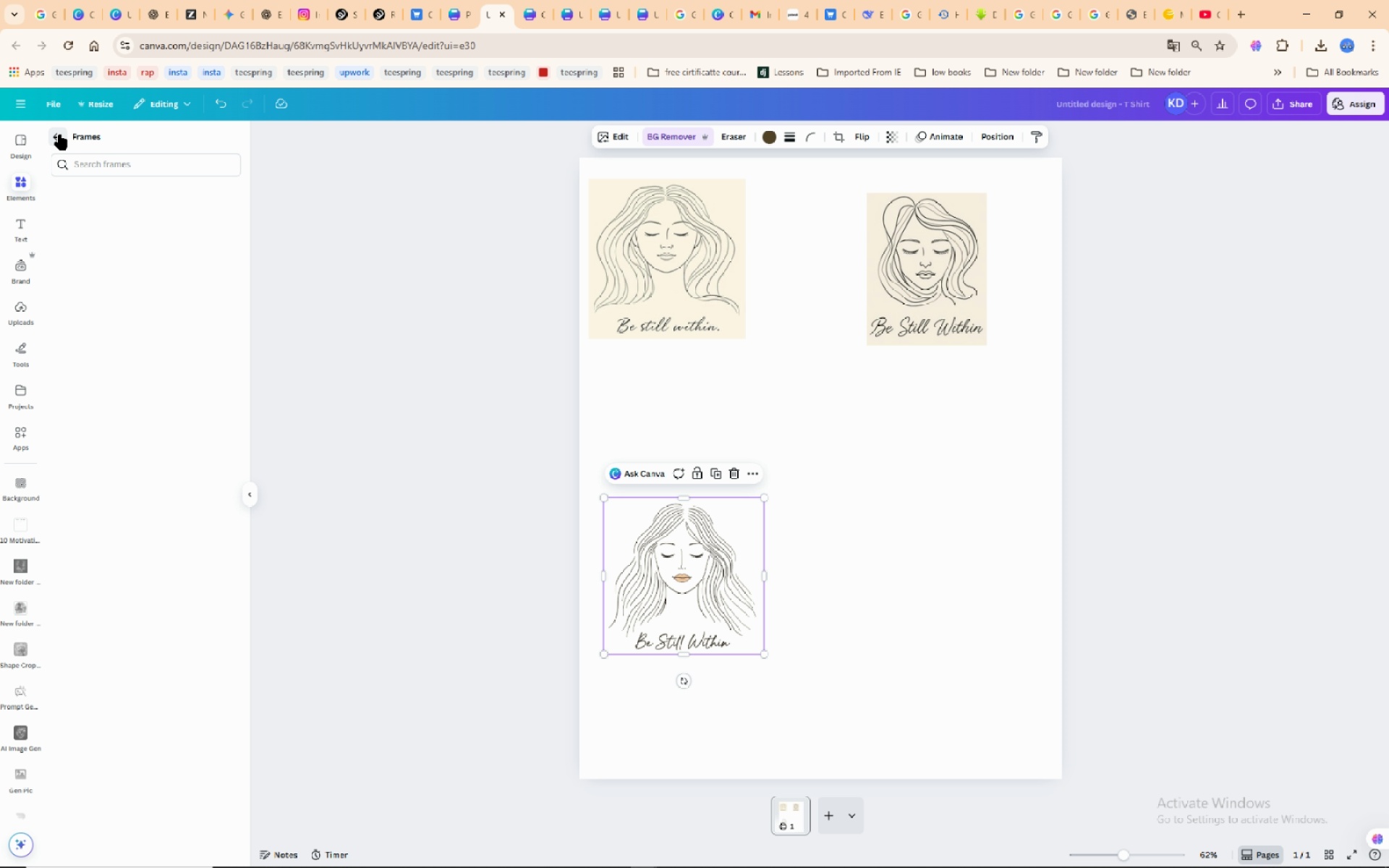 
mouse_move([77, 139])
 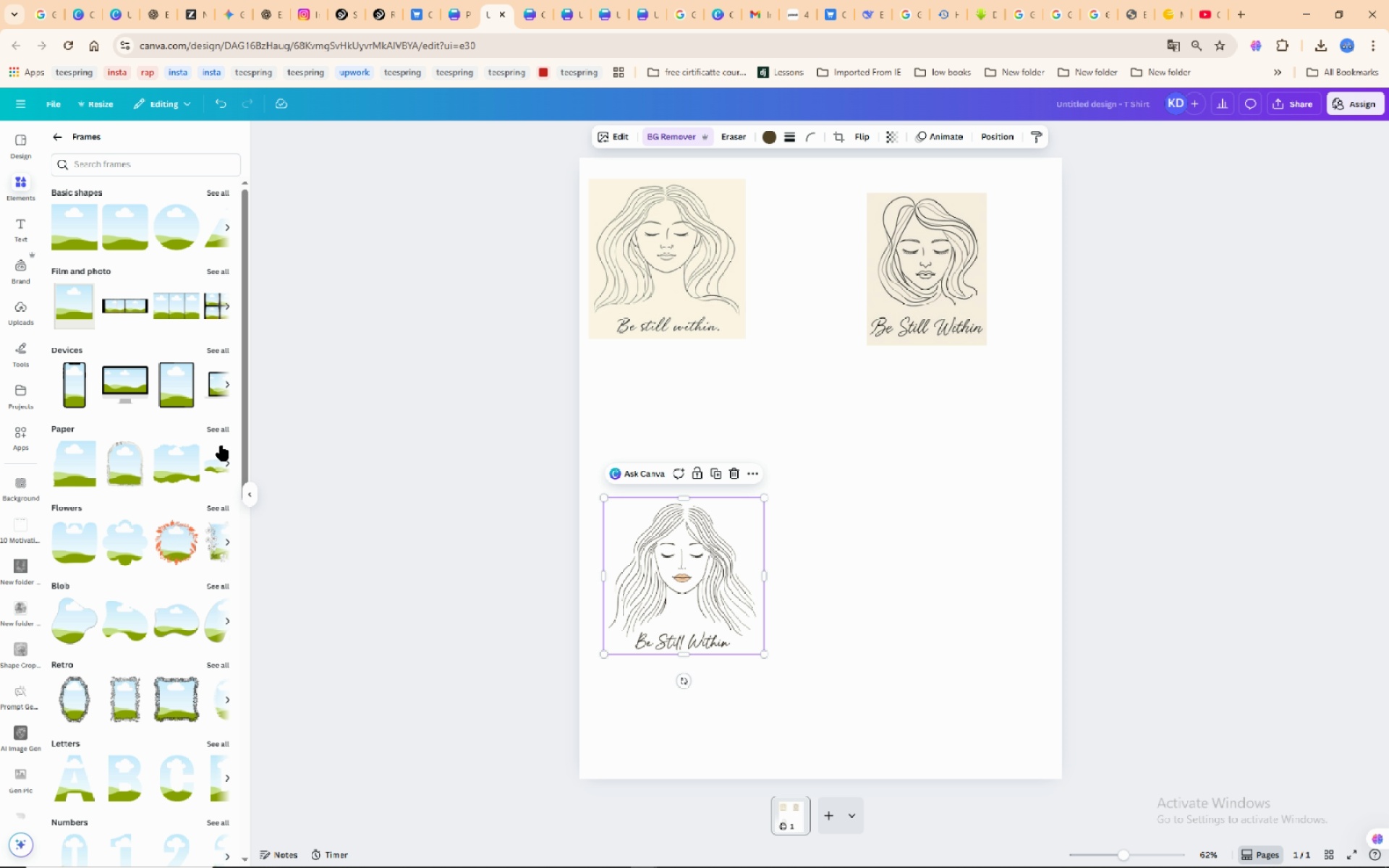 
scroll: coordinate [188, 378], scroll_direction: down, amount: 9.0
 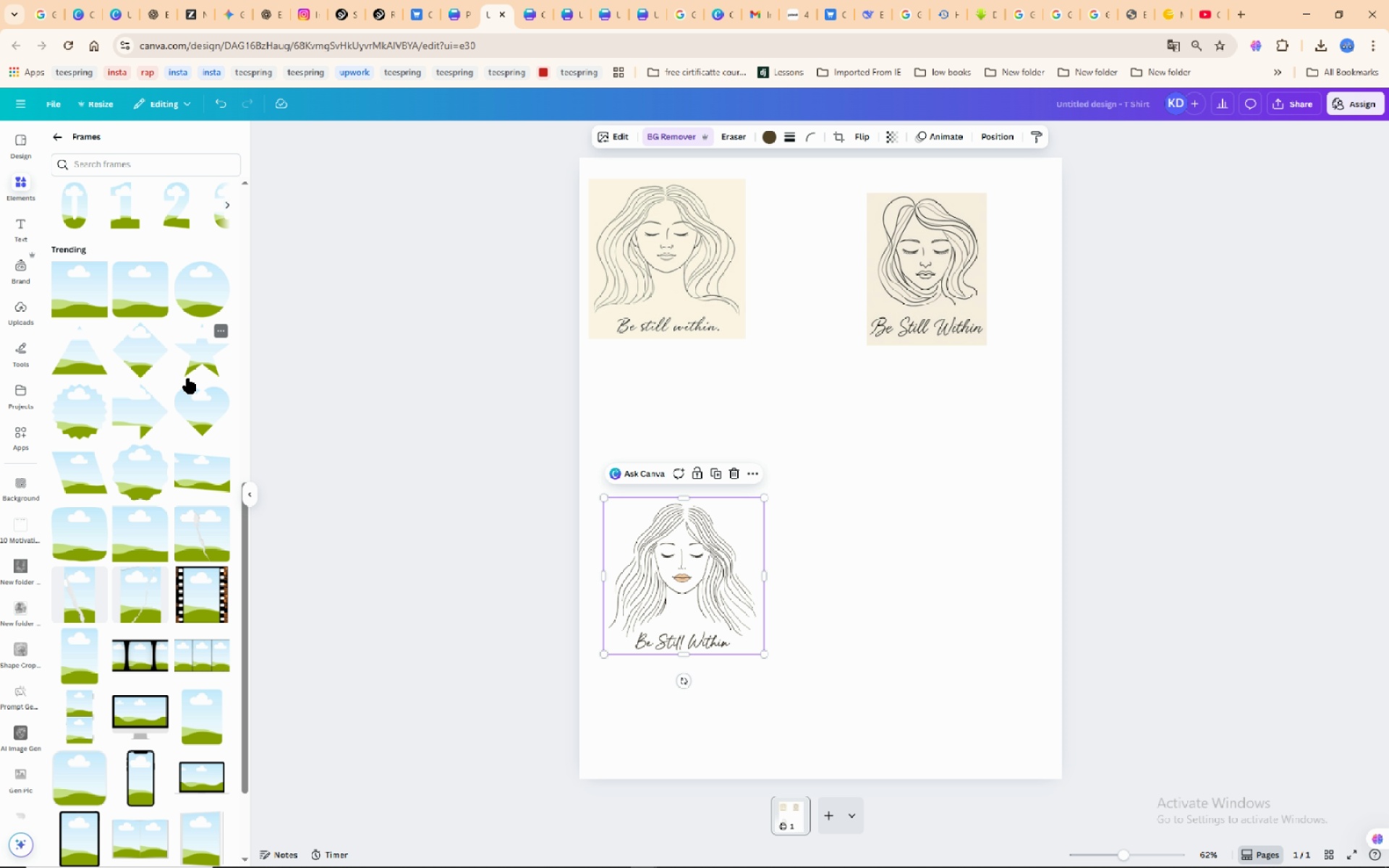 
scroll: coordinate [189, 378], scroll_direction: down, amount: 14.0
 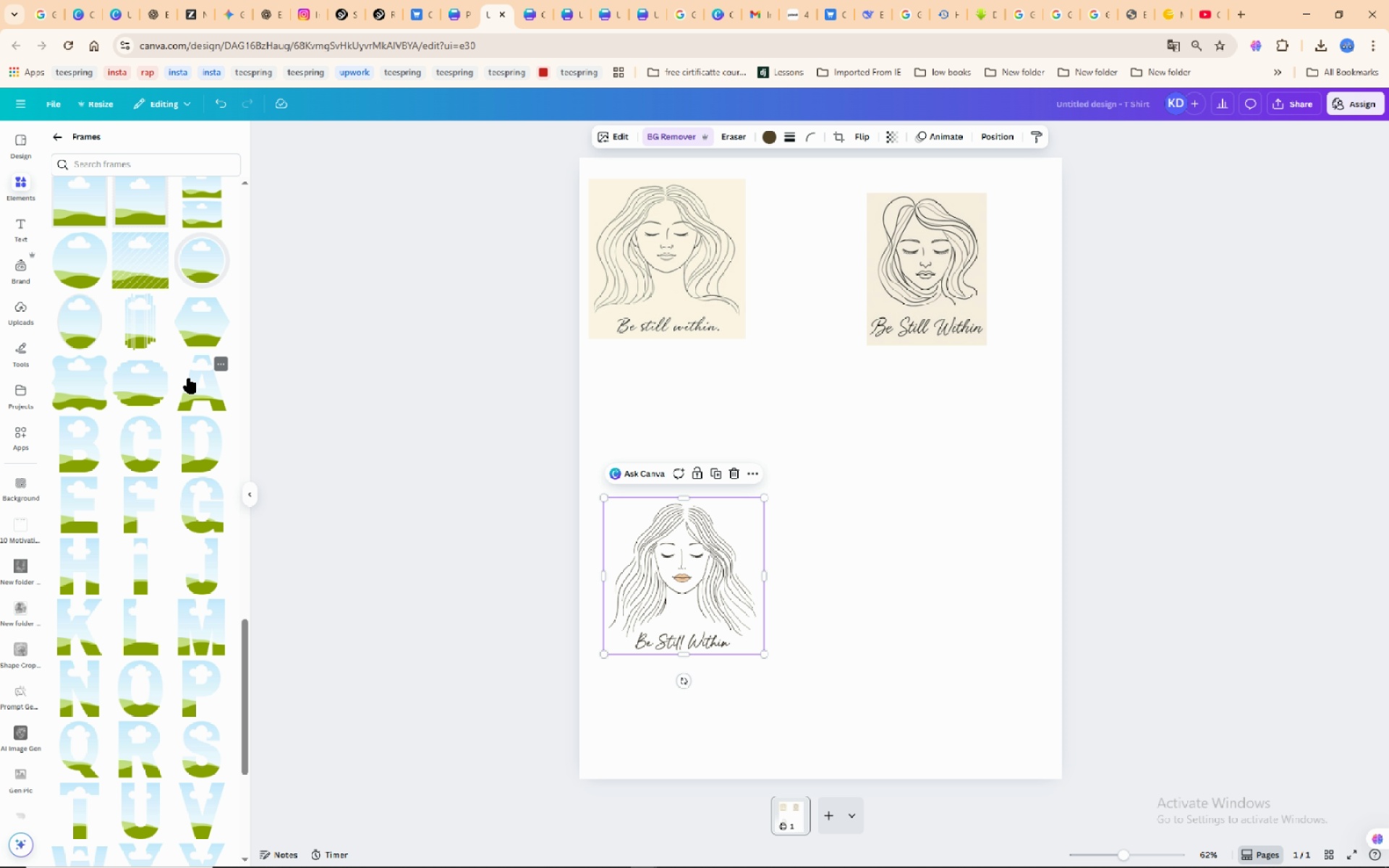 
scroll: coordinate [174, 399], scroll_direction: down, amount: 14.0
 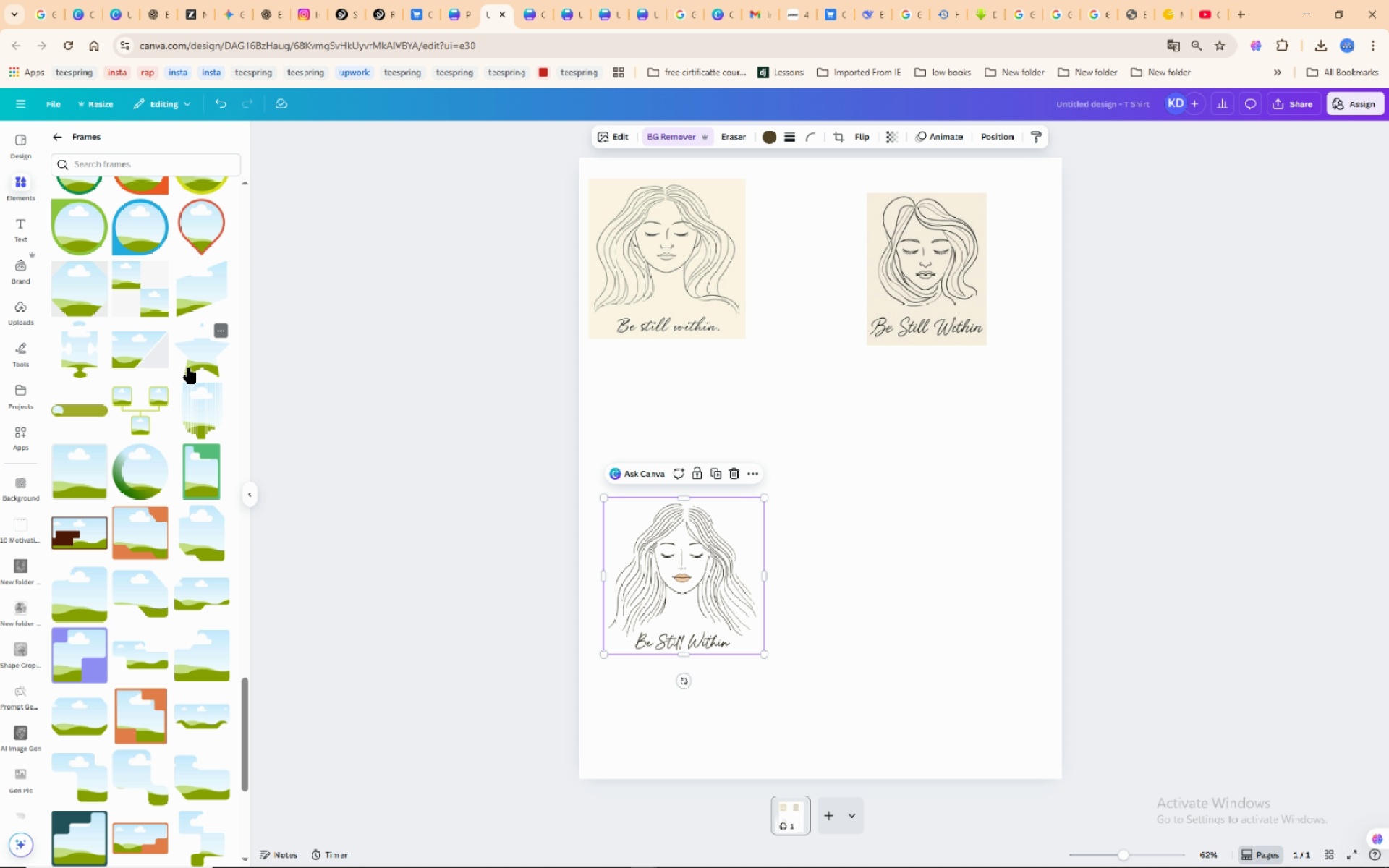 
wait(5.57)
 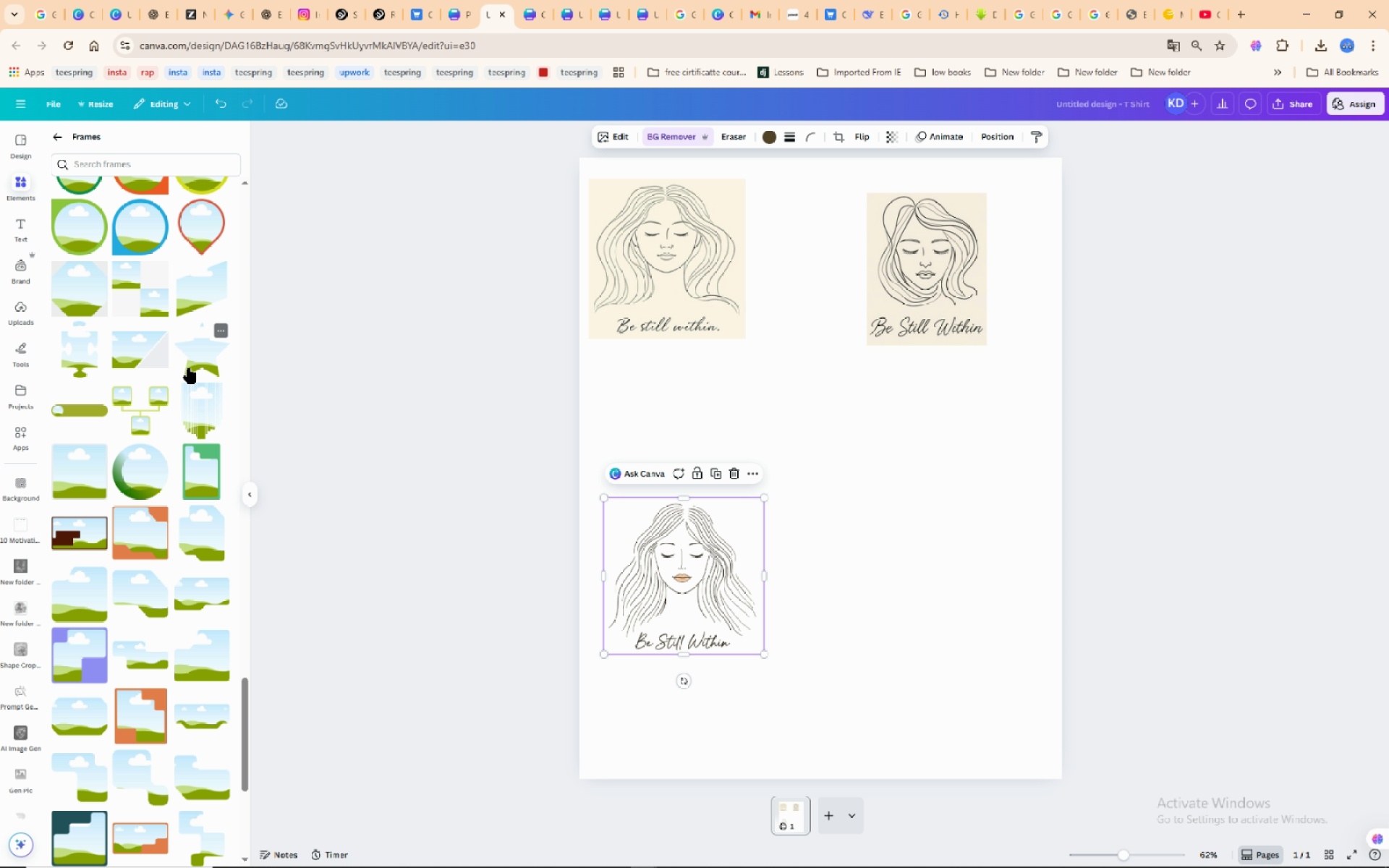 
scroll: coordinate [185, 365], scroll_direction: down, amount: 17.0
 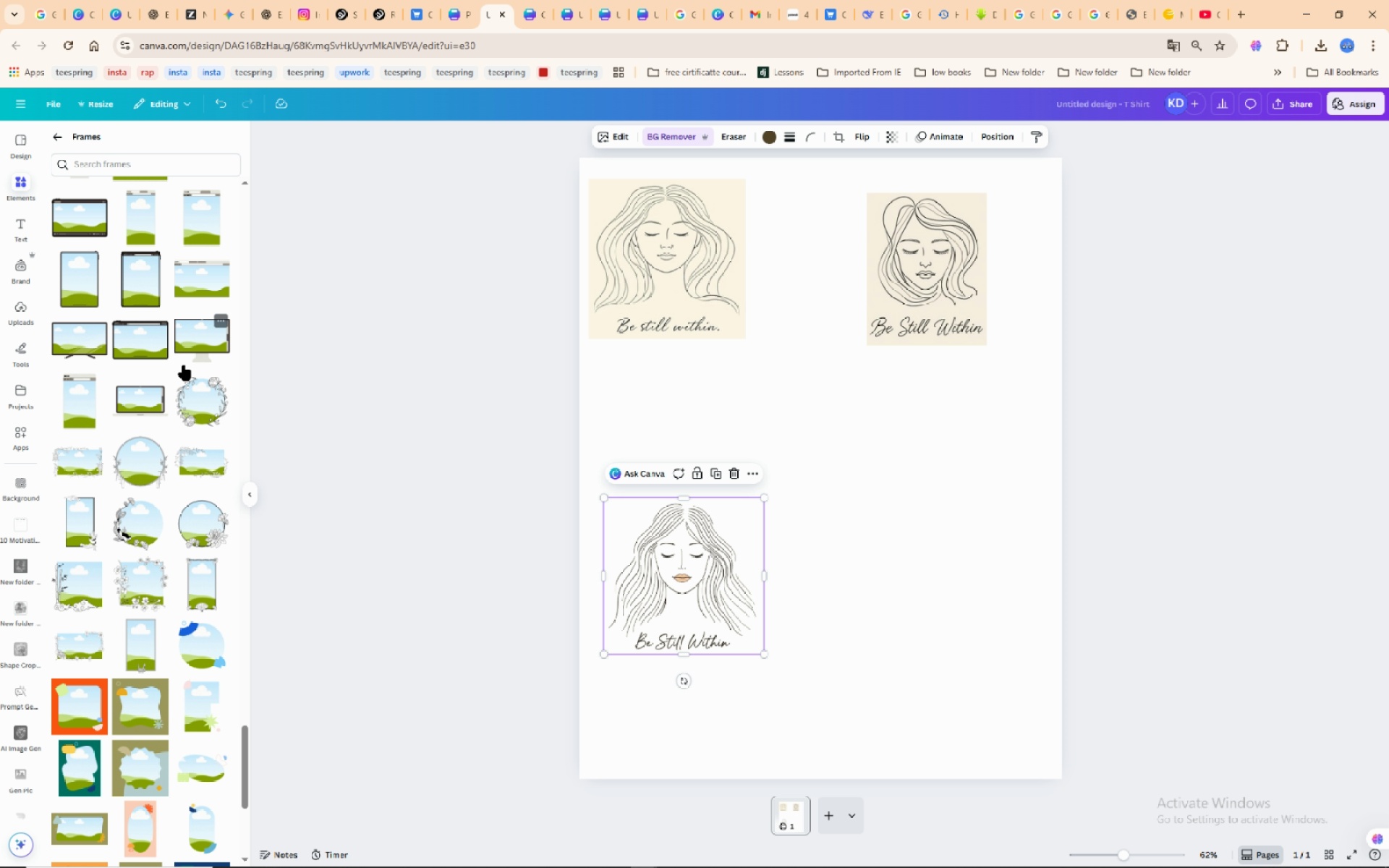 
scroll: coordinate [179, 371], scroll_direction: up, amount: 4.0
 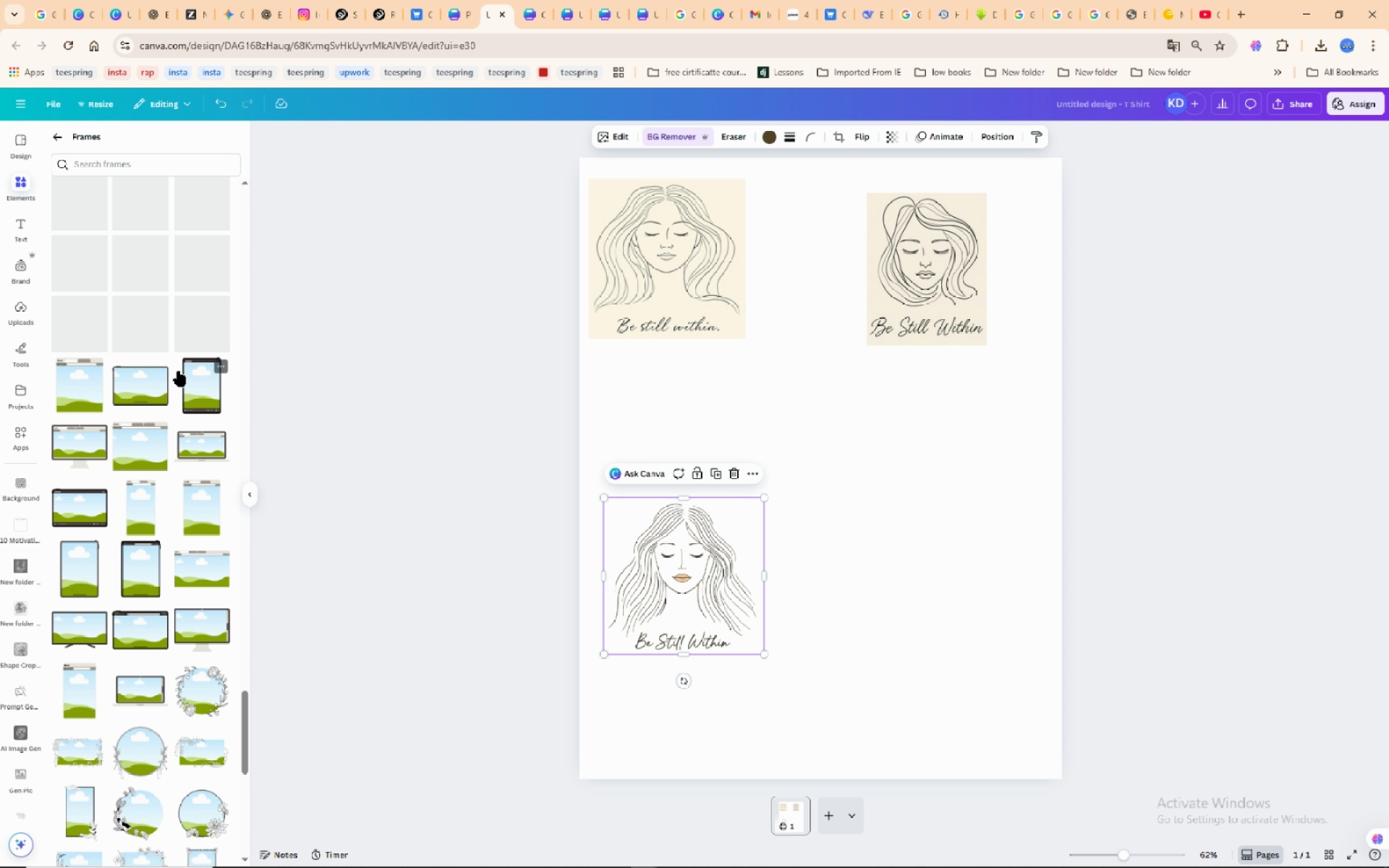 
scroll: coordinate [178, 371], scroll_direction: down, amount: 2.0
 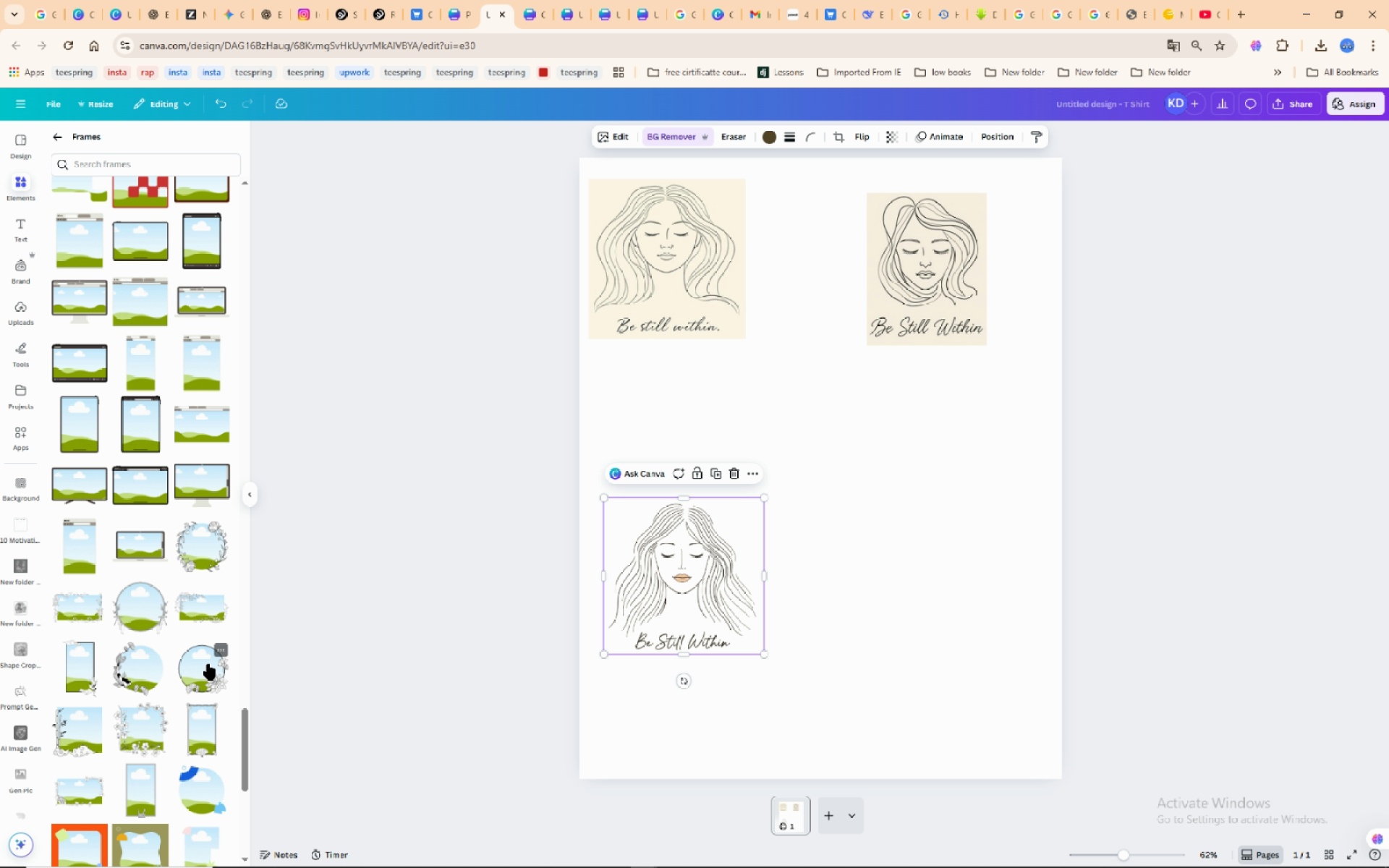 
left_click([208, 664])
 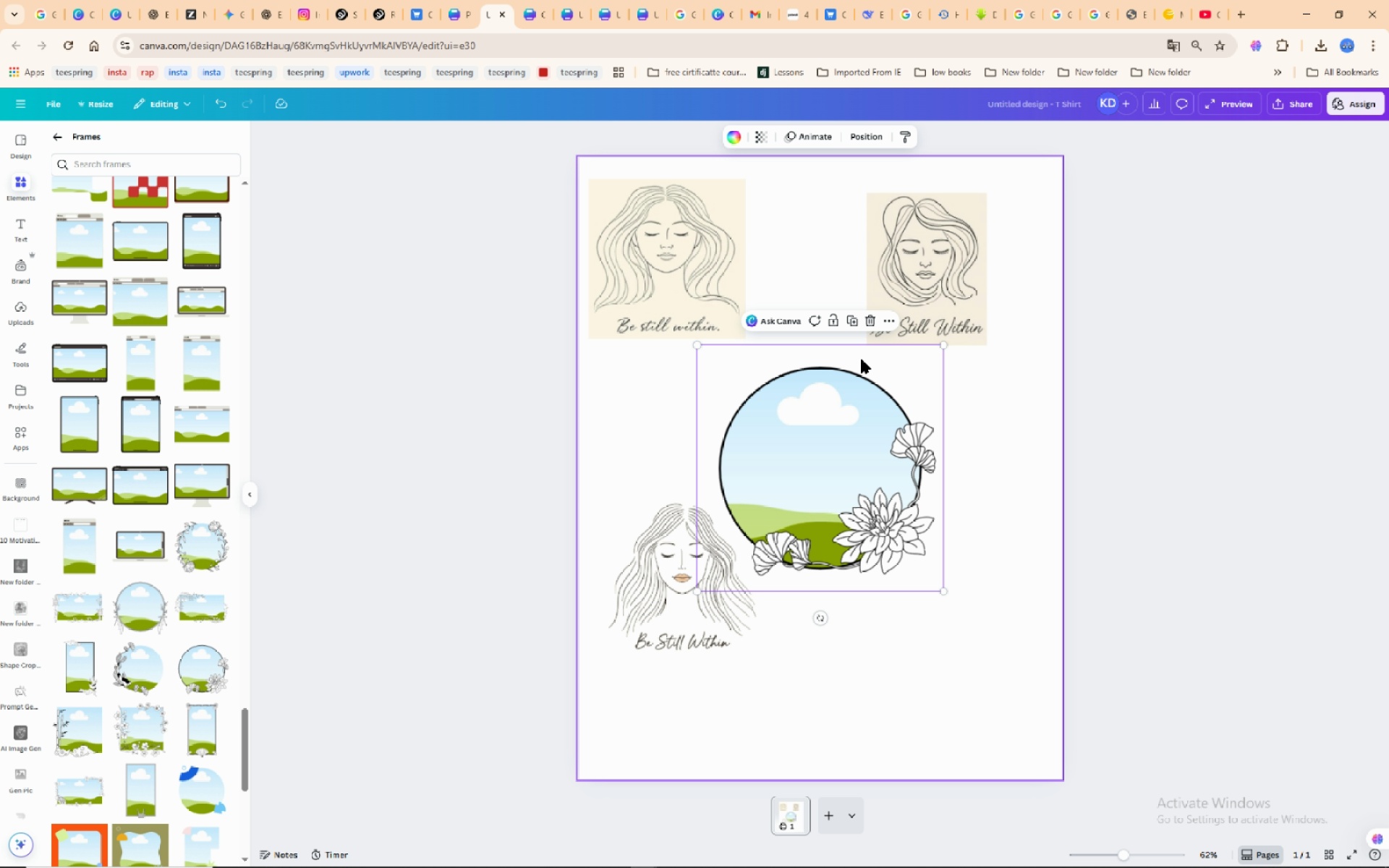 
wait(8.95)
 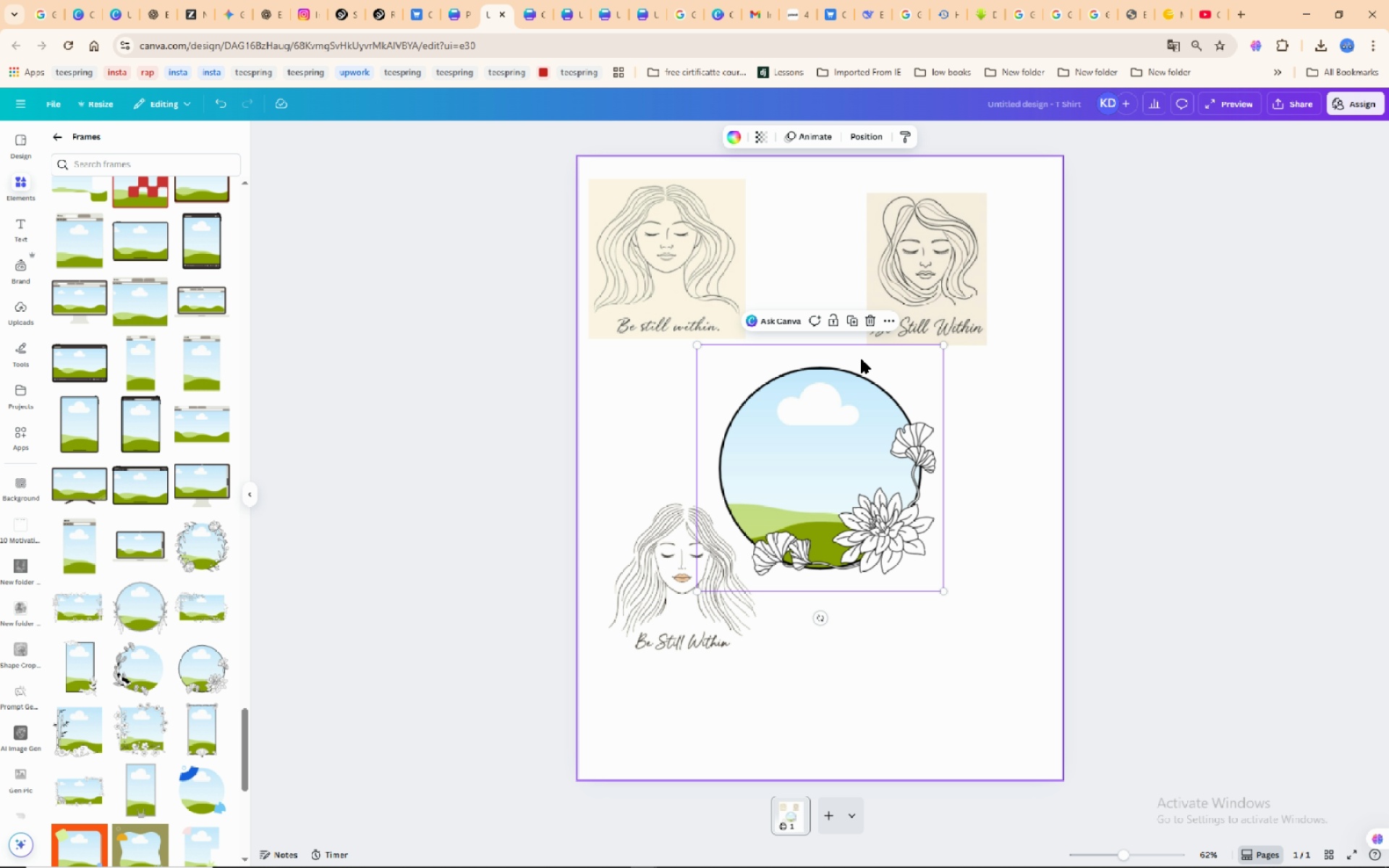 
left_click_drag(start_coordinate=[886, 448], to_coordinate=[951, 505])
 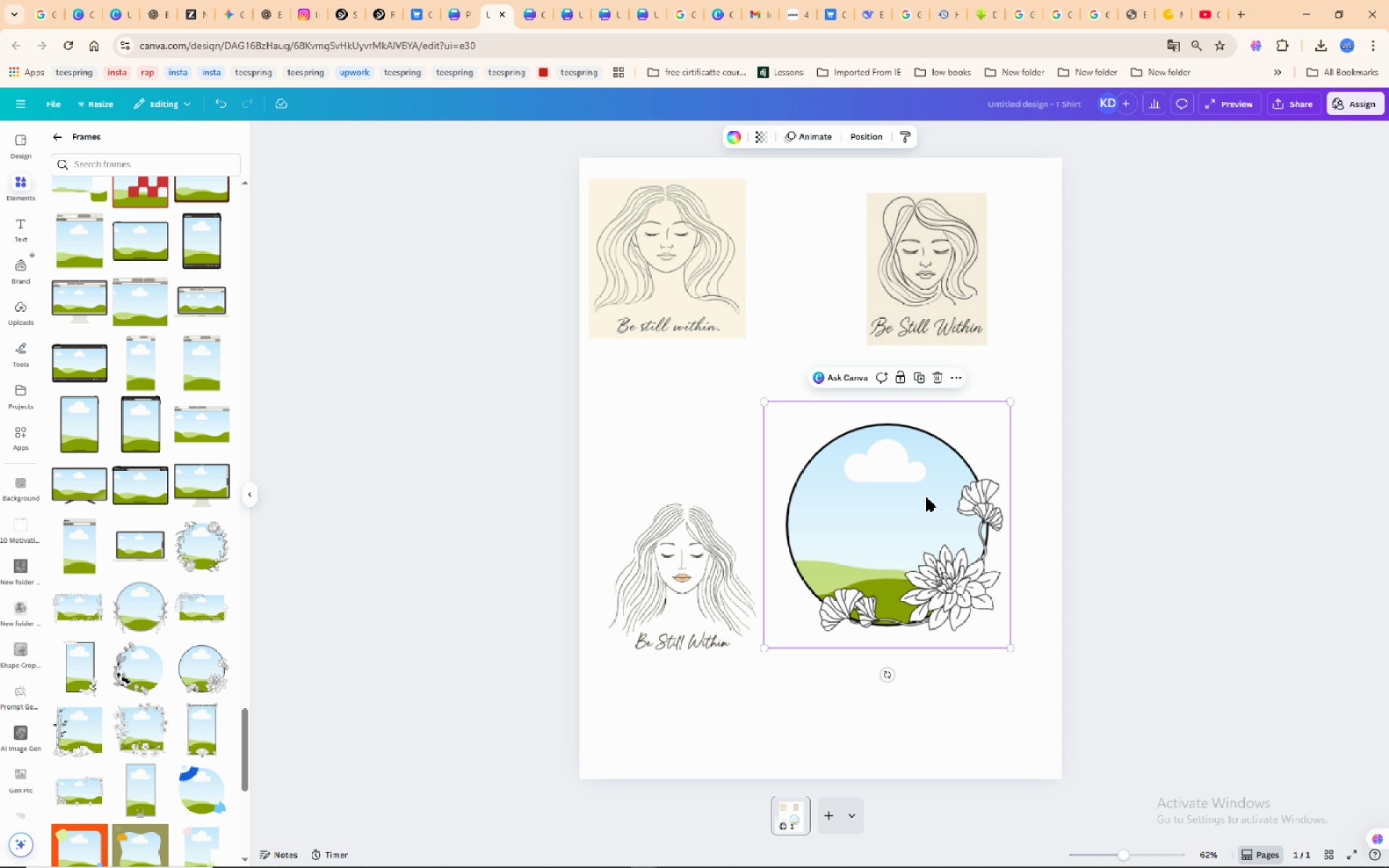 
wait(5.17)
 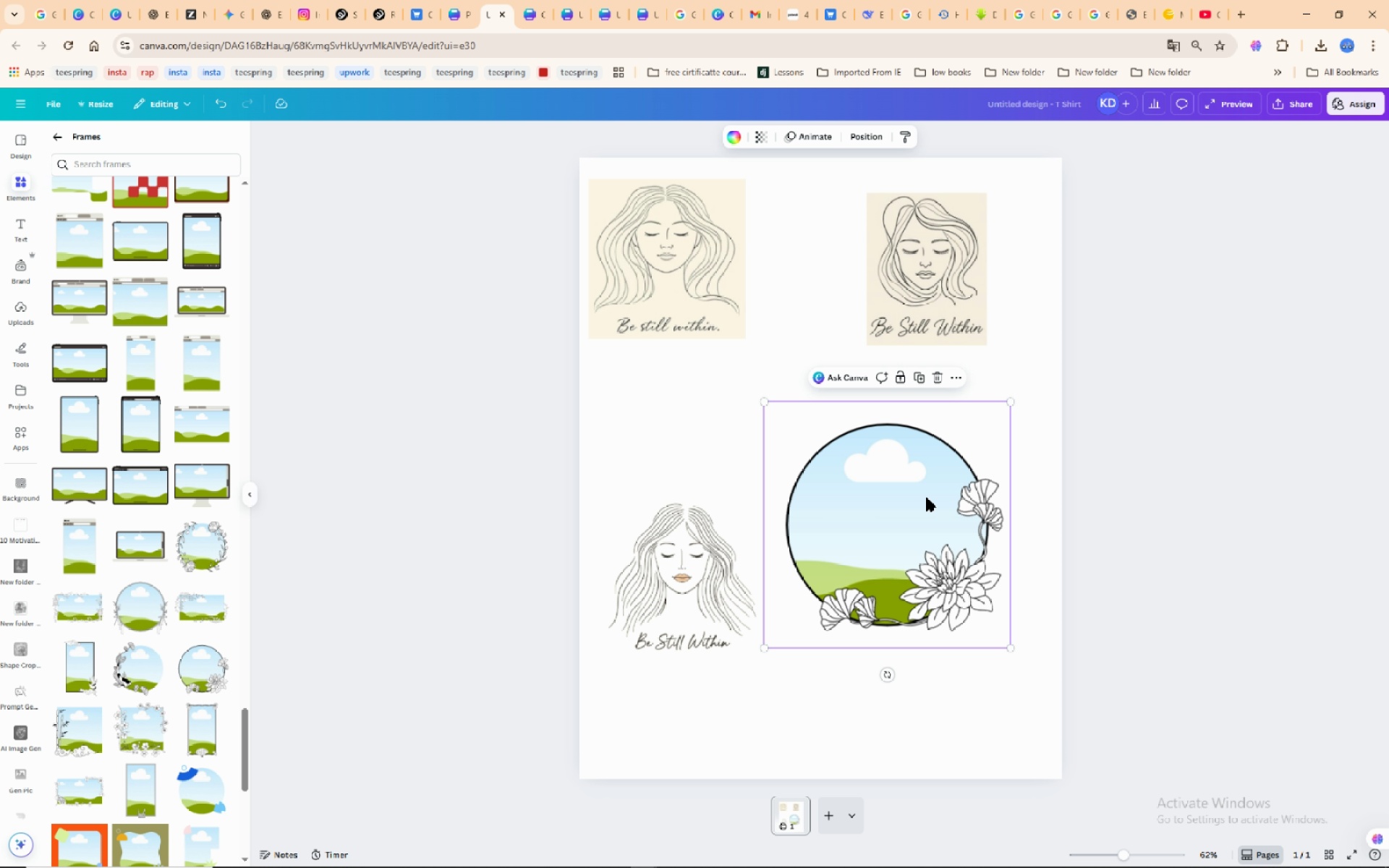 
left_click_drag(start_coordinate=[765, 646], to_coordinate=[734, 728])
 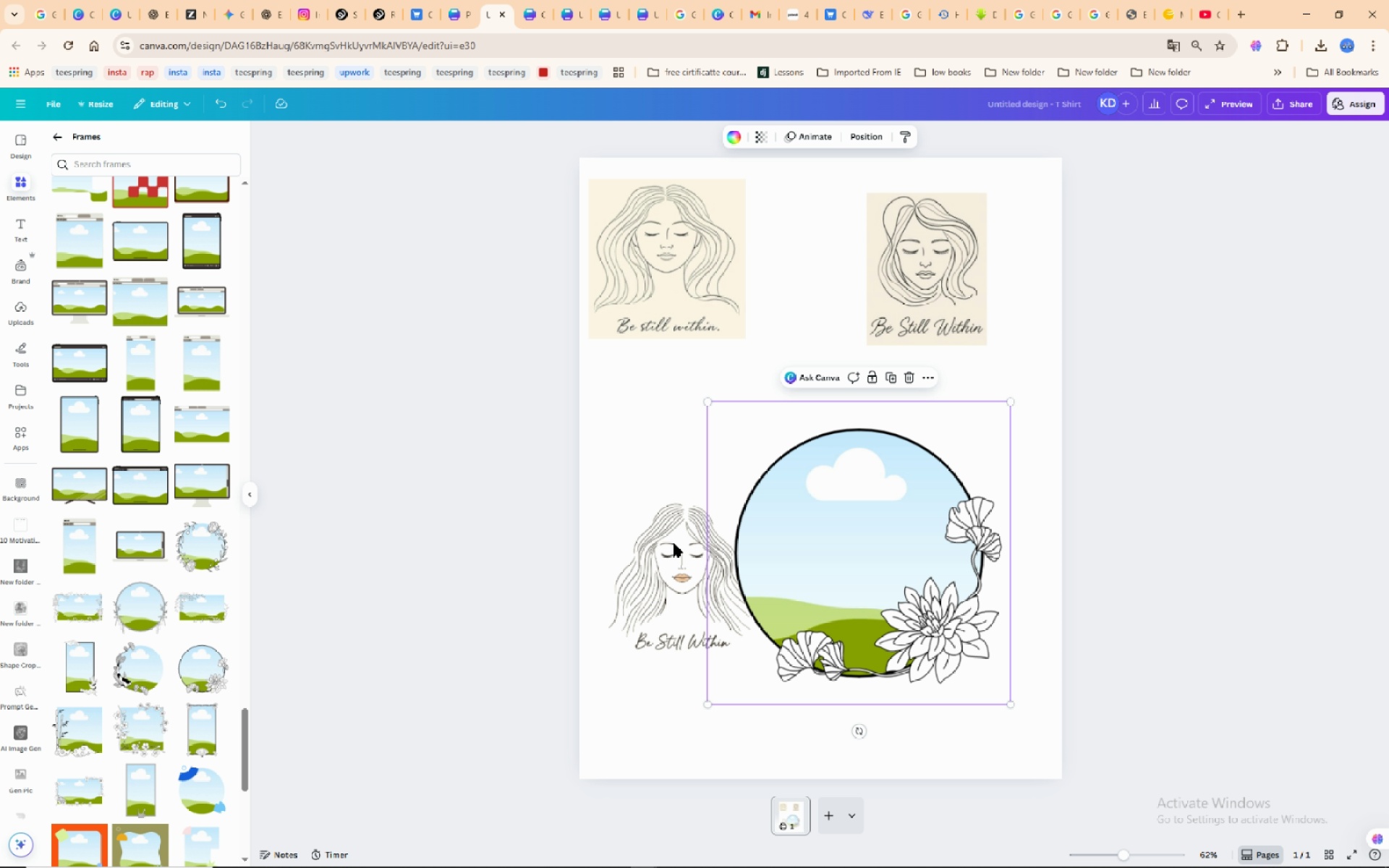 
left_click_drag(start_coordinate=[670, 545], to_coordinate=[848, 533])
 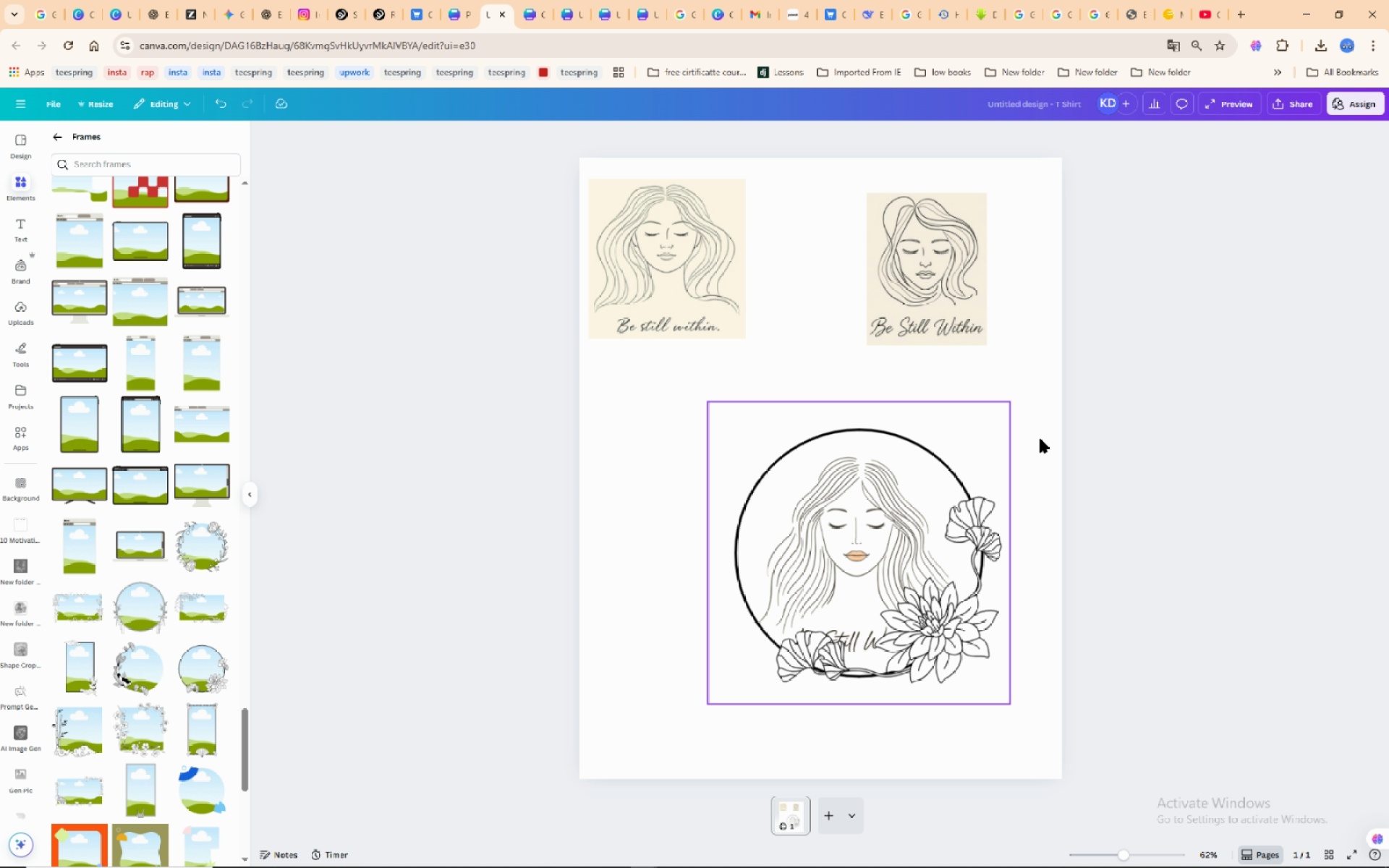 
wait(6.05)
 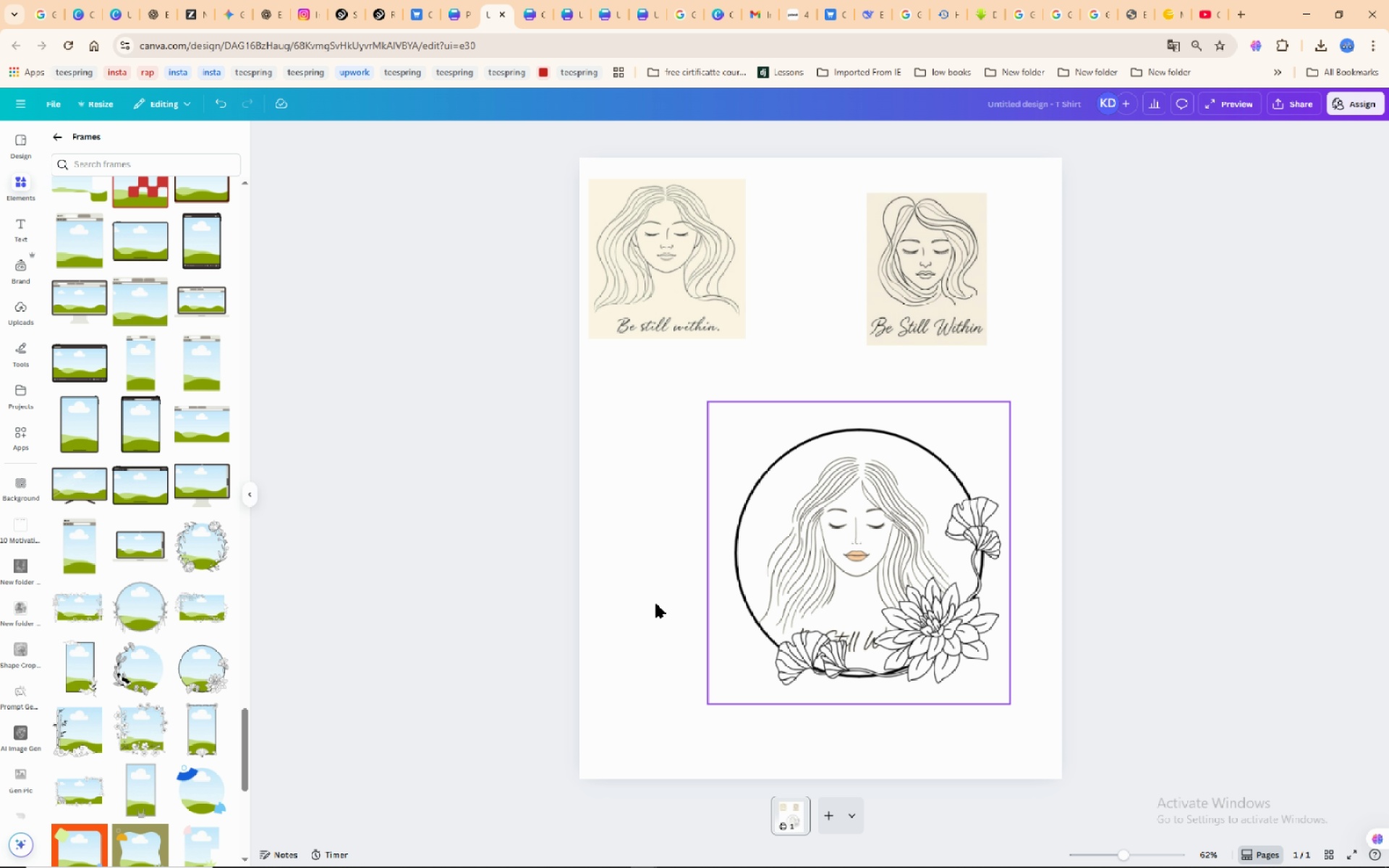 
left_click_drag(start_coordinate=[949, 417], to_coordinate=[874, 433])
 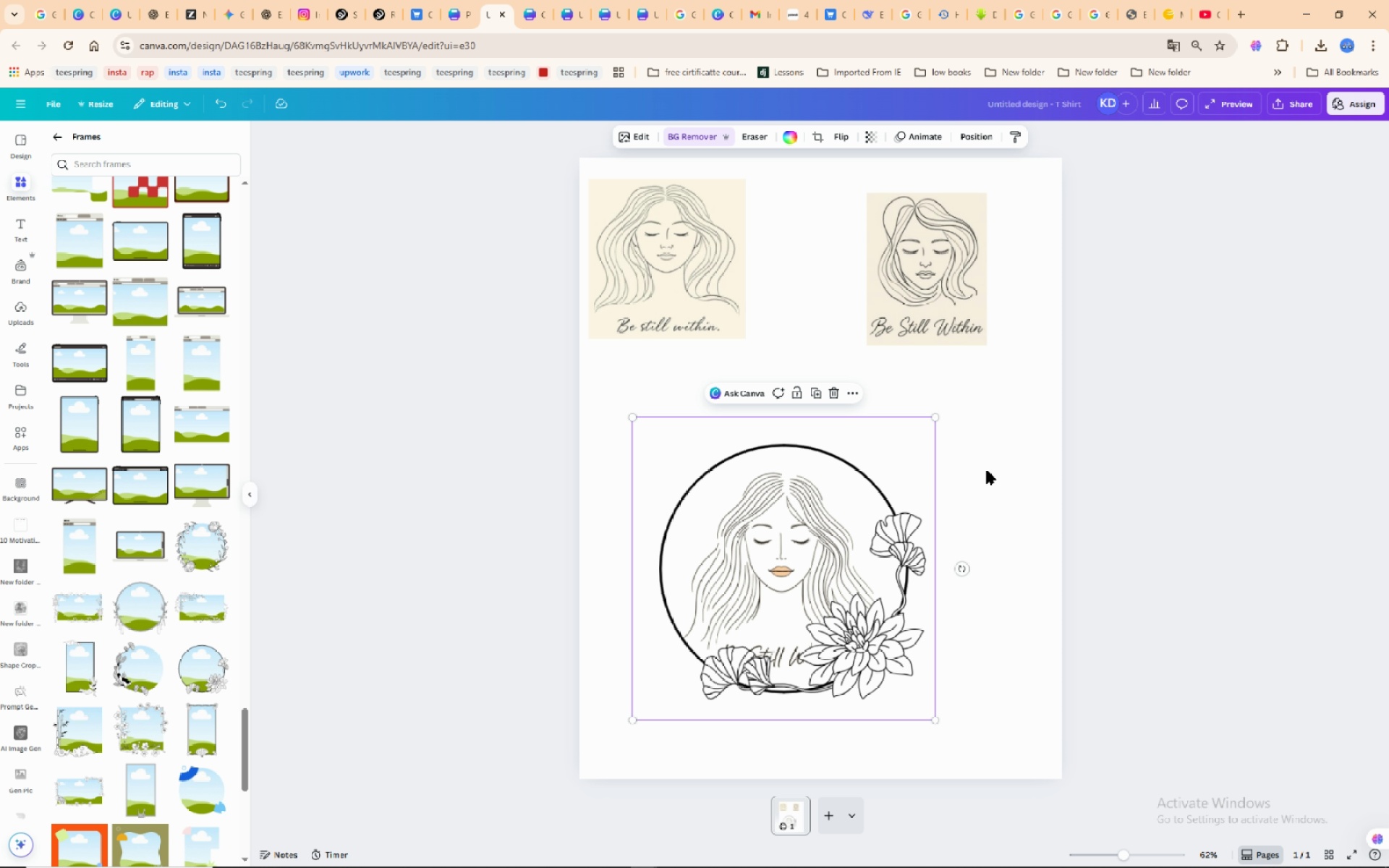 
left_click([990, 467])
 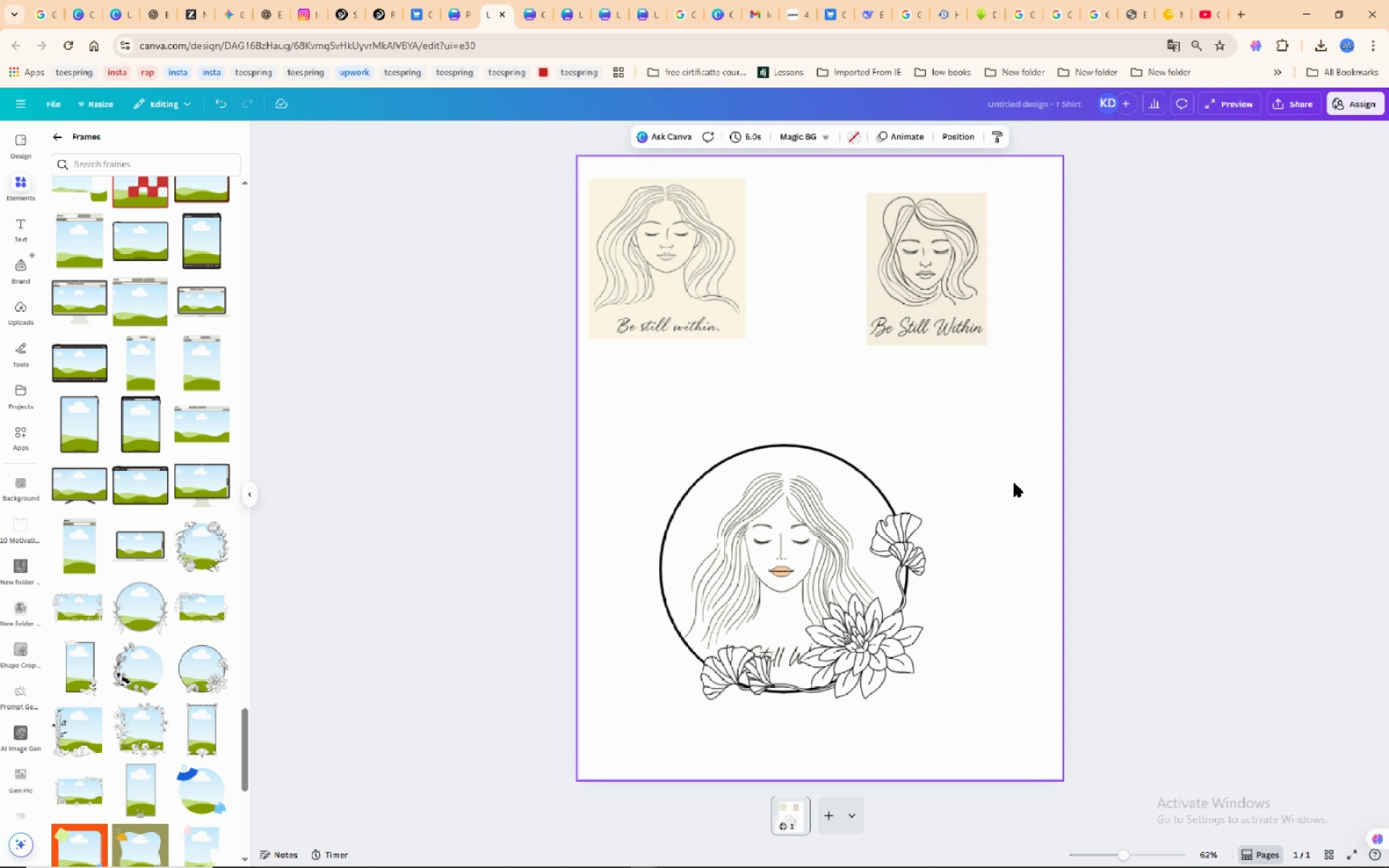 
left_click([833, 484])
 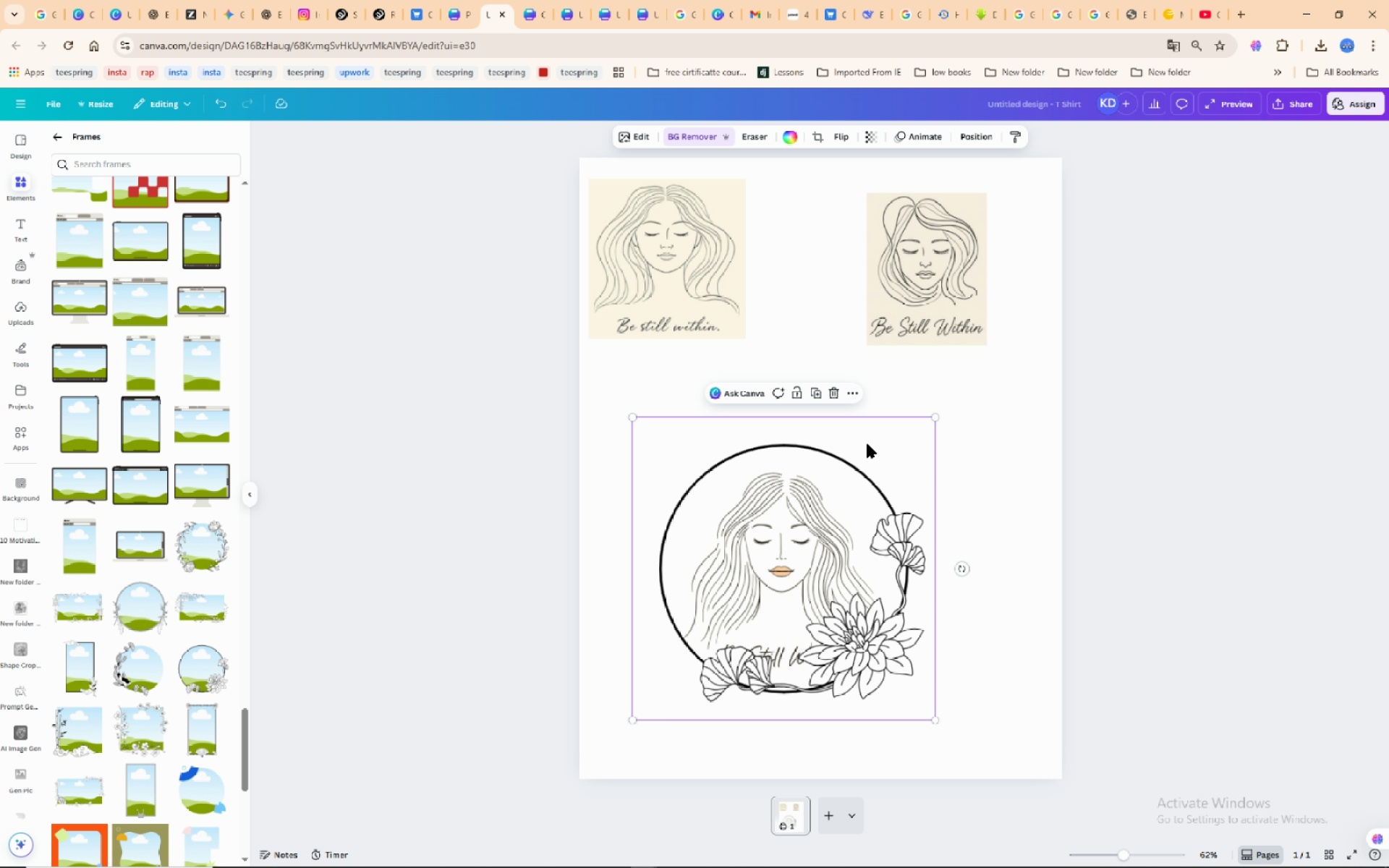 
wait(11.52)
 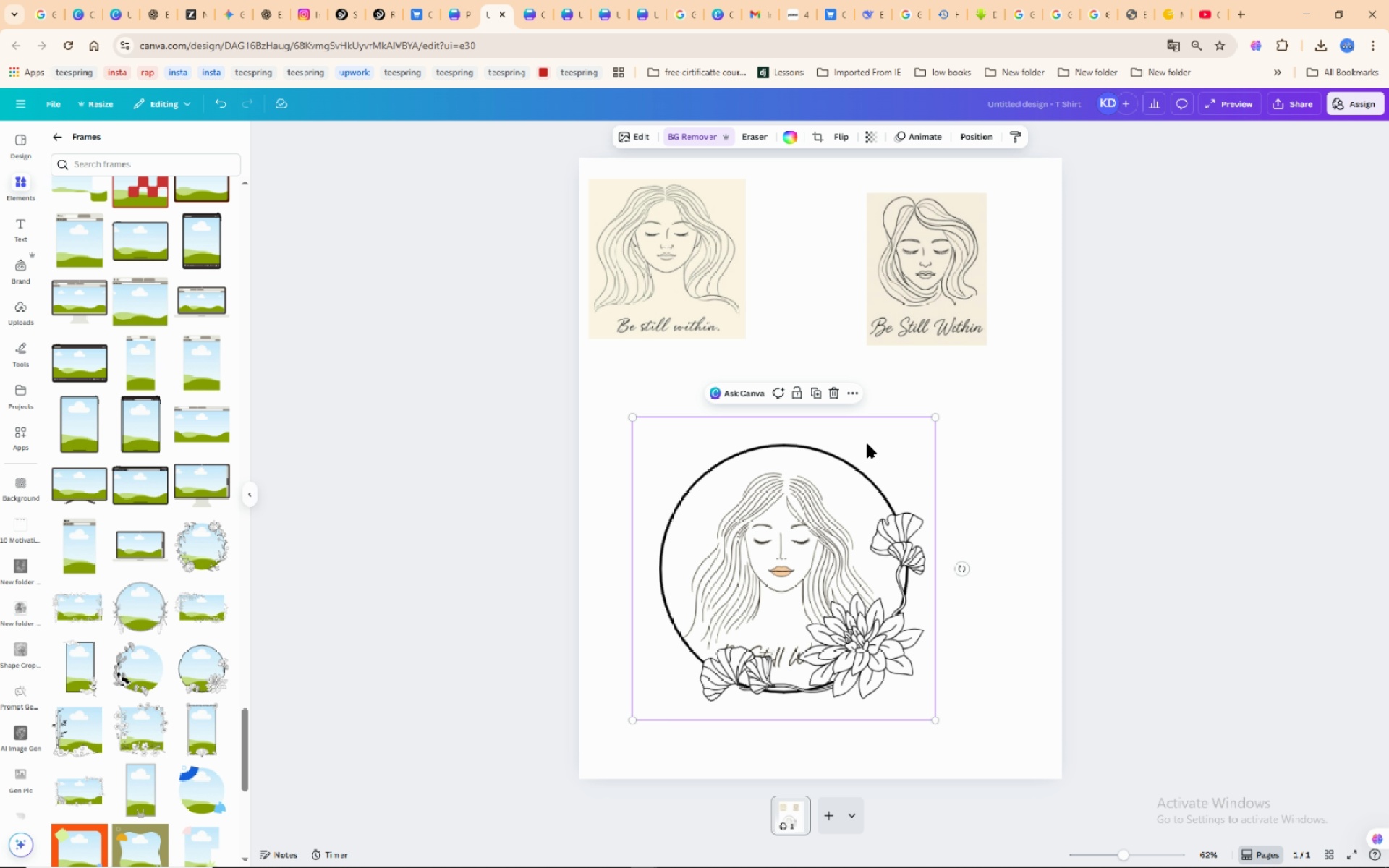 
left_click([794, 136])
 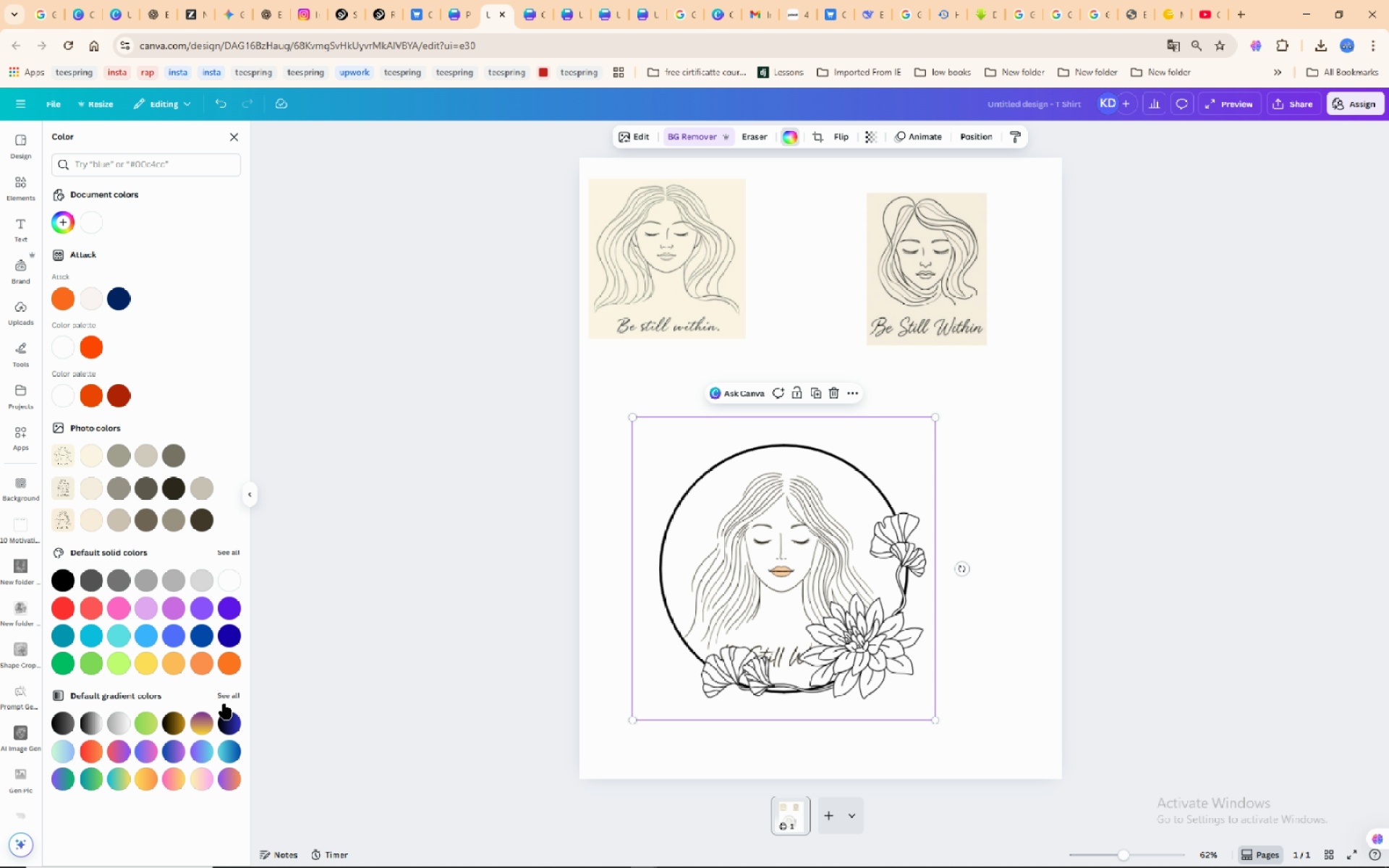 
left_click([225, 700])
 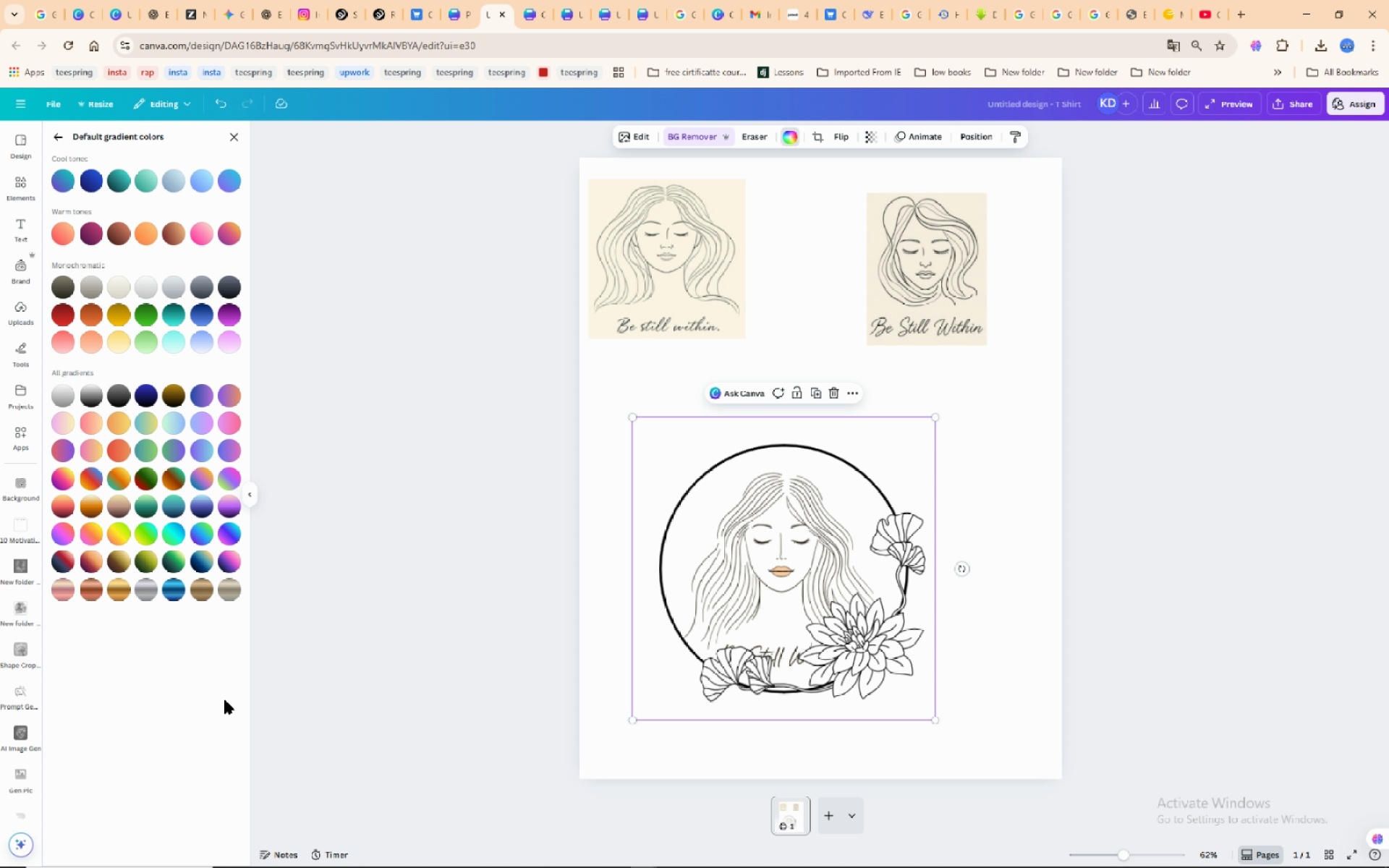 
wait(8.13)
 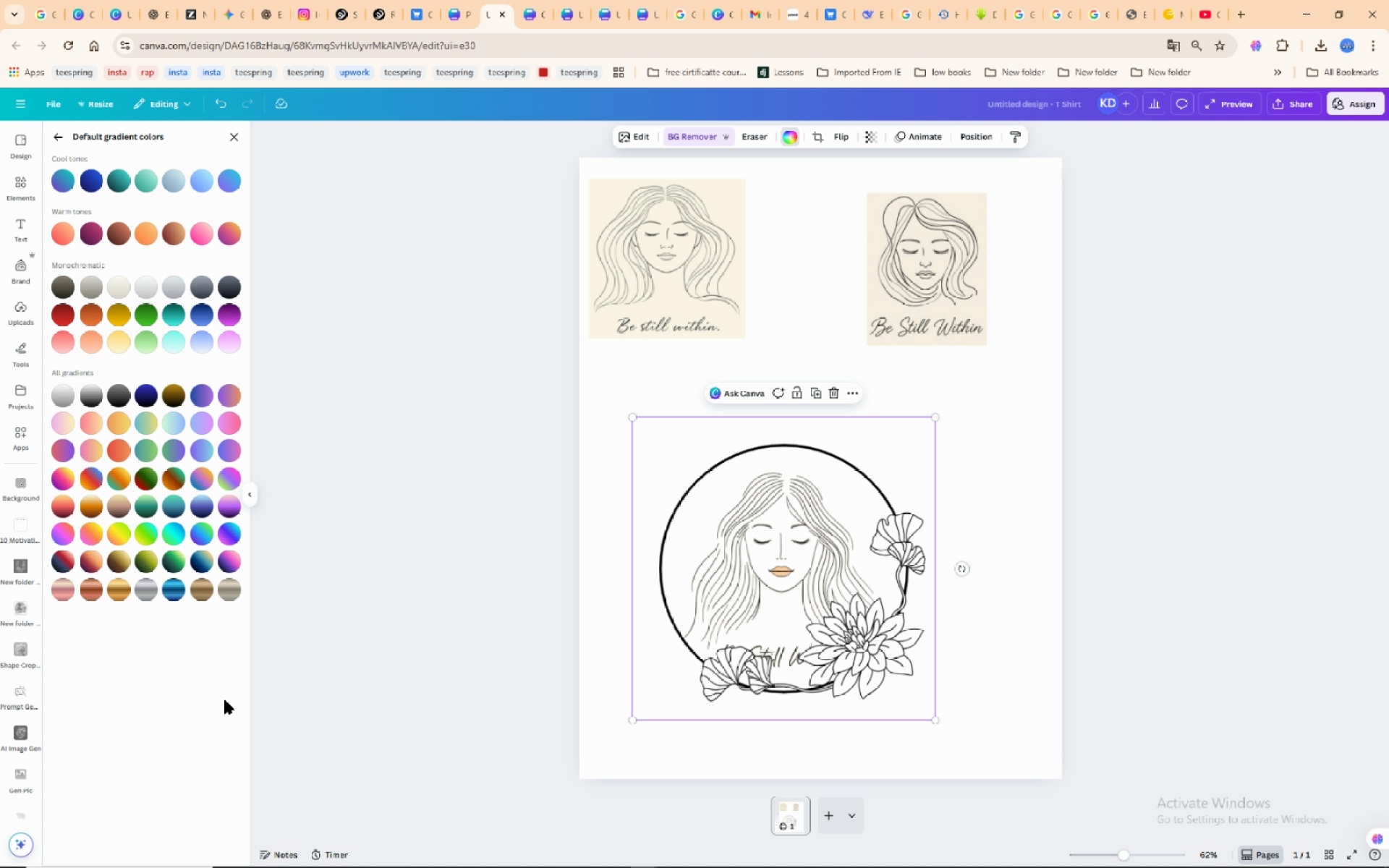 
left_click([114, 539])
 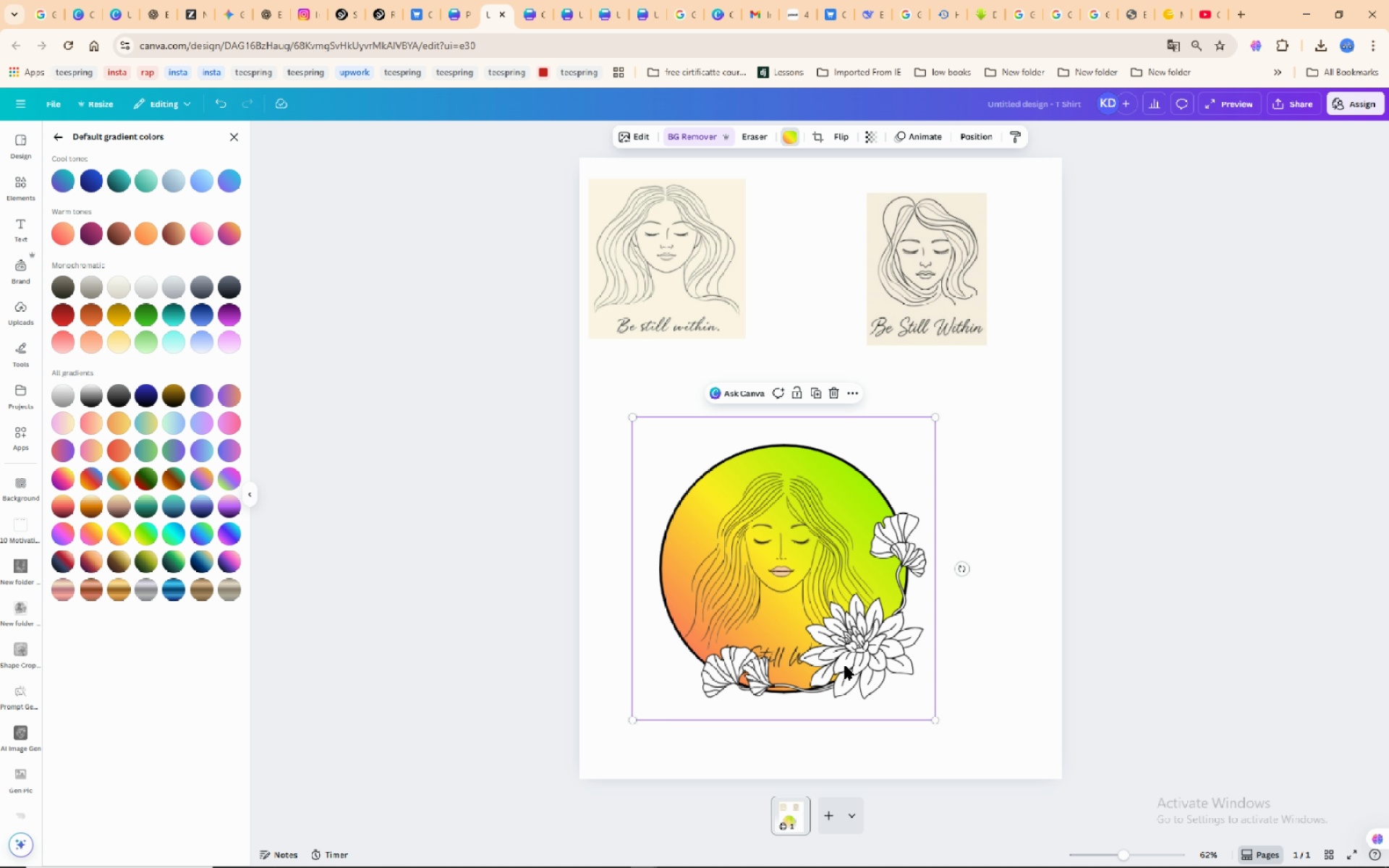 
wait(14.23)
 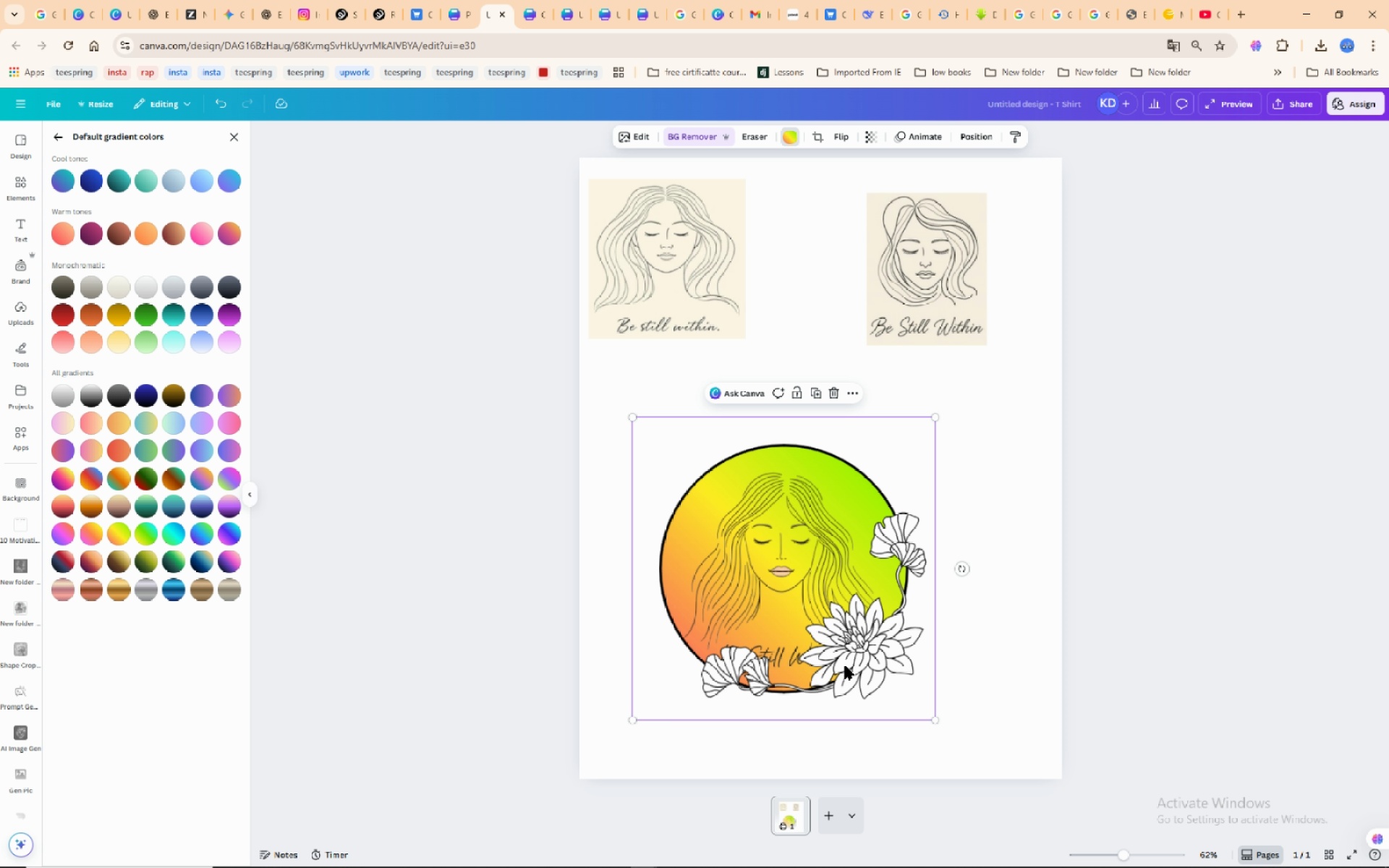 
left_click([227, 106])
 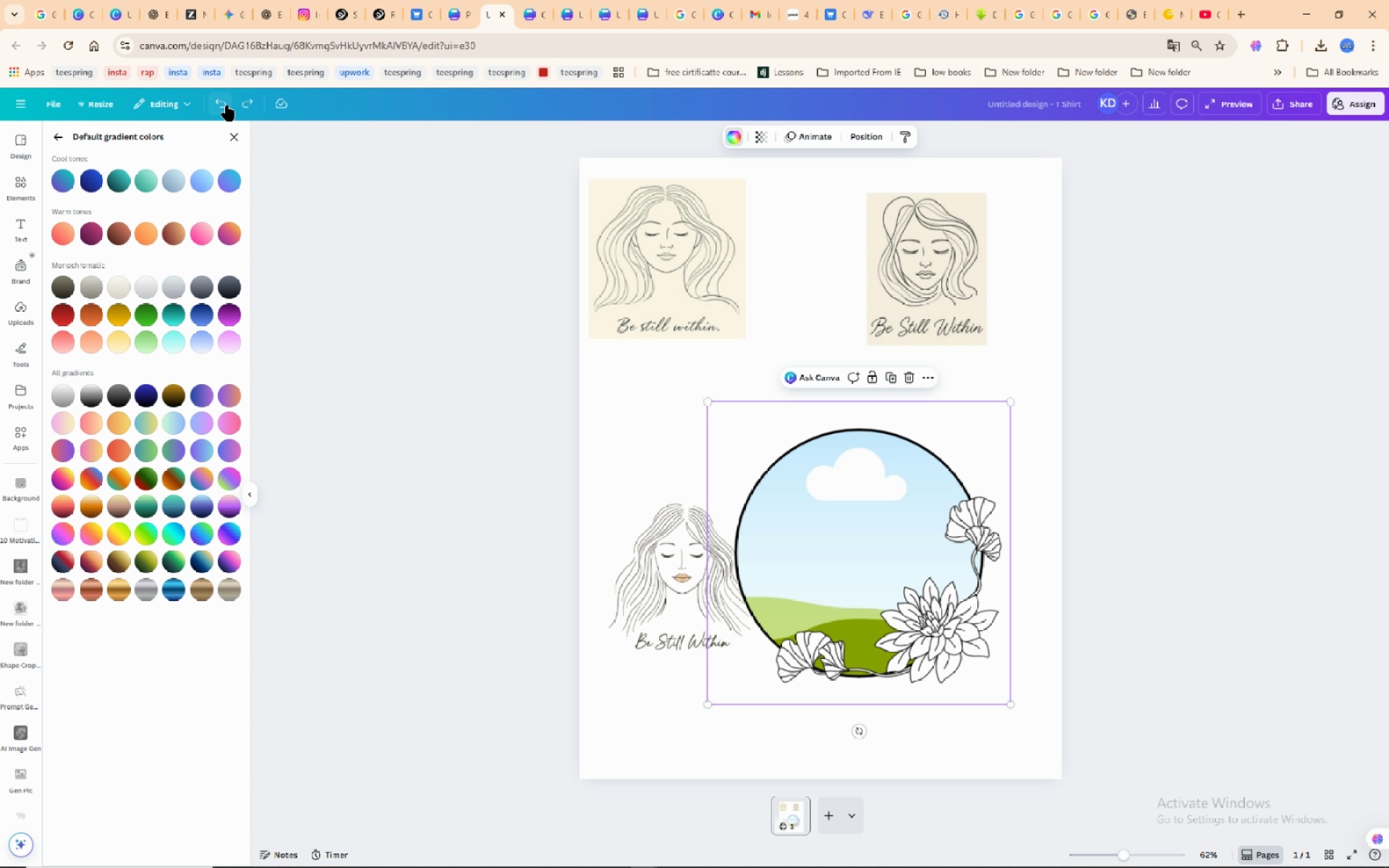 
wait(13.65)
 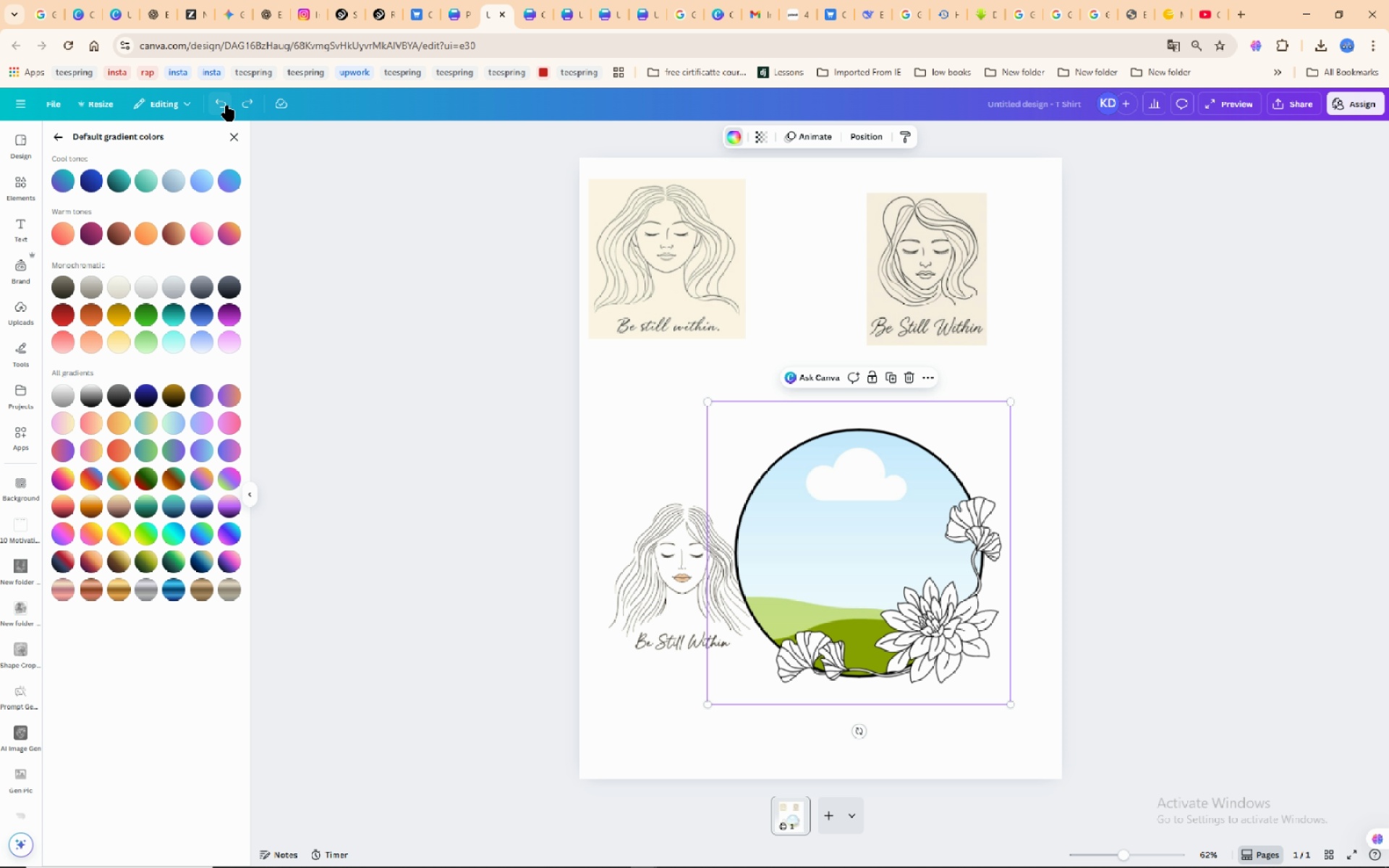 
left_click_drag(start_coordinate=[945, 422], to_coordinate=[995, 331])
 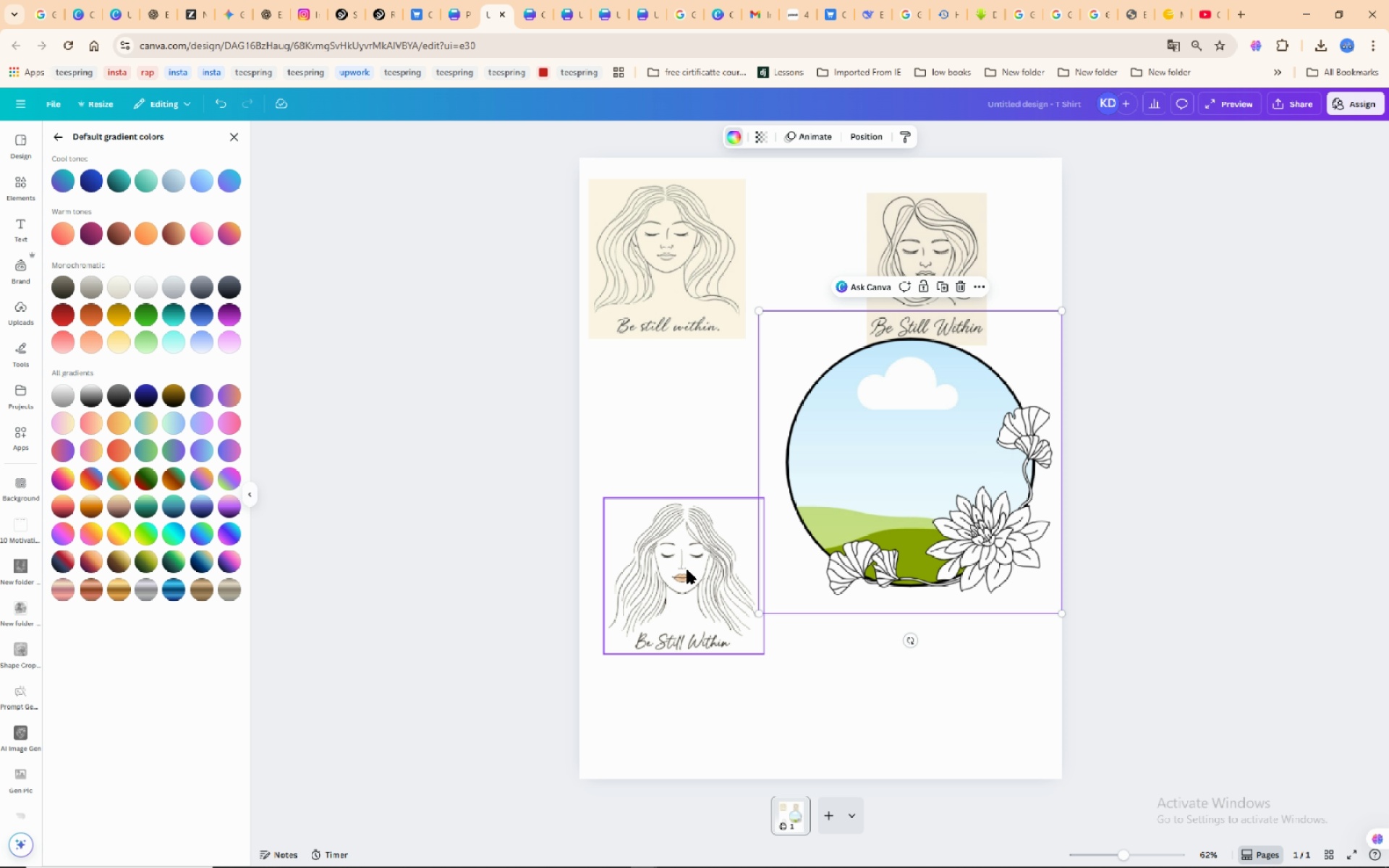 
left_click([687, 570])
 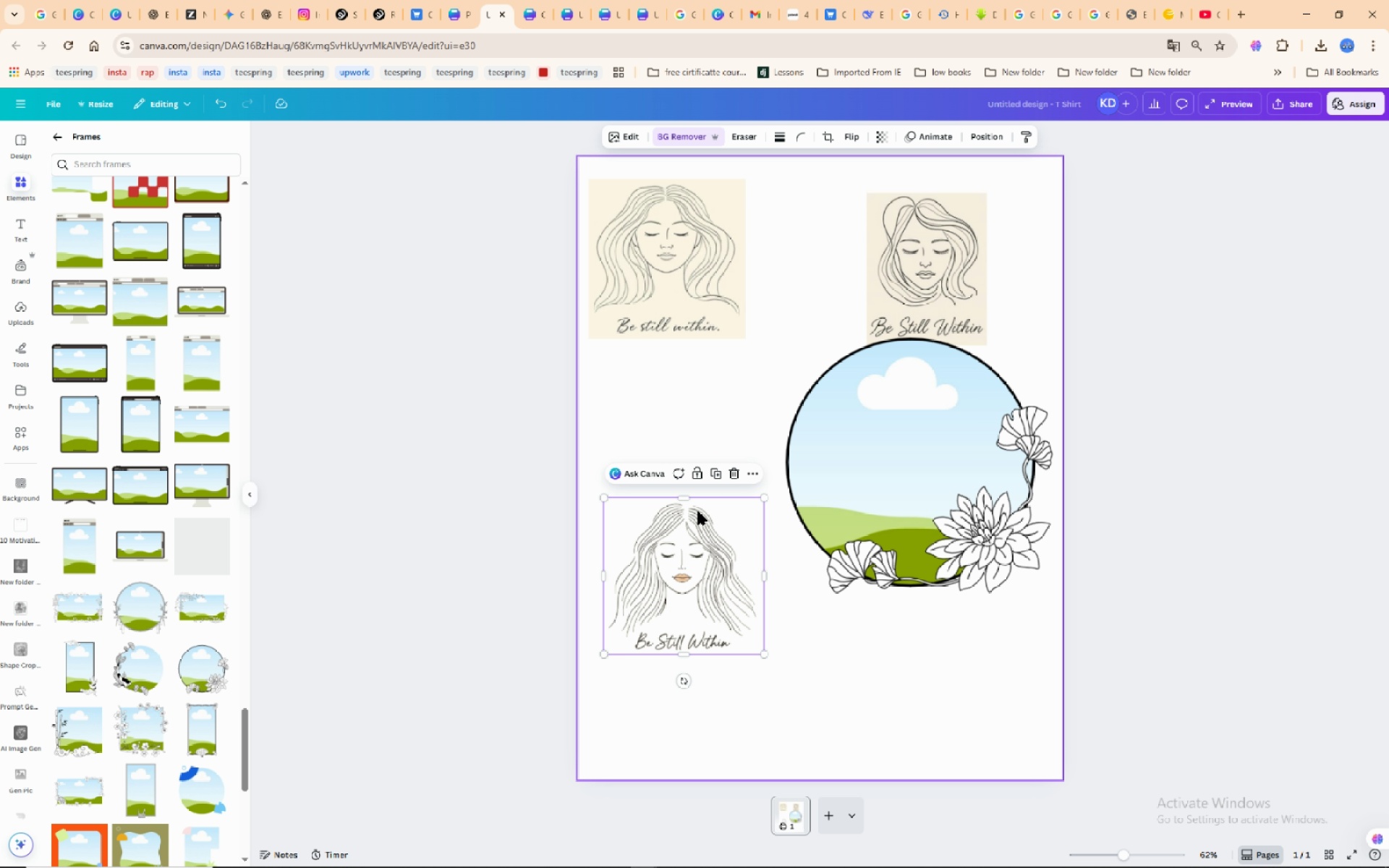 
left_click_drag(start_coordinate=[718, 511], to_coordinate=[723, 600])
 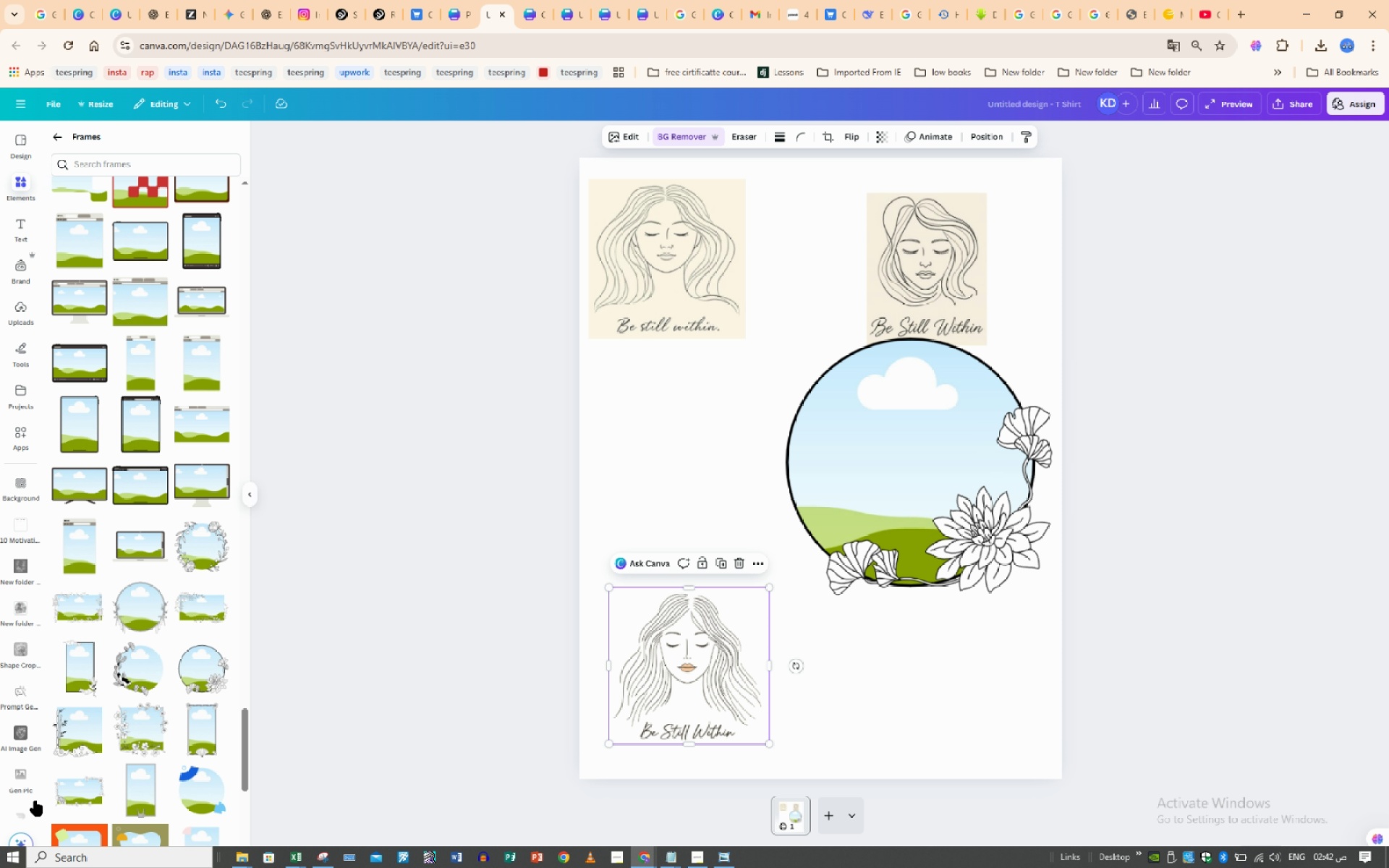 
mouse_move([35, 848])
 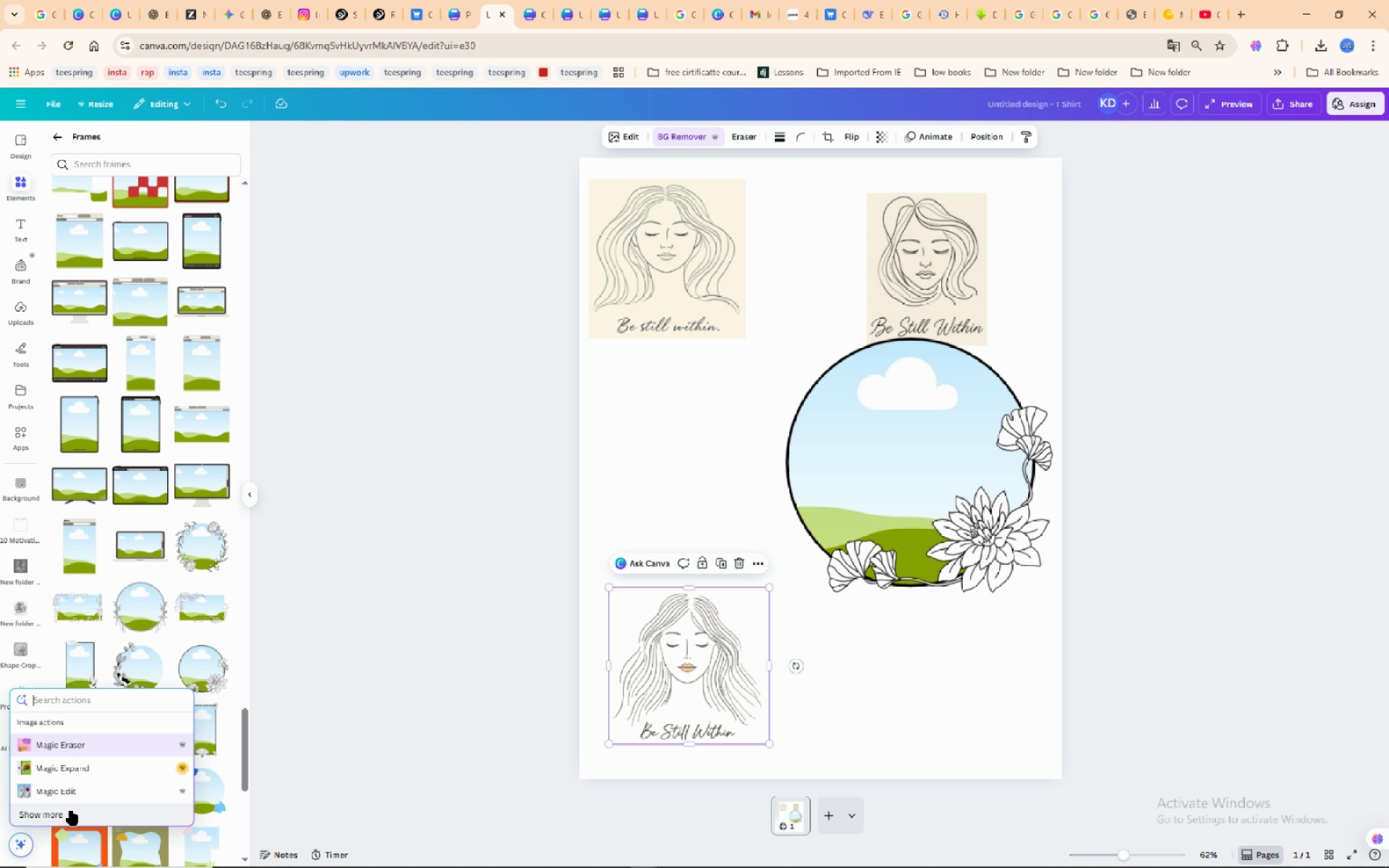 
left_click([71, 810])
 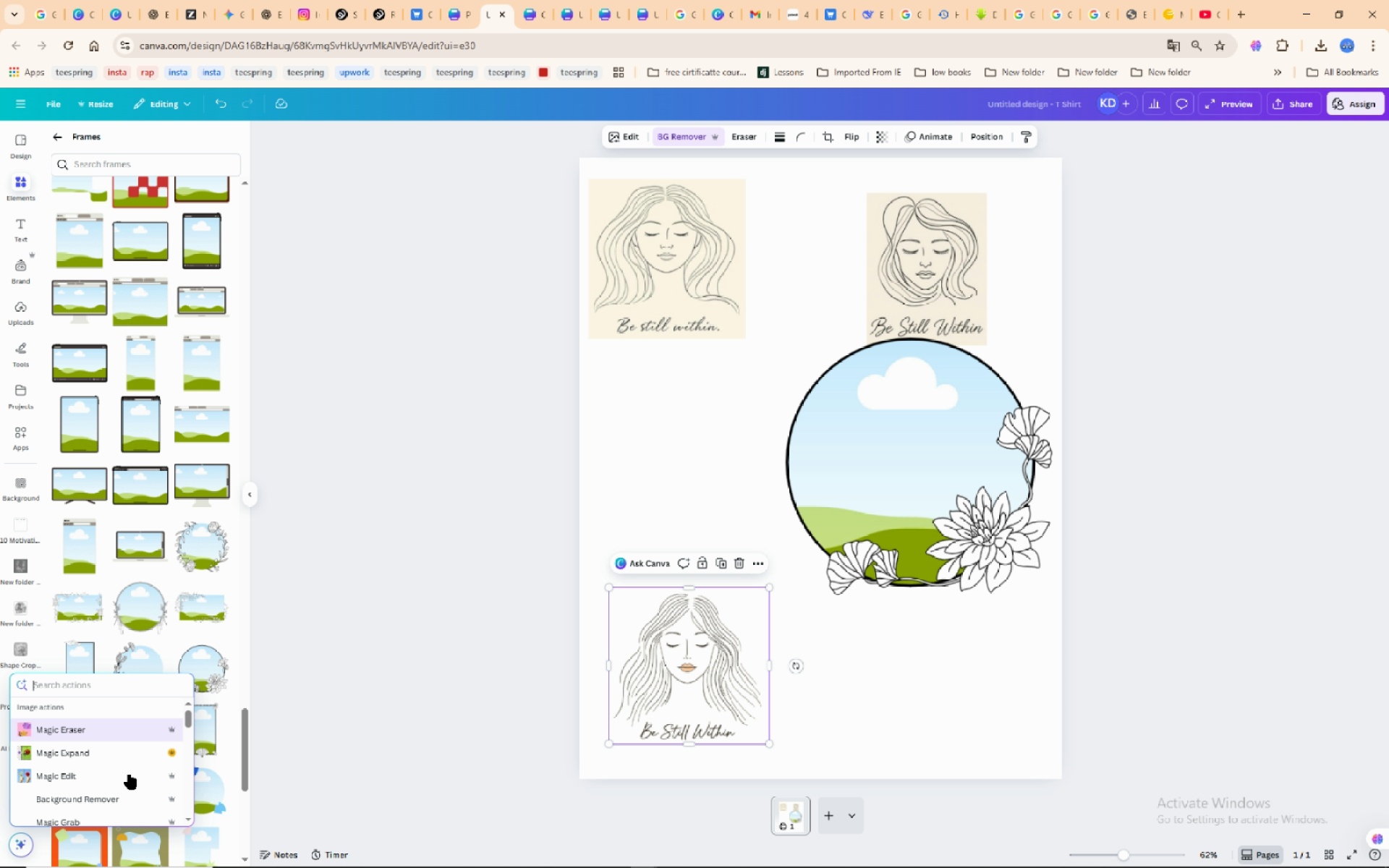 
scroll: coordinate [123, 776], scroll_direction: down, amount: 2.0
 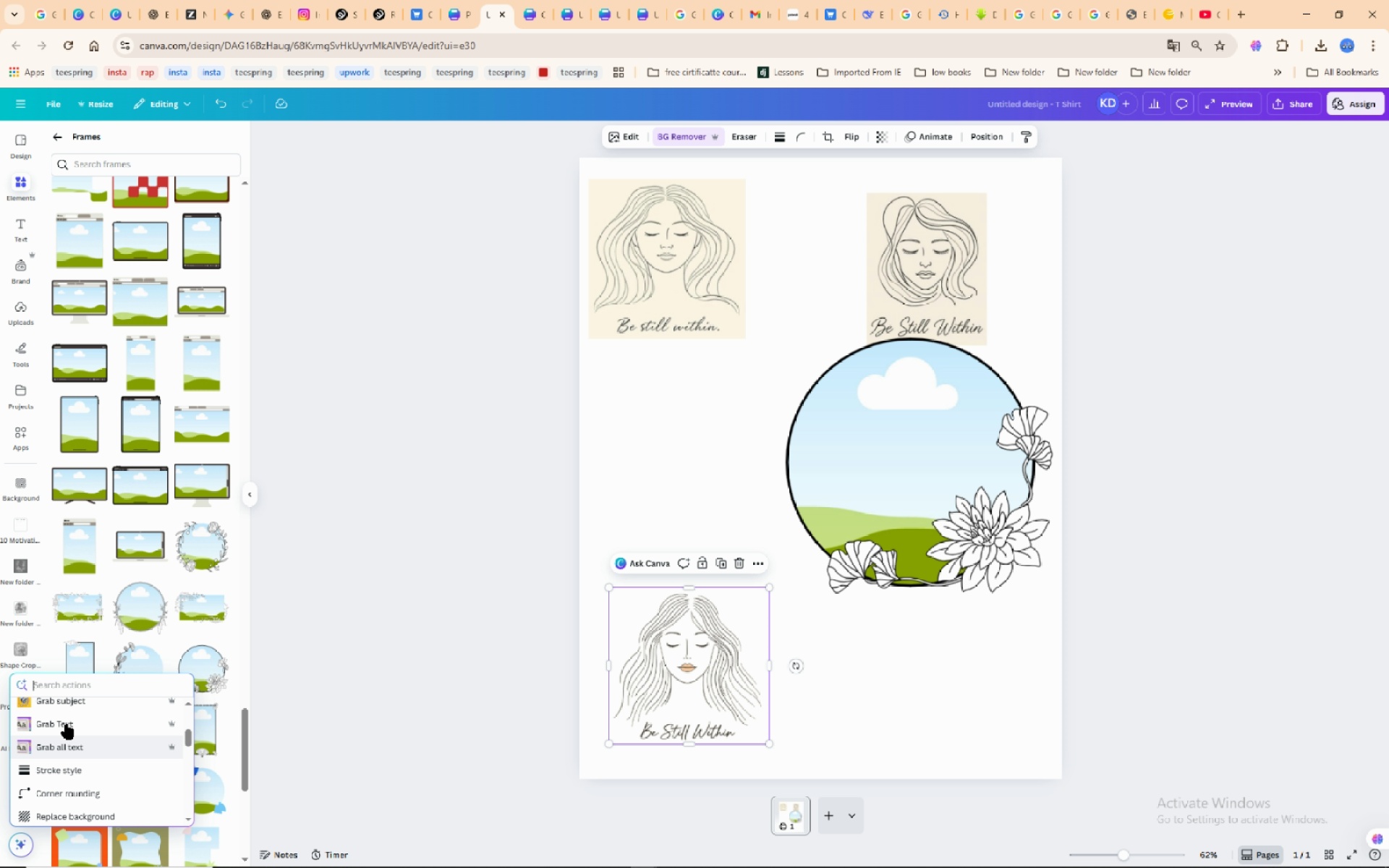 
wait(5.87)
 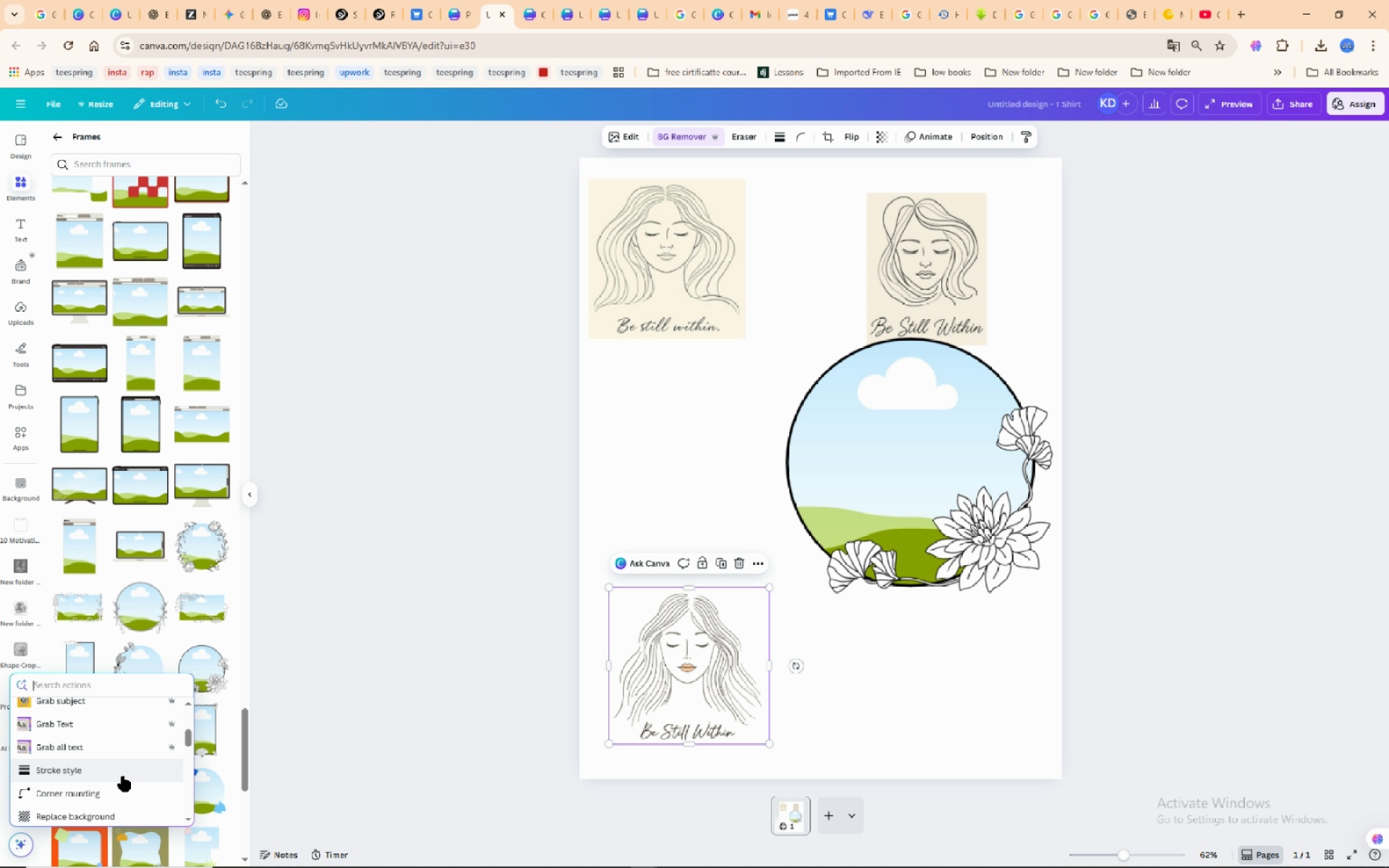 
left_click([45, 719])
 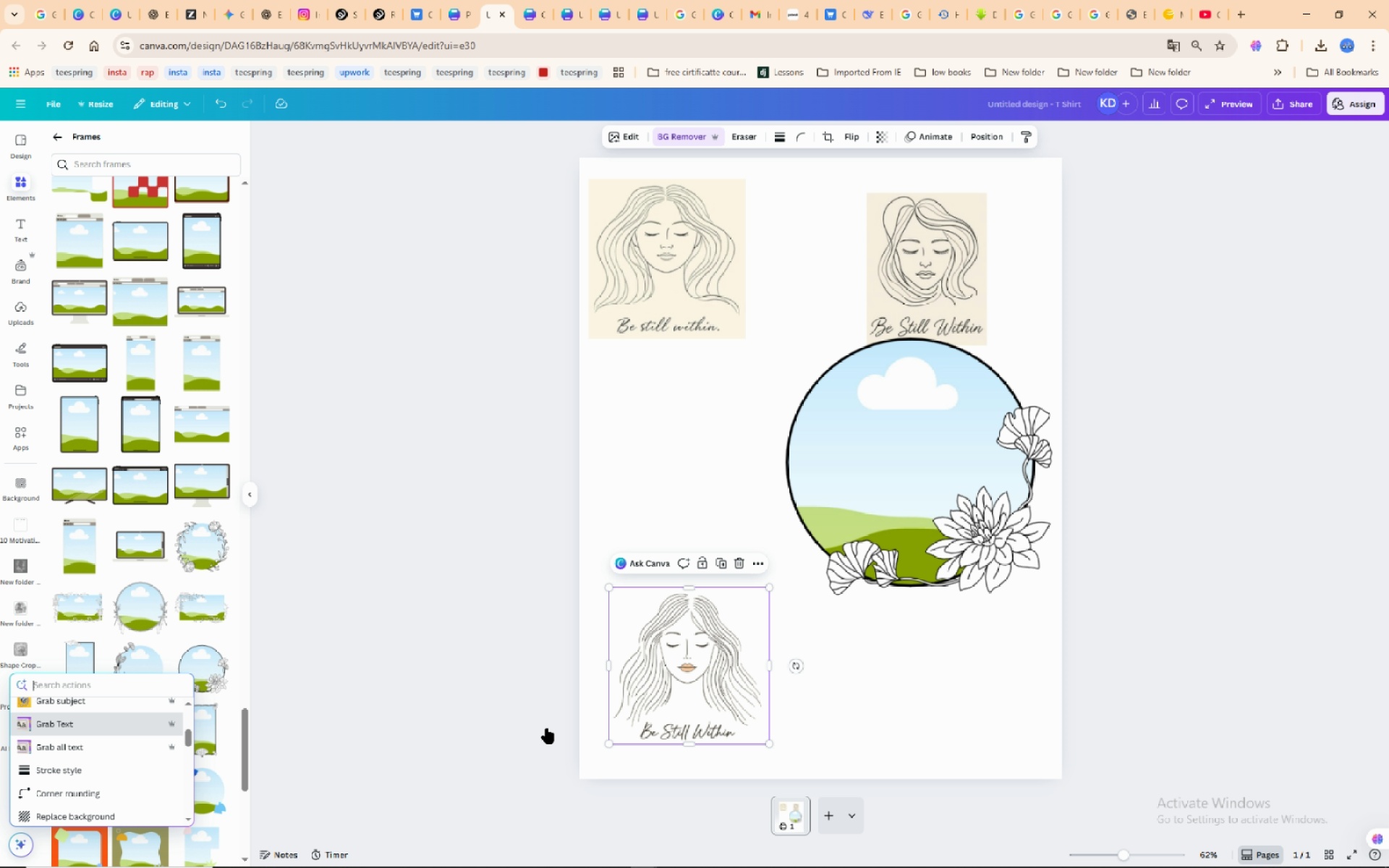 
mouse_move([575, 723])
 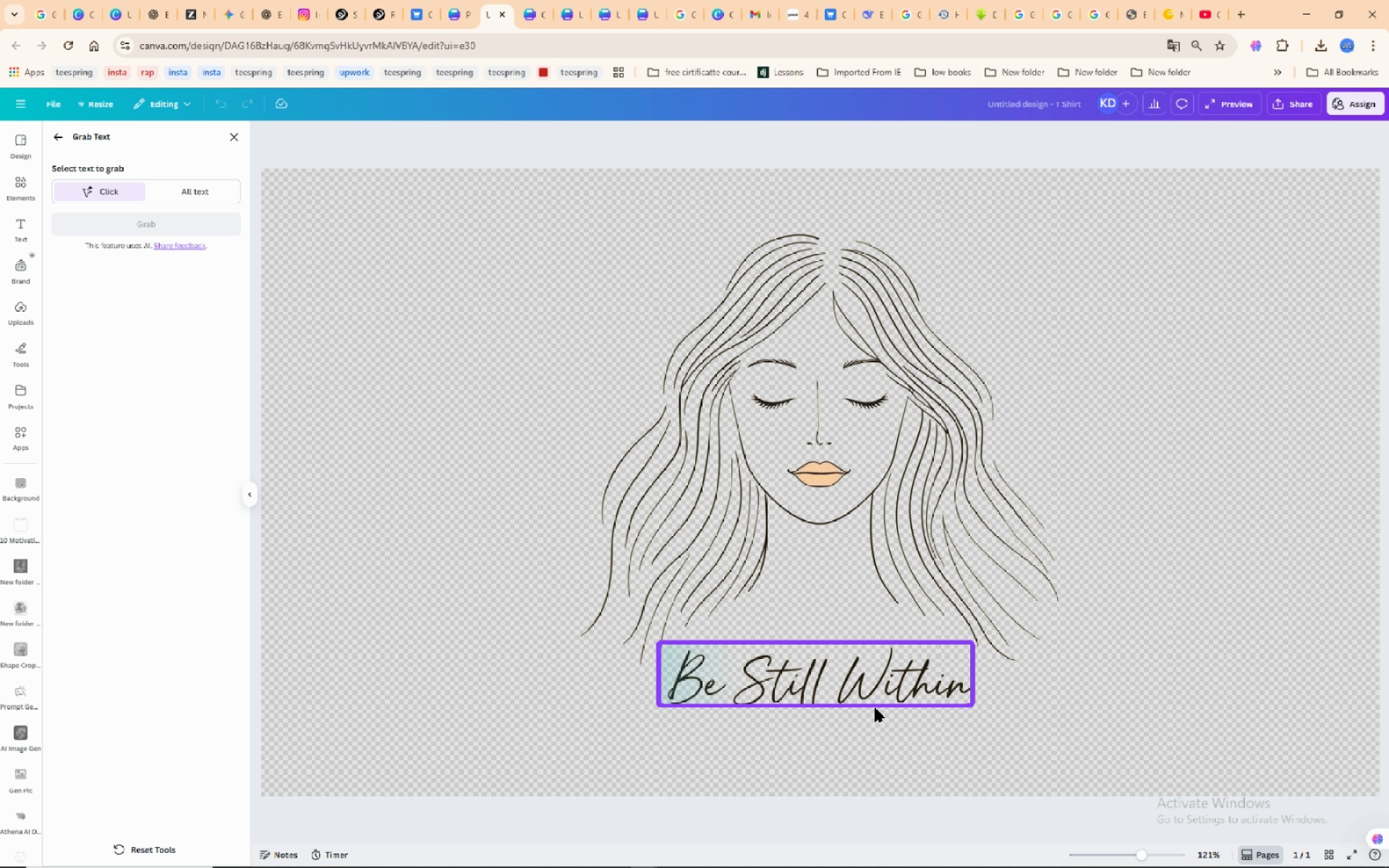 
left_click([858, 685])
 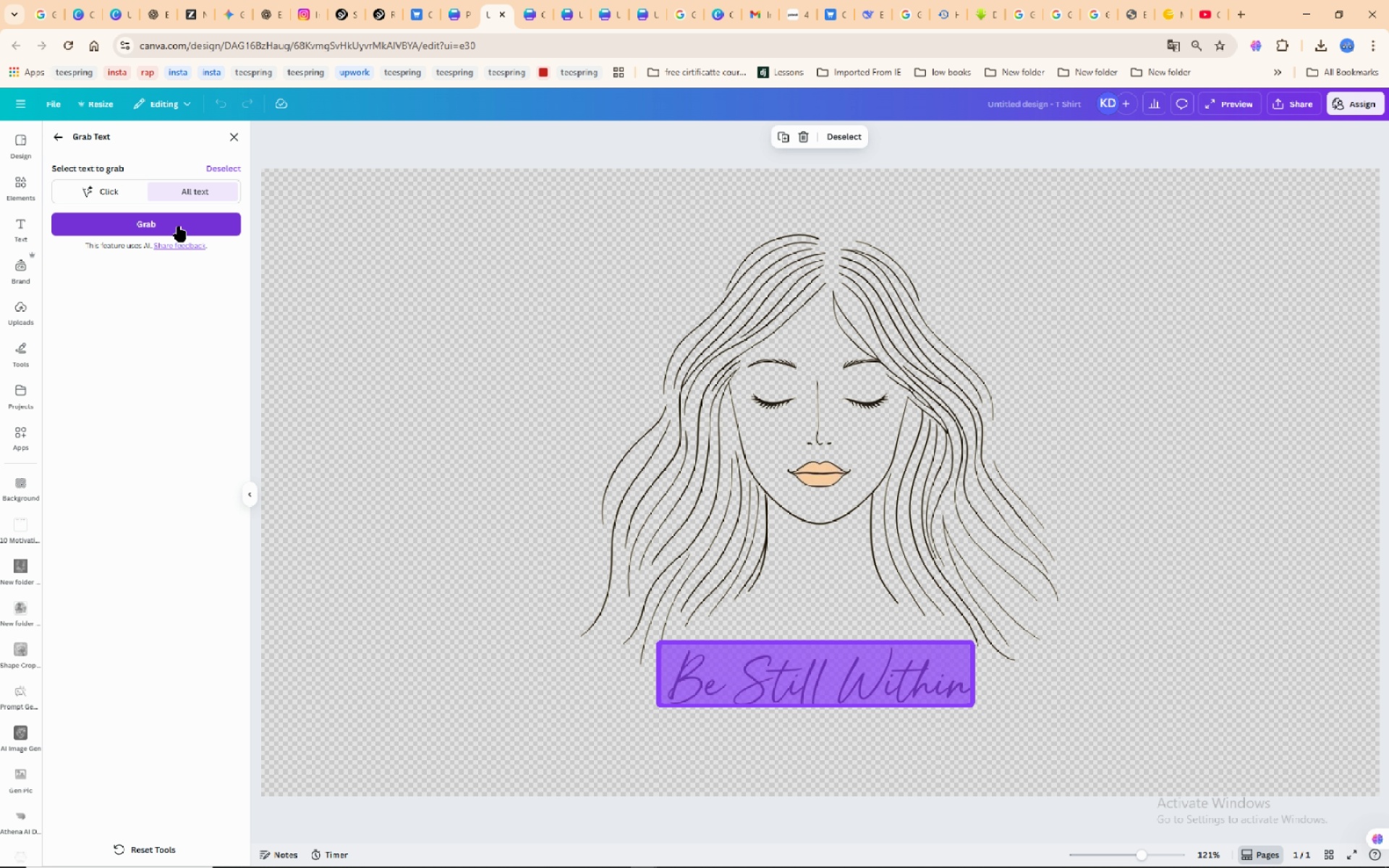 
left_click([177, 226])
 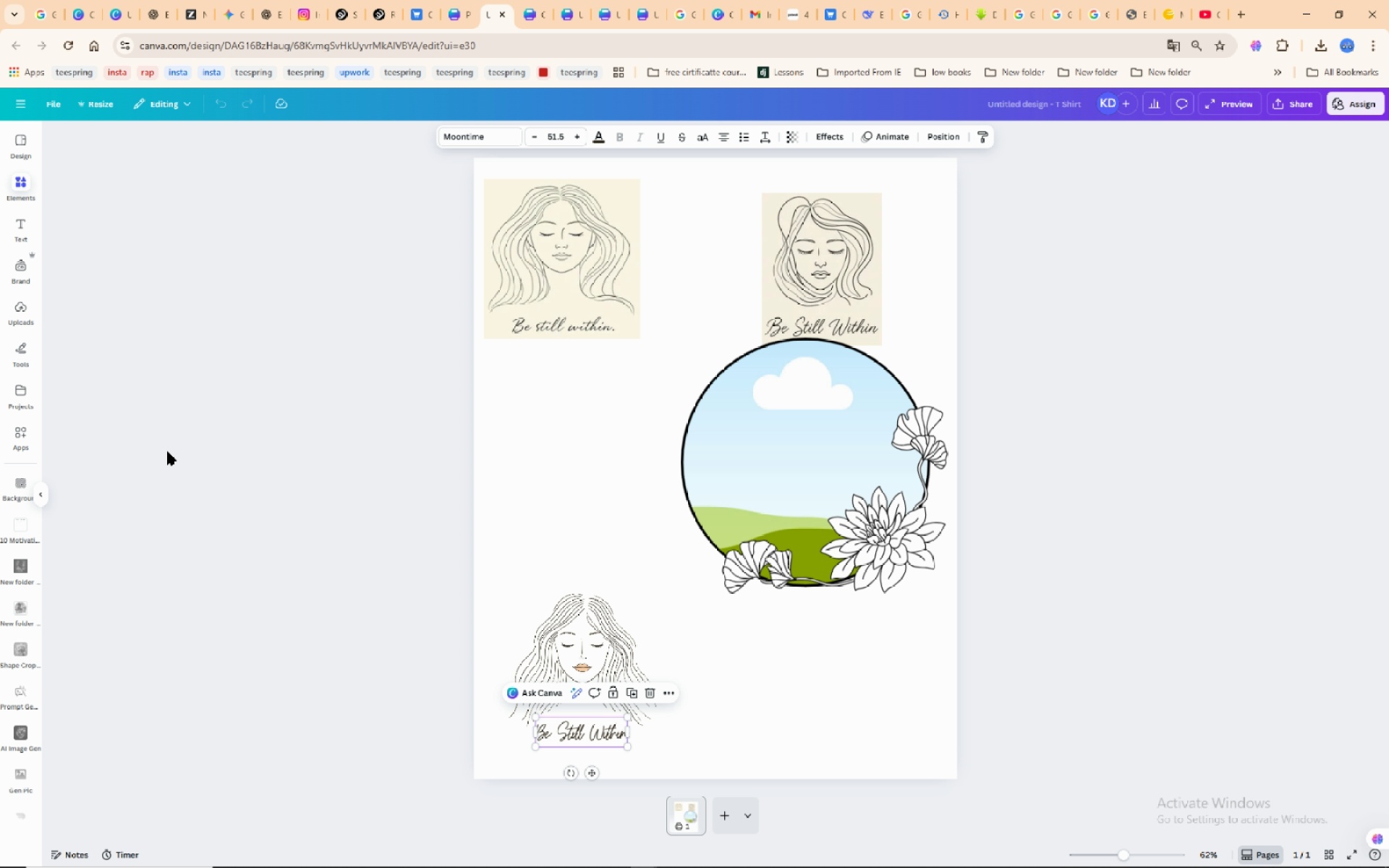 
wait(7.96)
 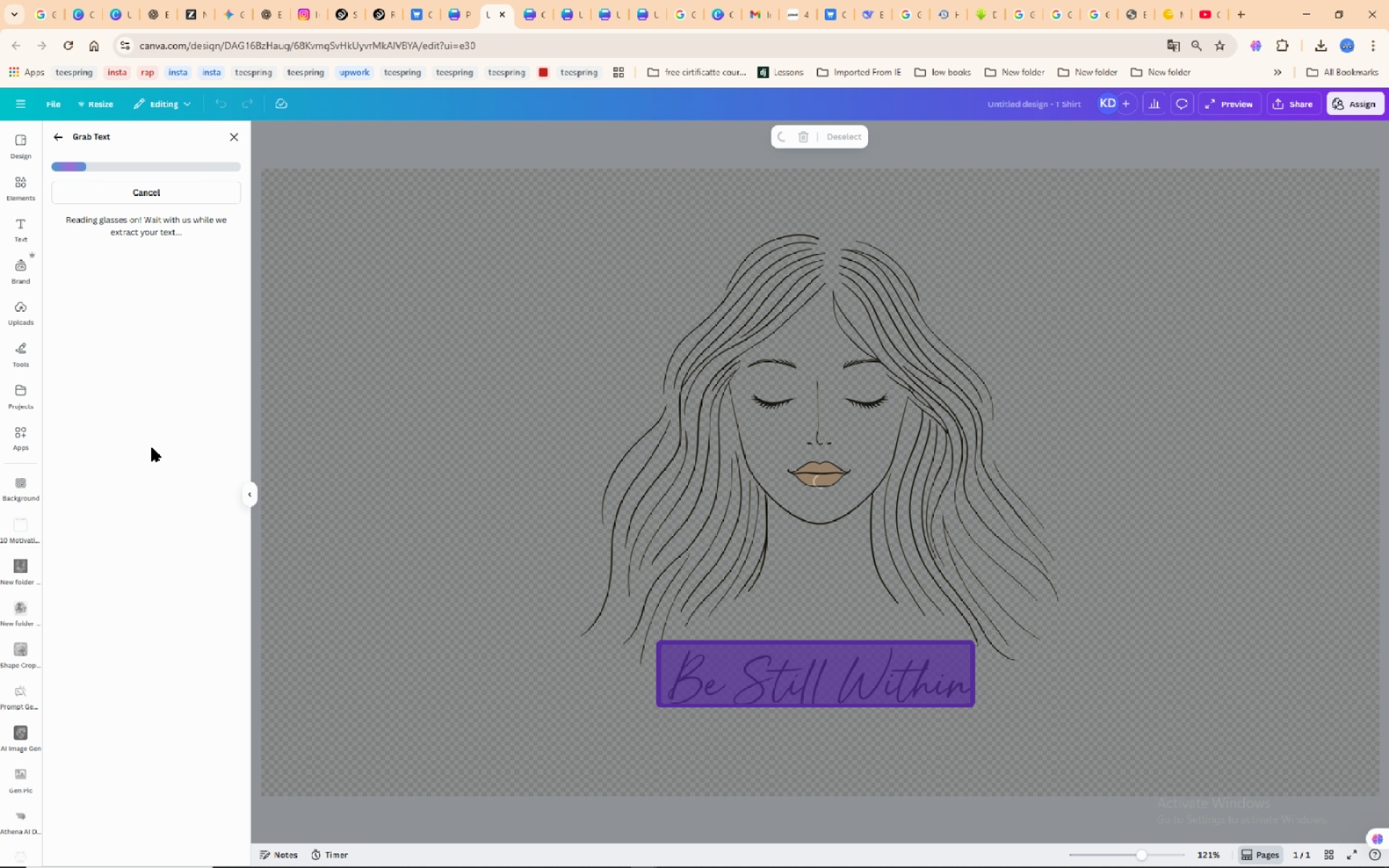 
left_click([582, 728])
 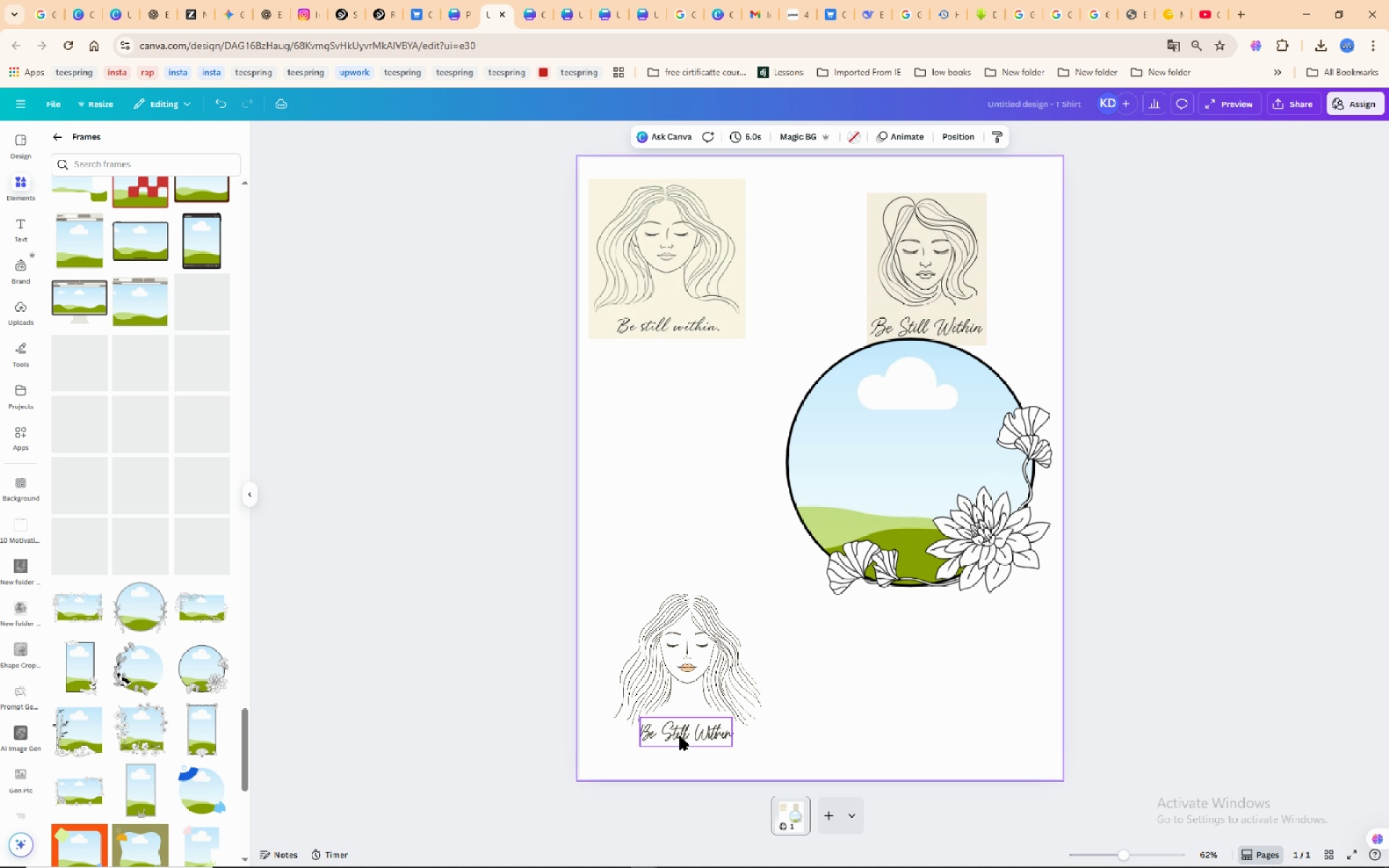 
left_click([680, 736])
 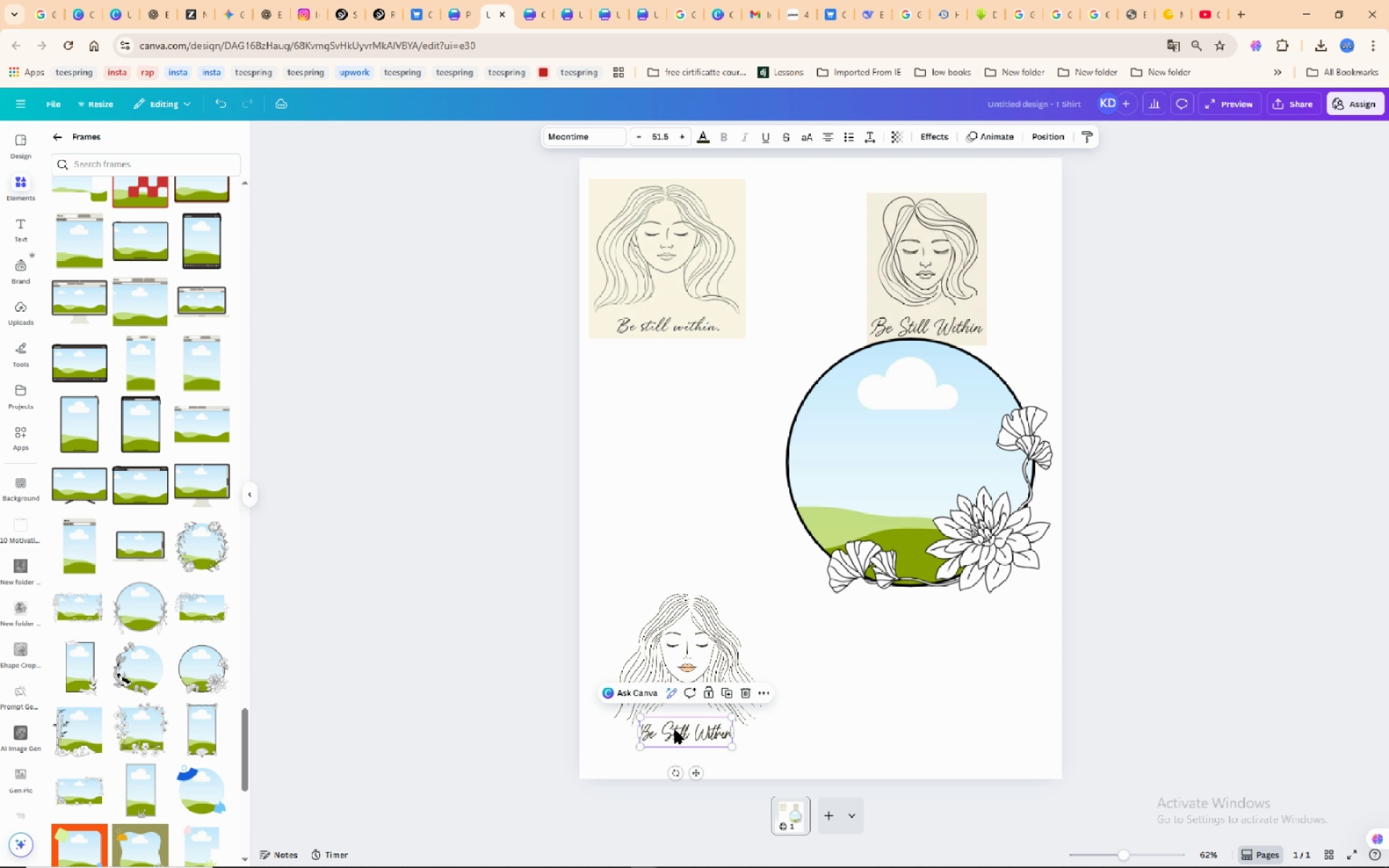 
left_click_drag(start_coordinate=[675, 730], to_coordinate=[981, 728])
 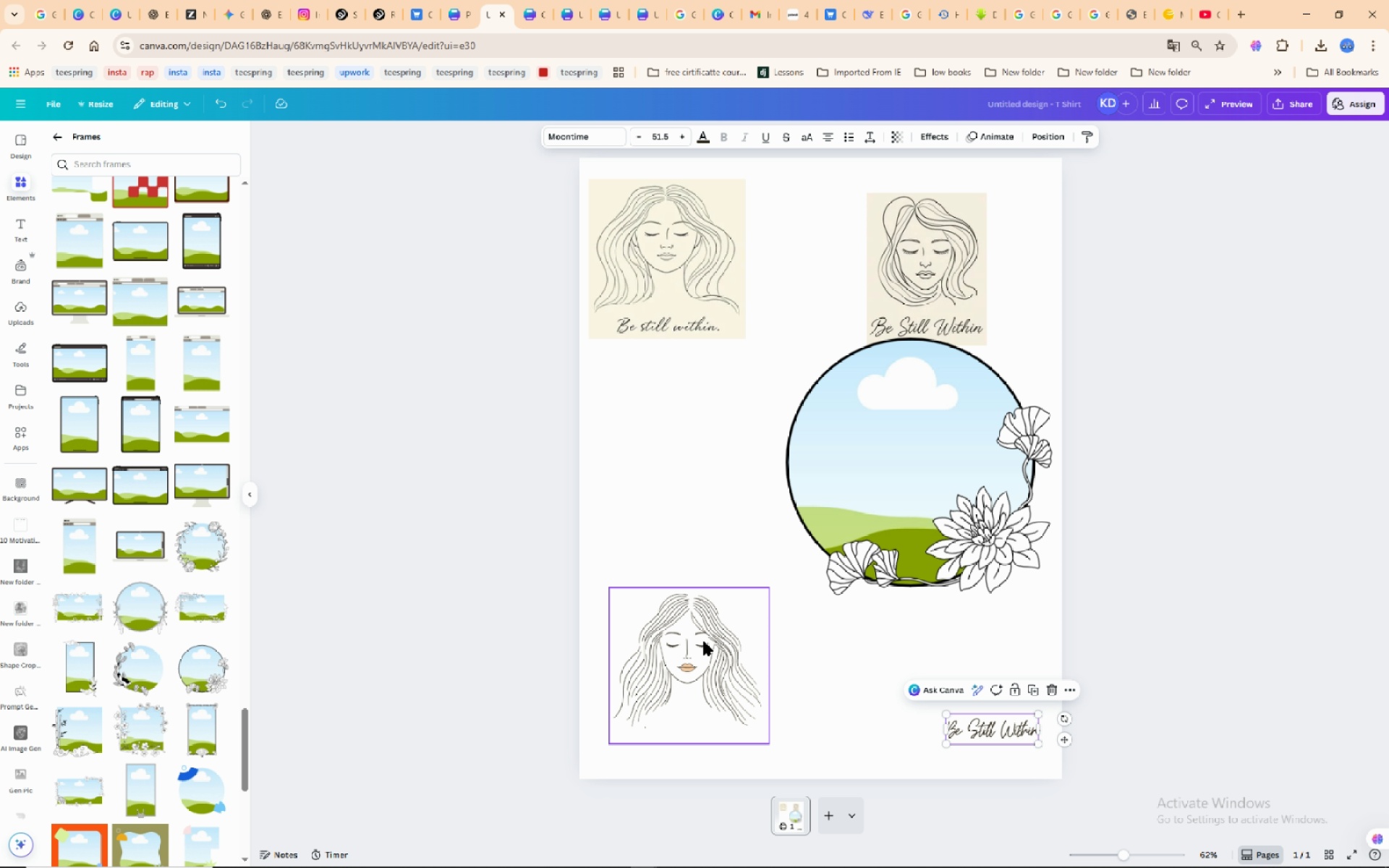 
left_click([704, 642])
 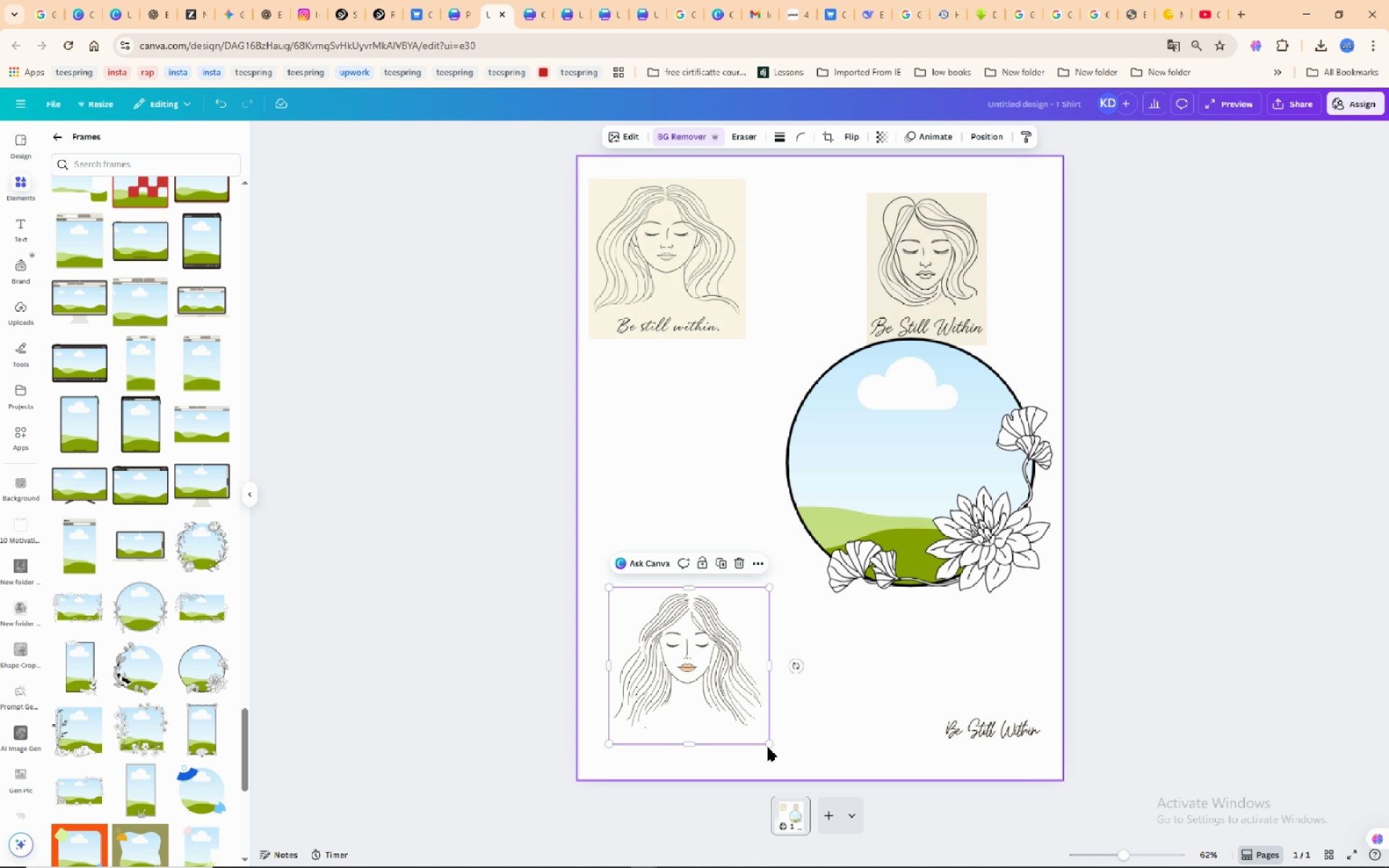 
left_click_drag(start_coordinate=[768, 744], to_coordinate=[772, 744])
 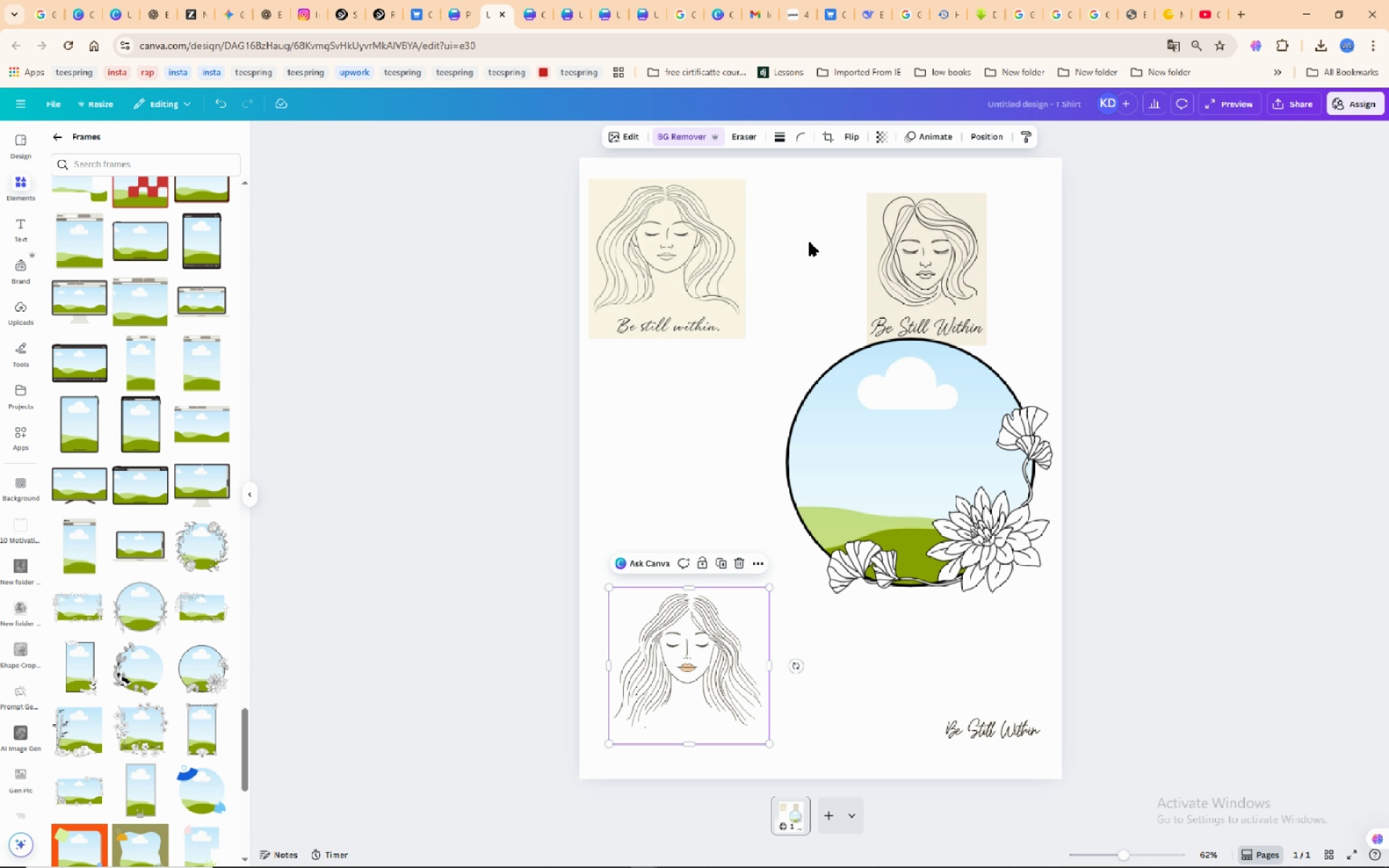 
wait(5.73)
 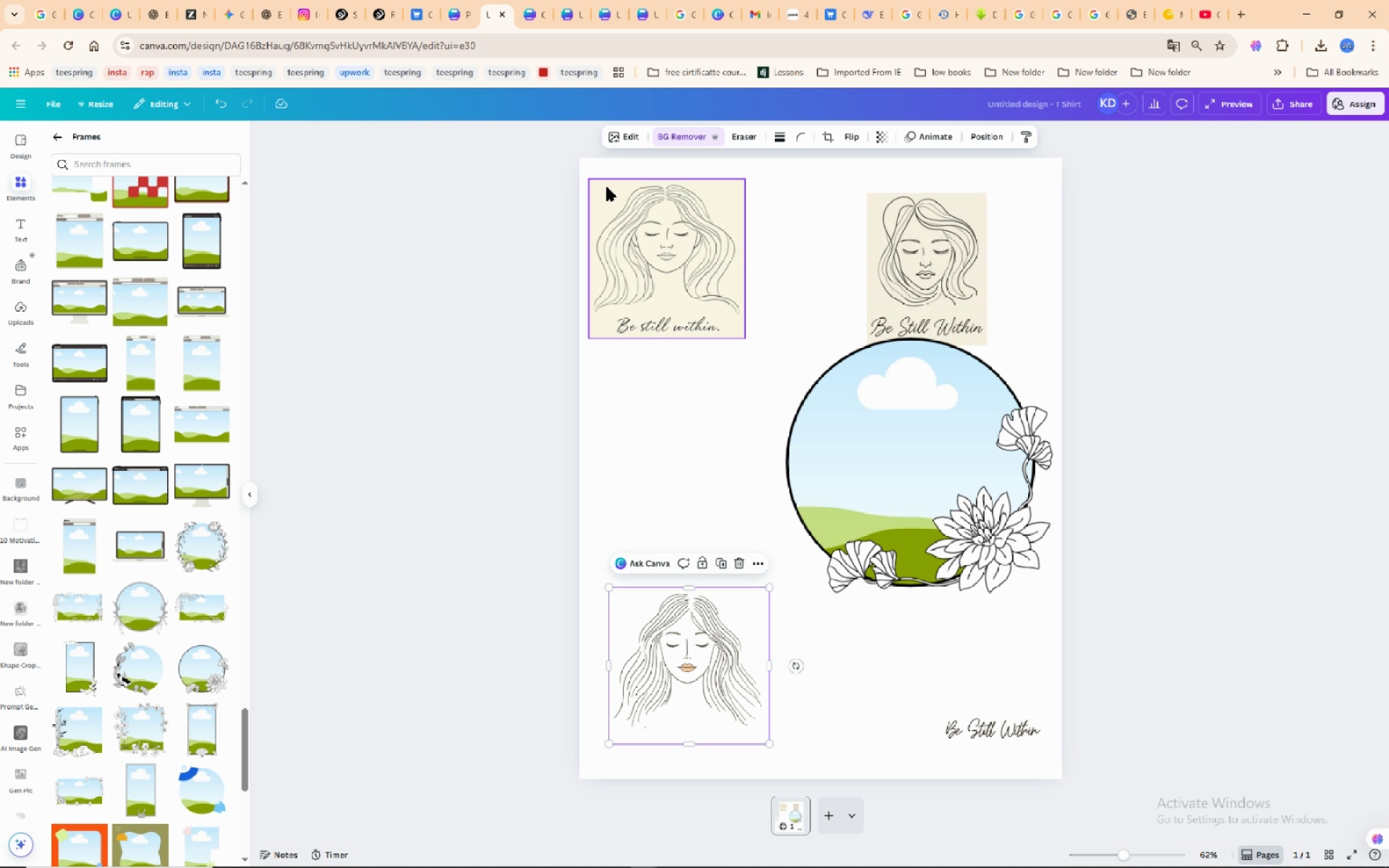 
left_click([835, 137])
 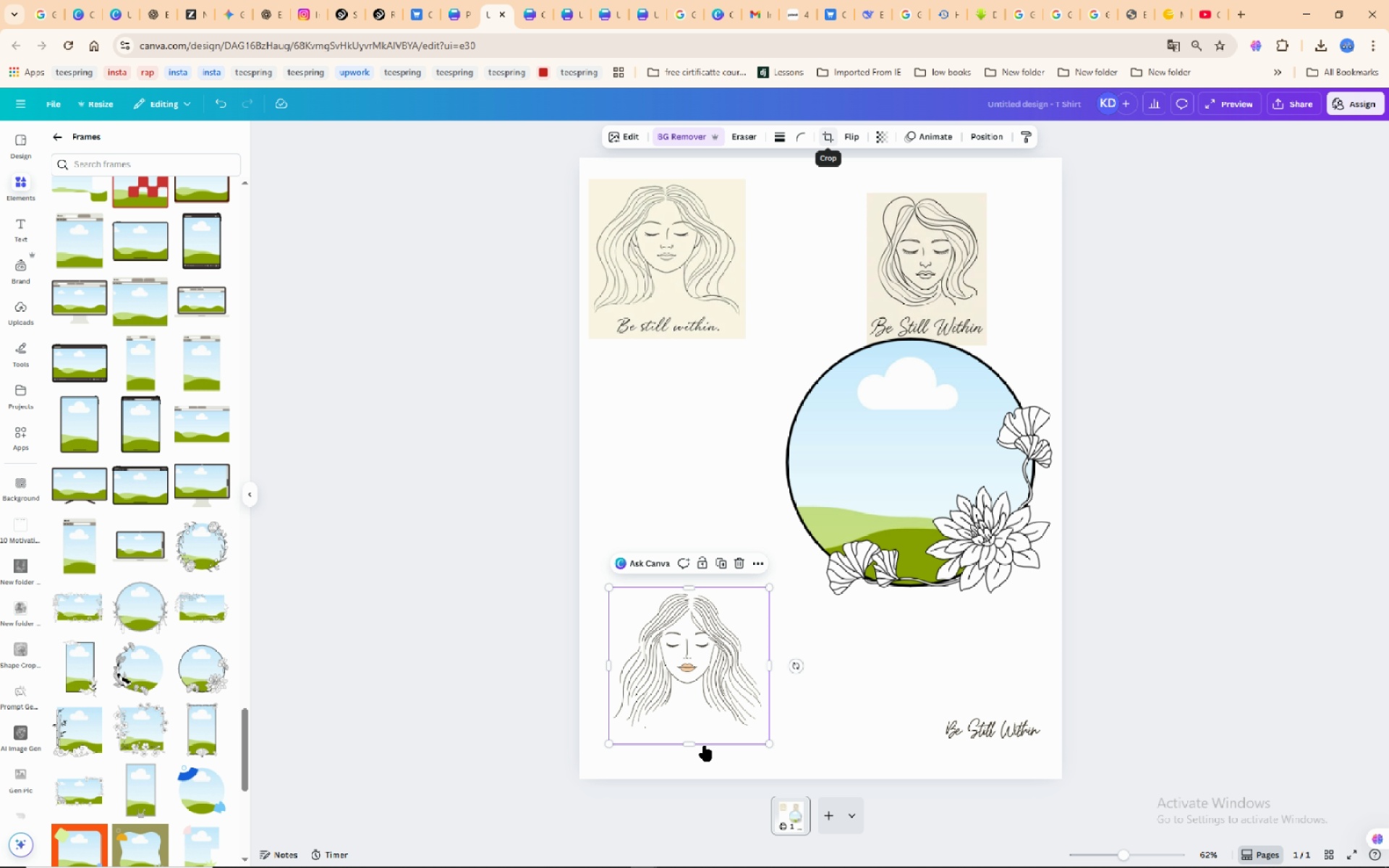 
wait(5.54)
 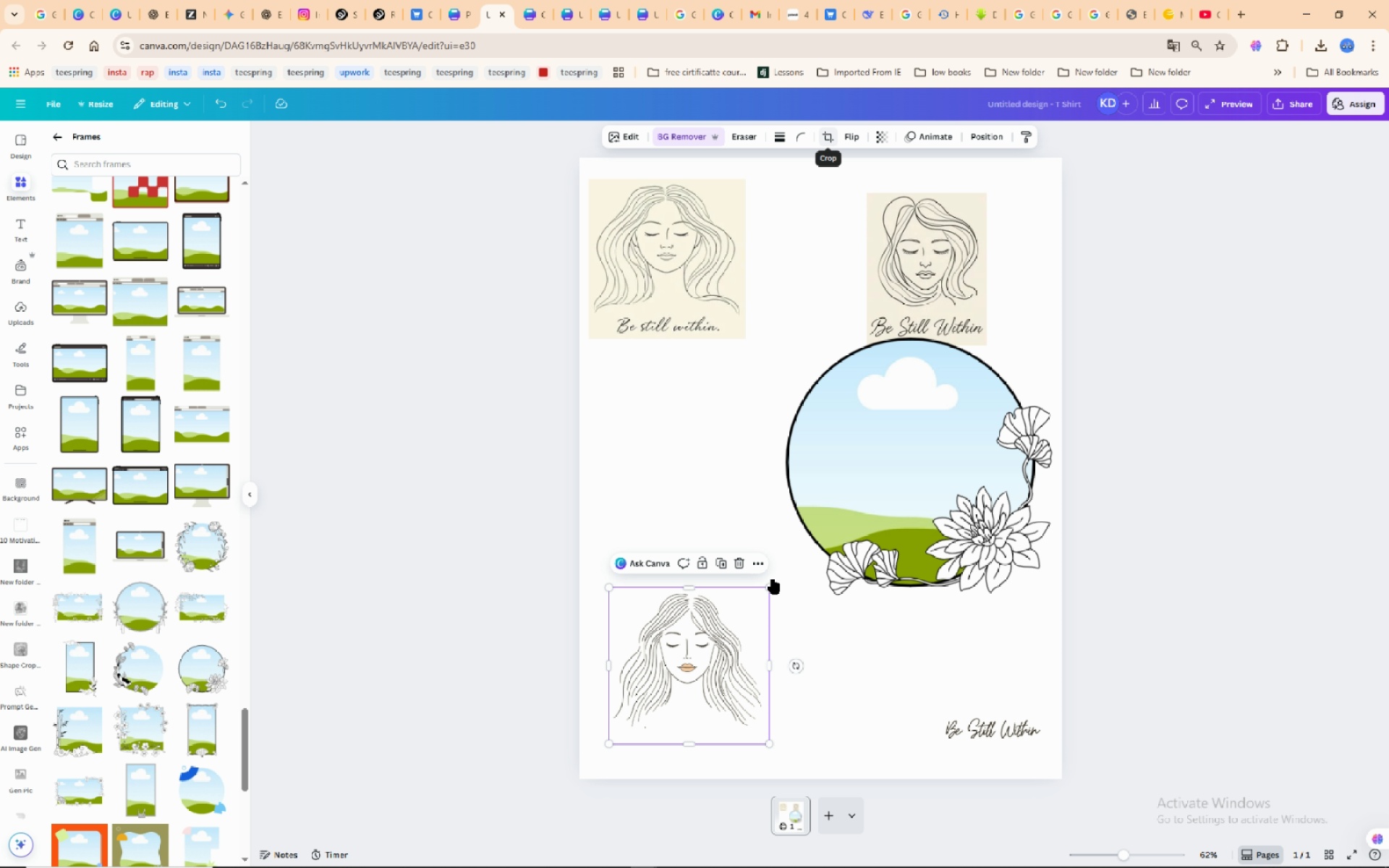 
left_click_drag(start_coordinate=[687, 744], to_coordinate=[687, 740])
 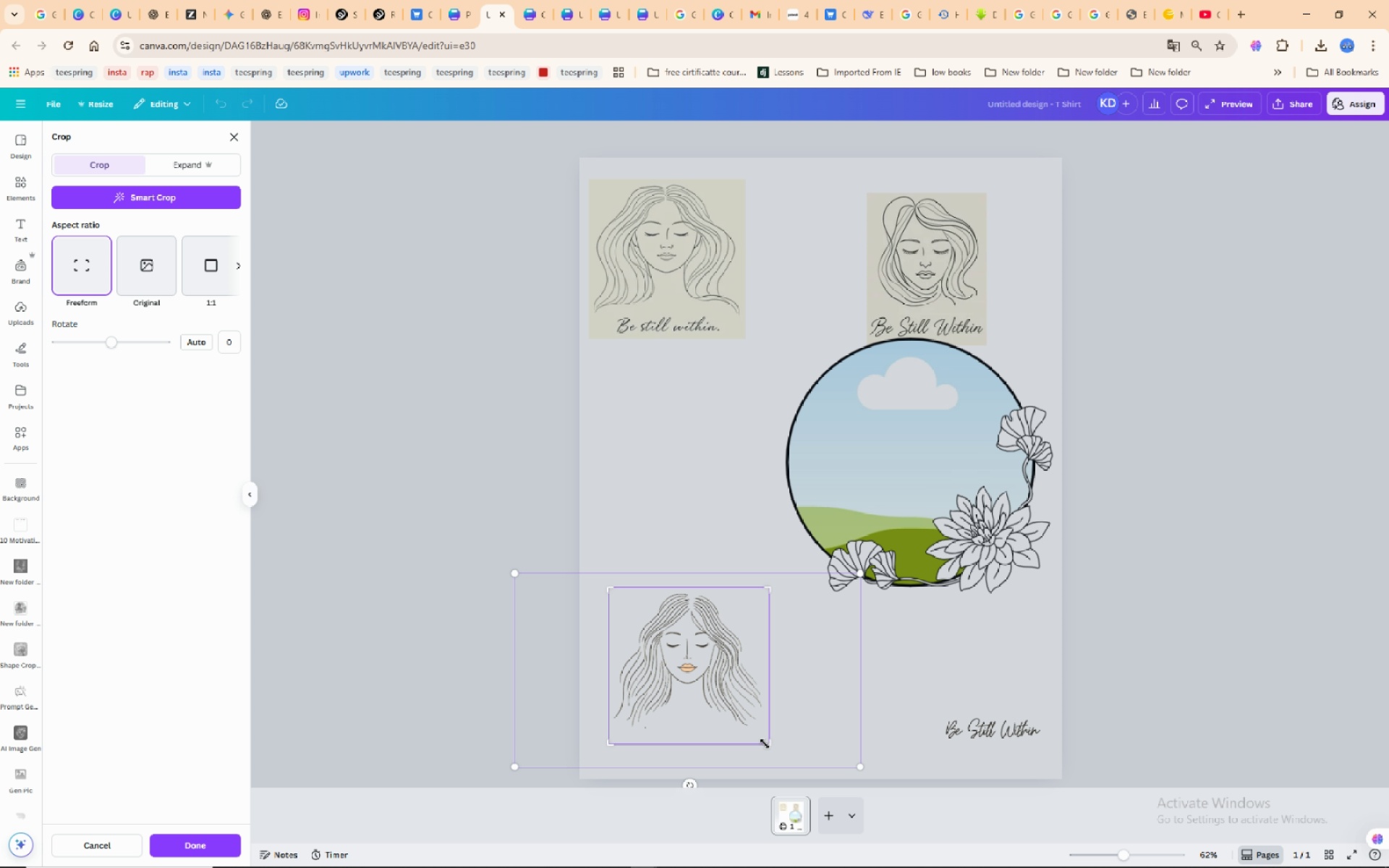 
left_click_drag(start_coordinate=[765, 743], to_coordinate=[768, 734])
 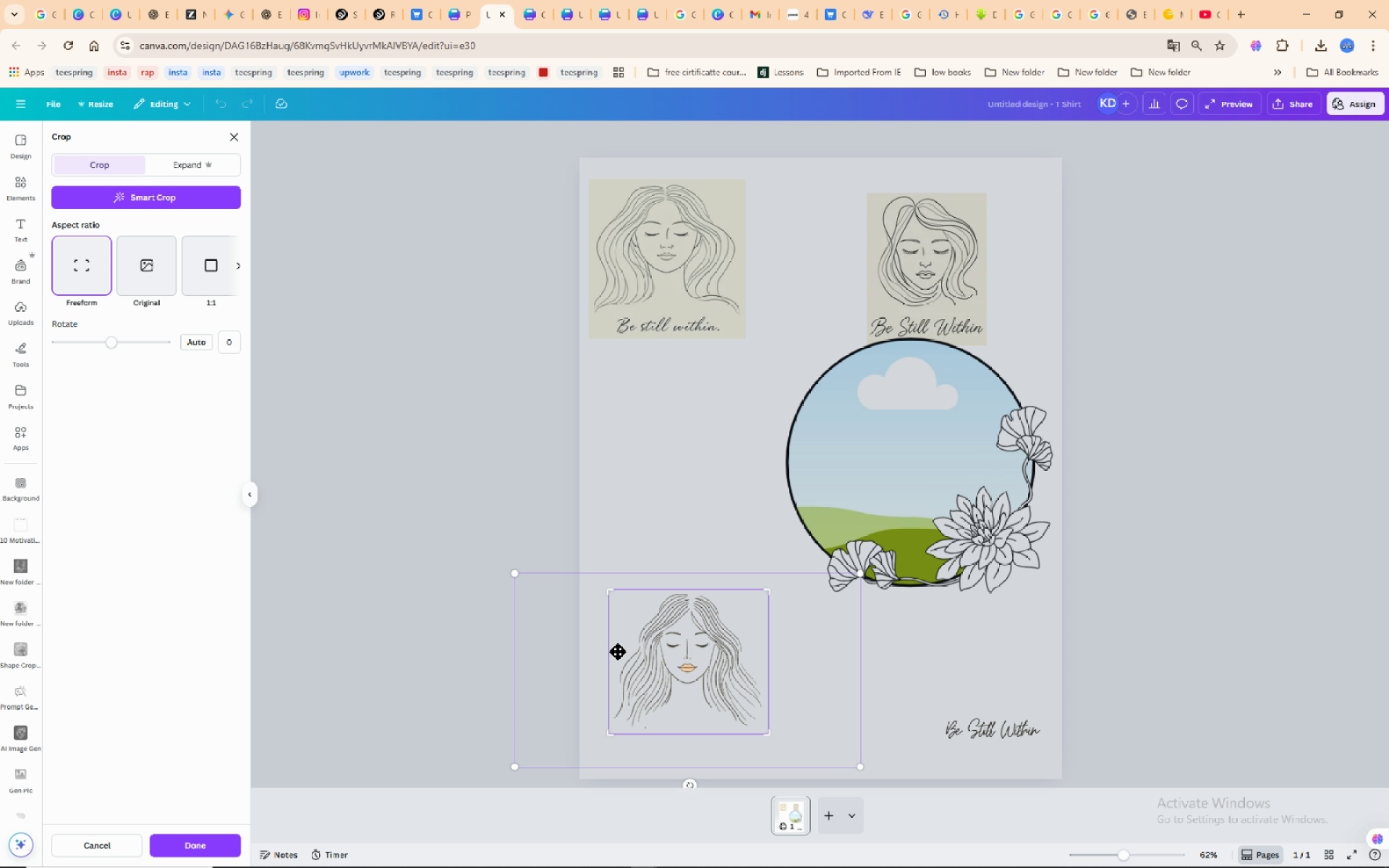 
wait(11.67)
 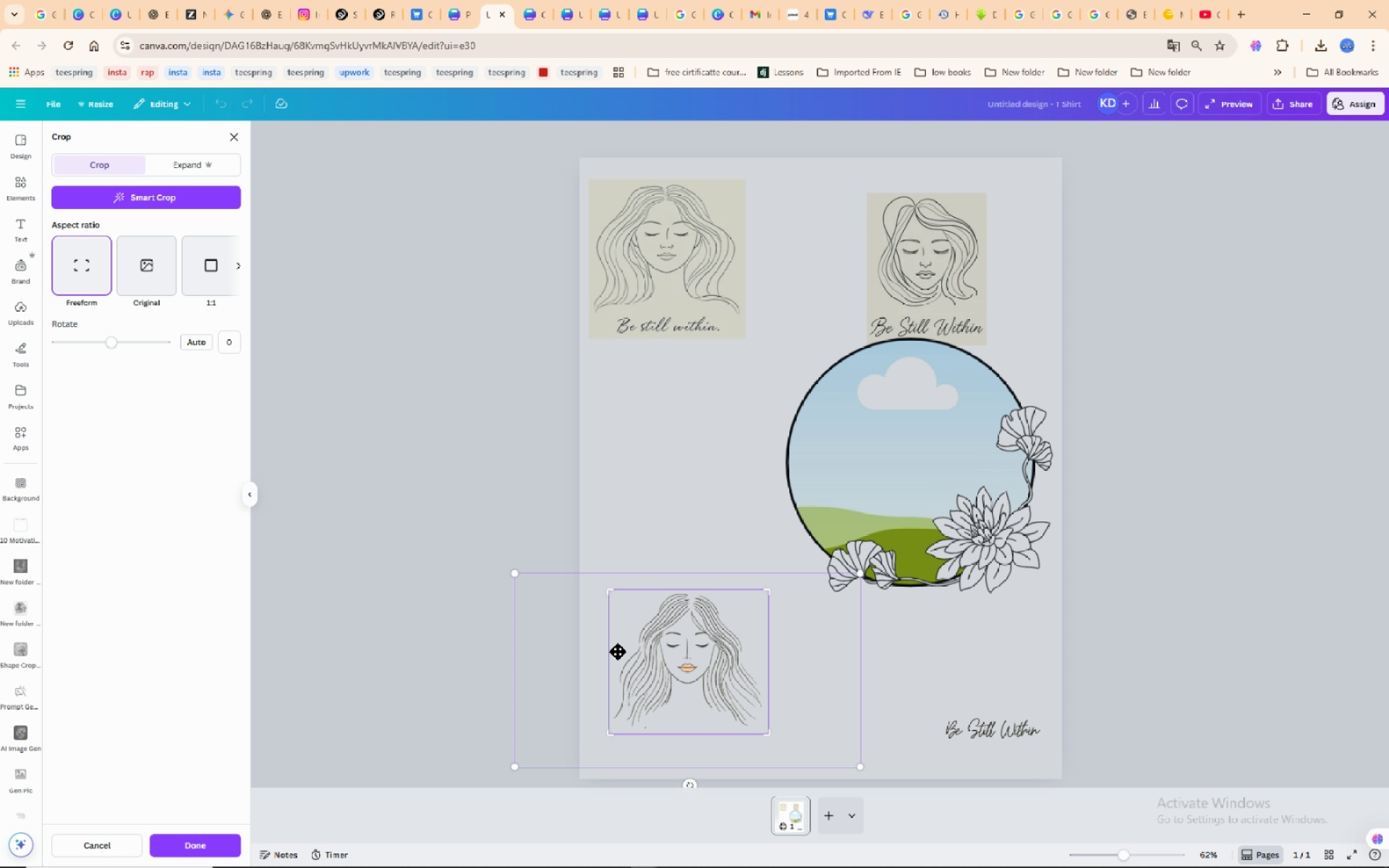 
left_click_drag(start_coordinate=[690, 663], to_coordinate=[896, 459])
 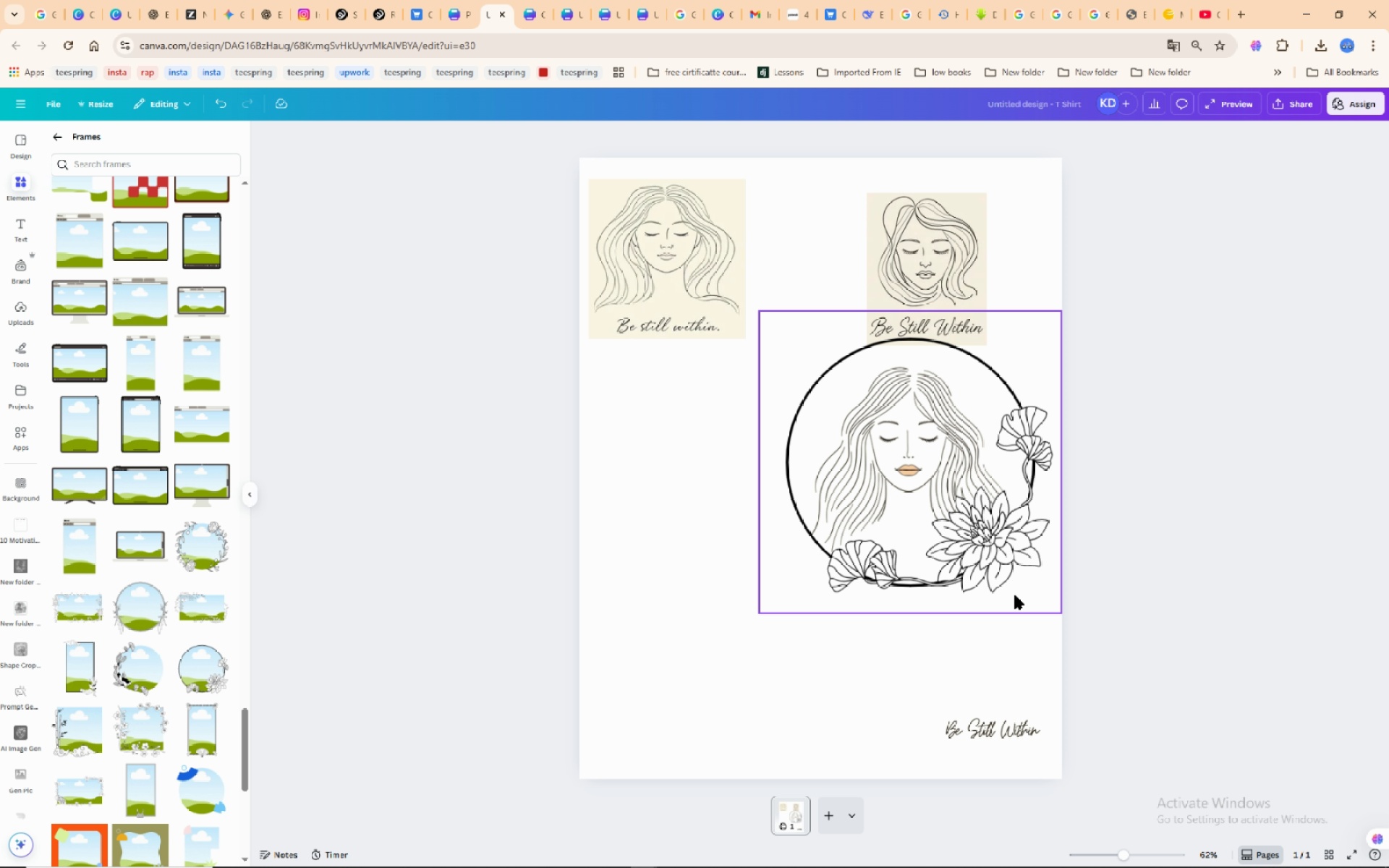 
mouse_move([1003, 612])
 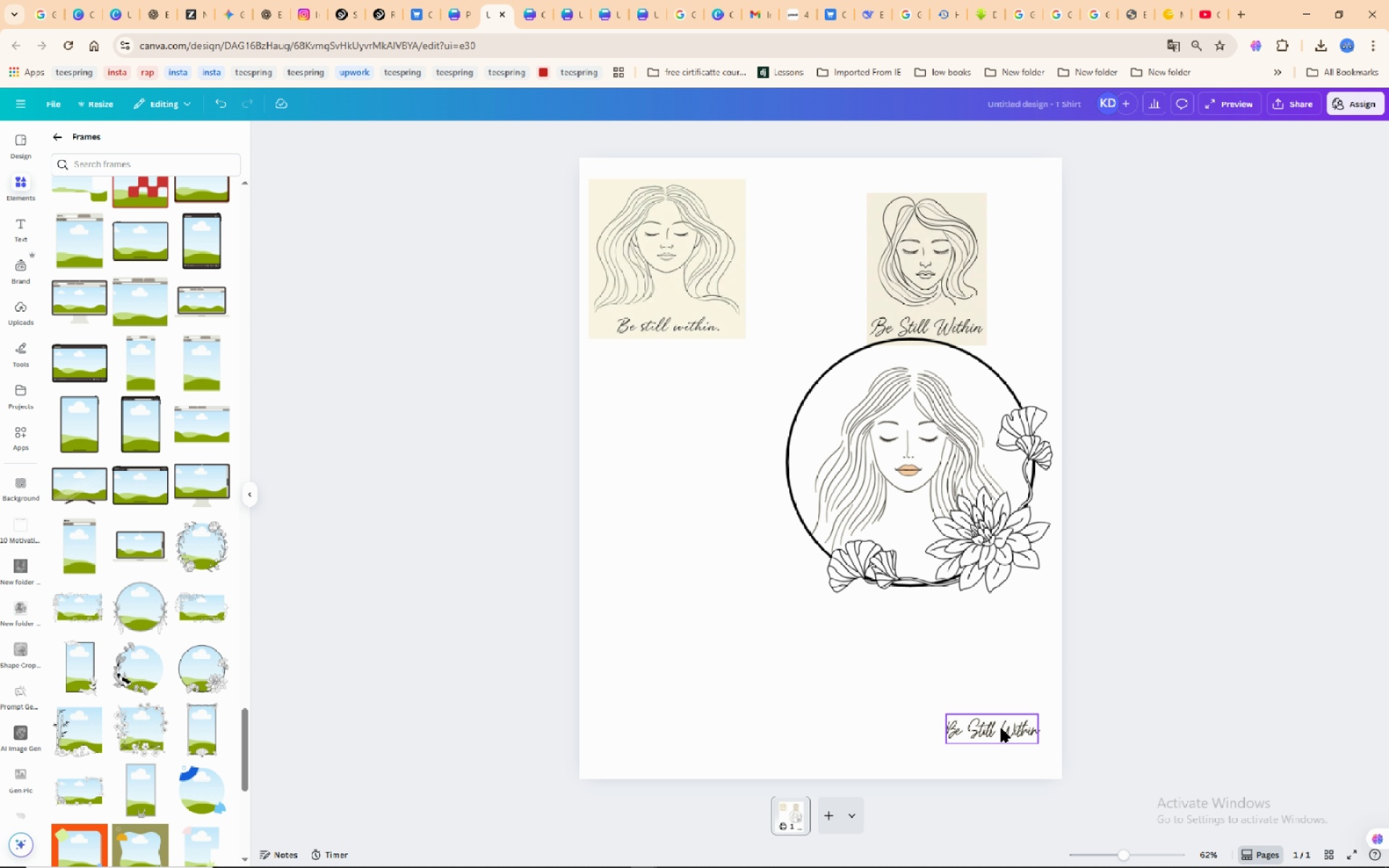 
left_click([1001, 728])
 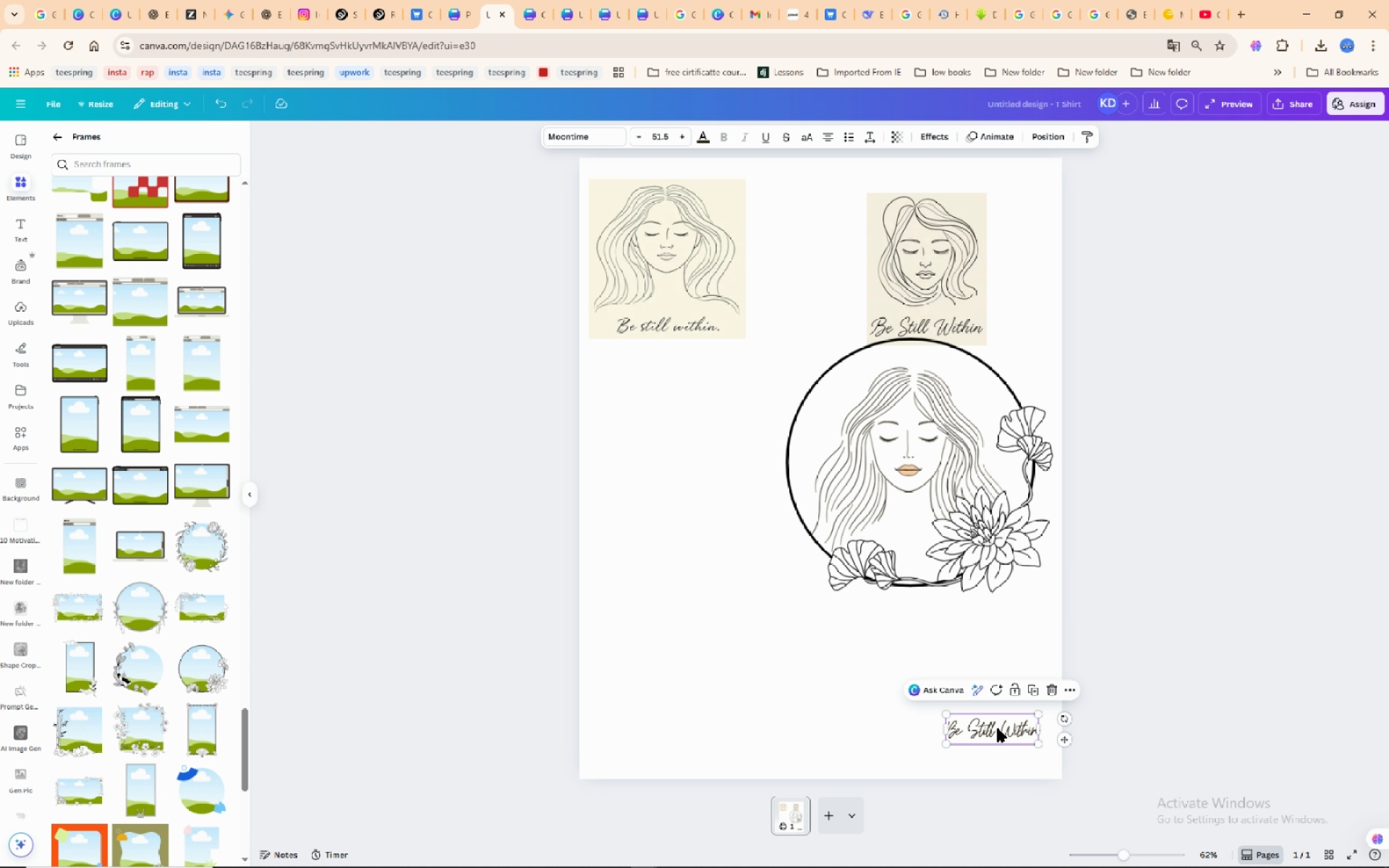 
double_click([998, 728])
 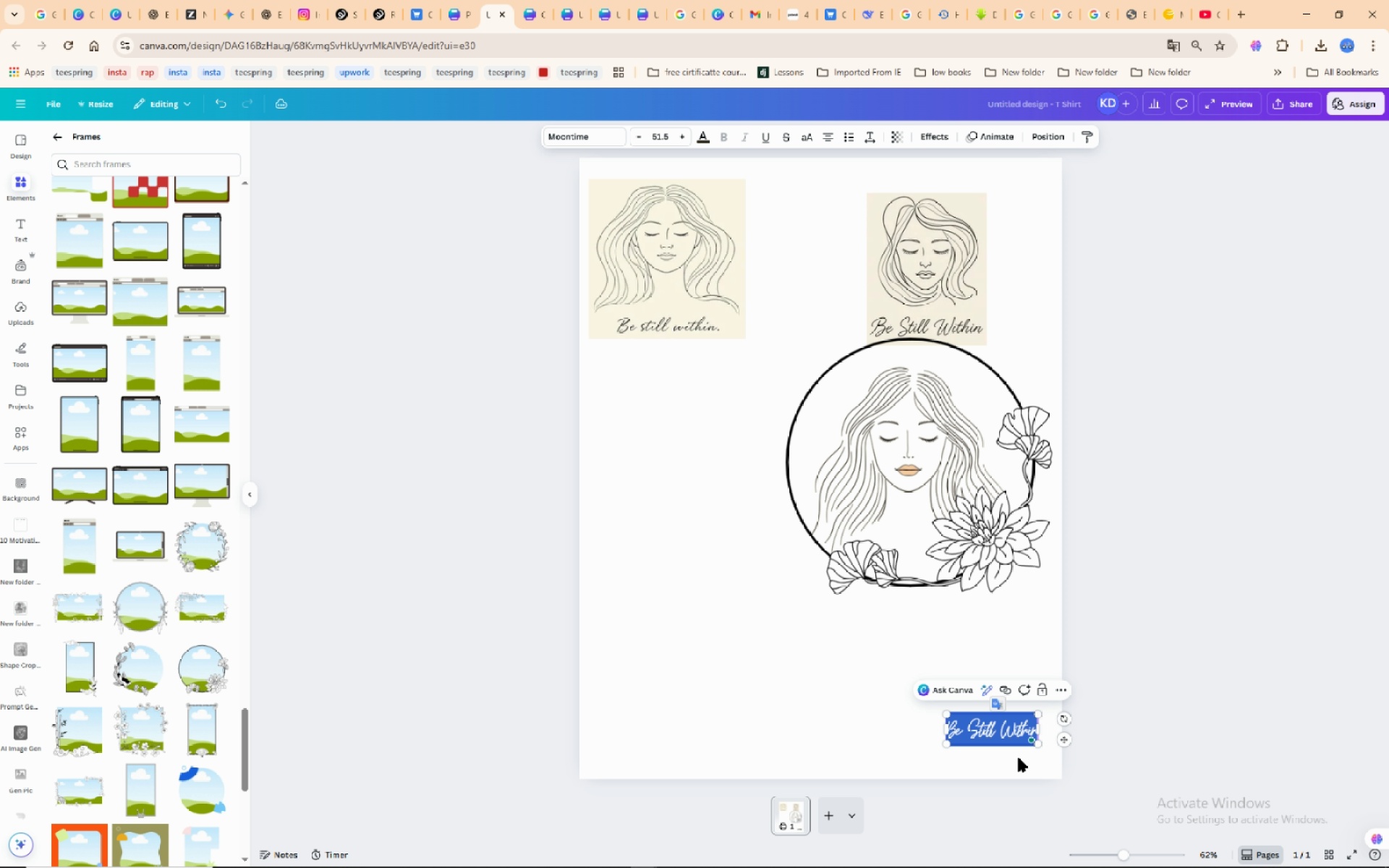 
mouse_move([1077, 643])
 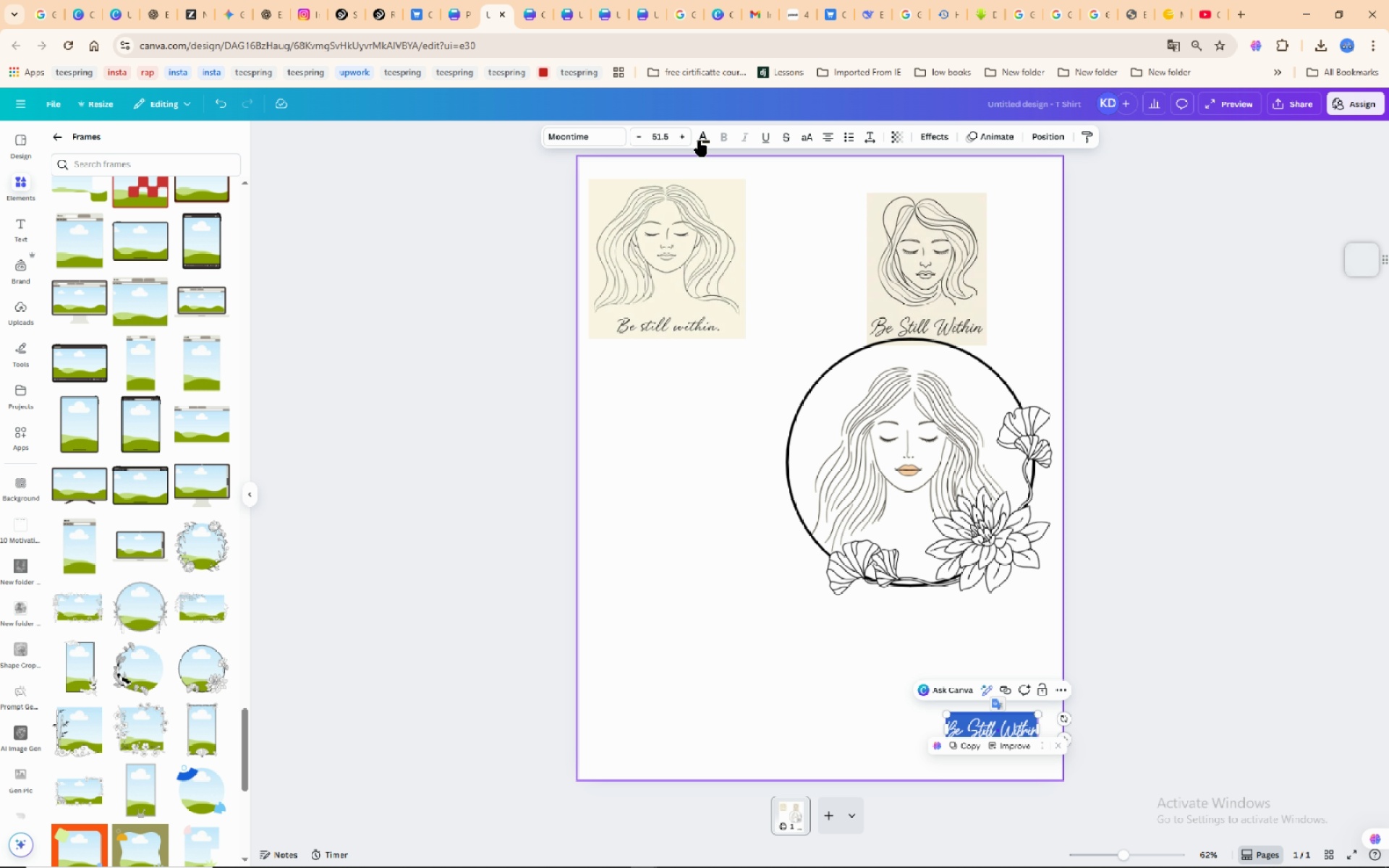 
left_click([700, 141])
 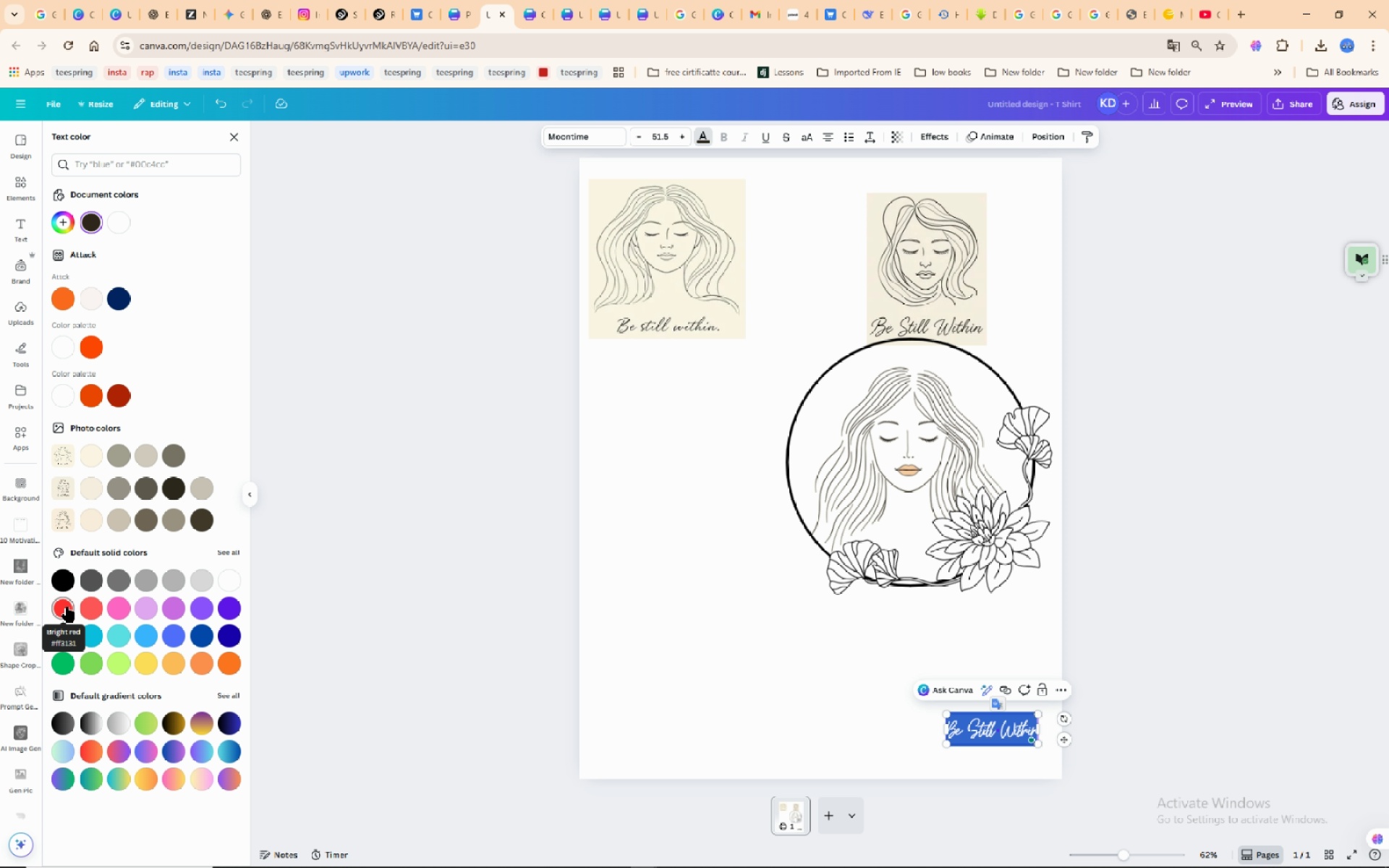 
wait(24.94)
 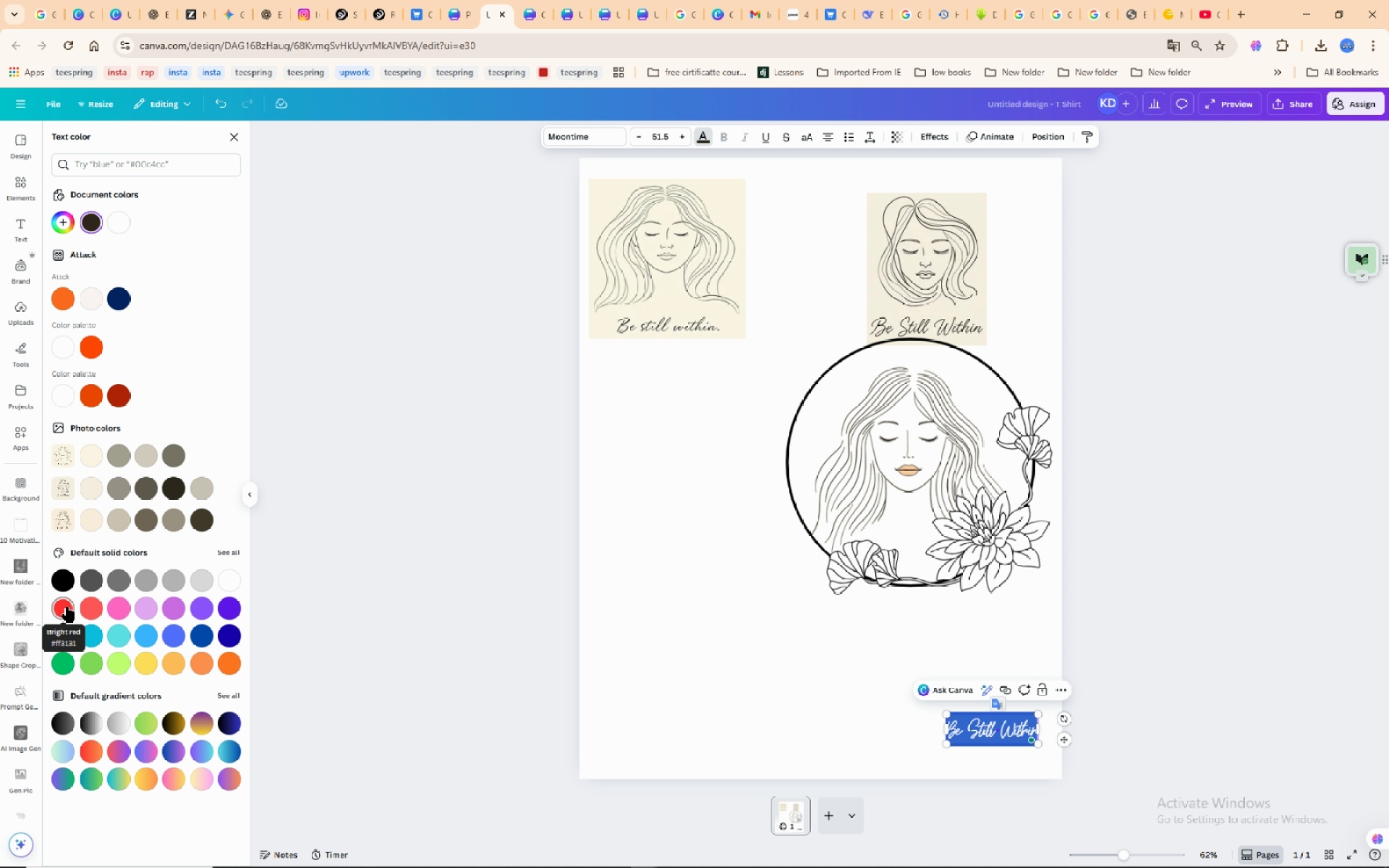 
left_click([67, 607])
 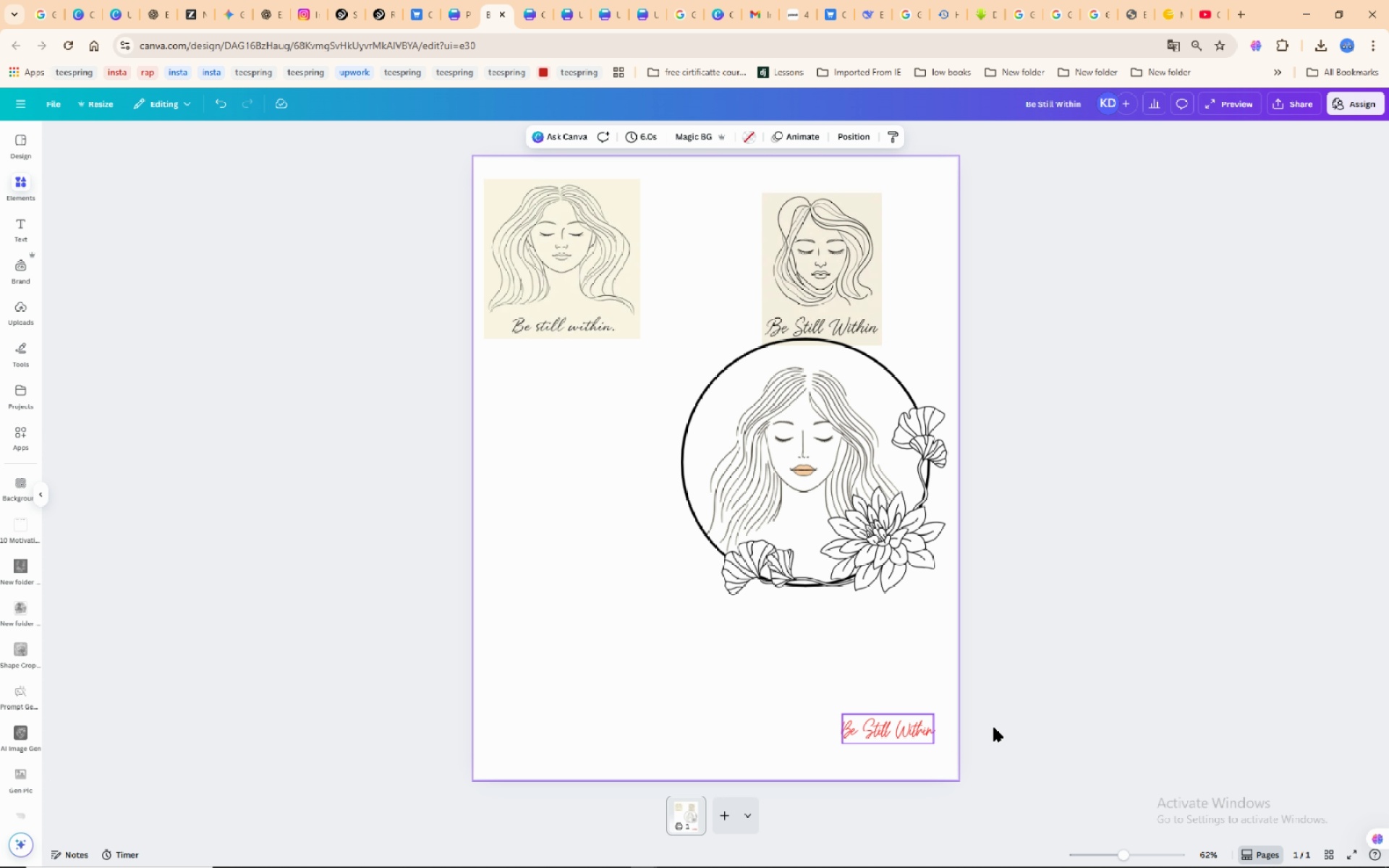 
left_click([891, 730])
 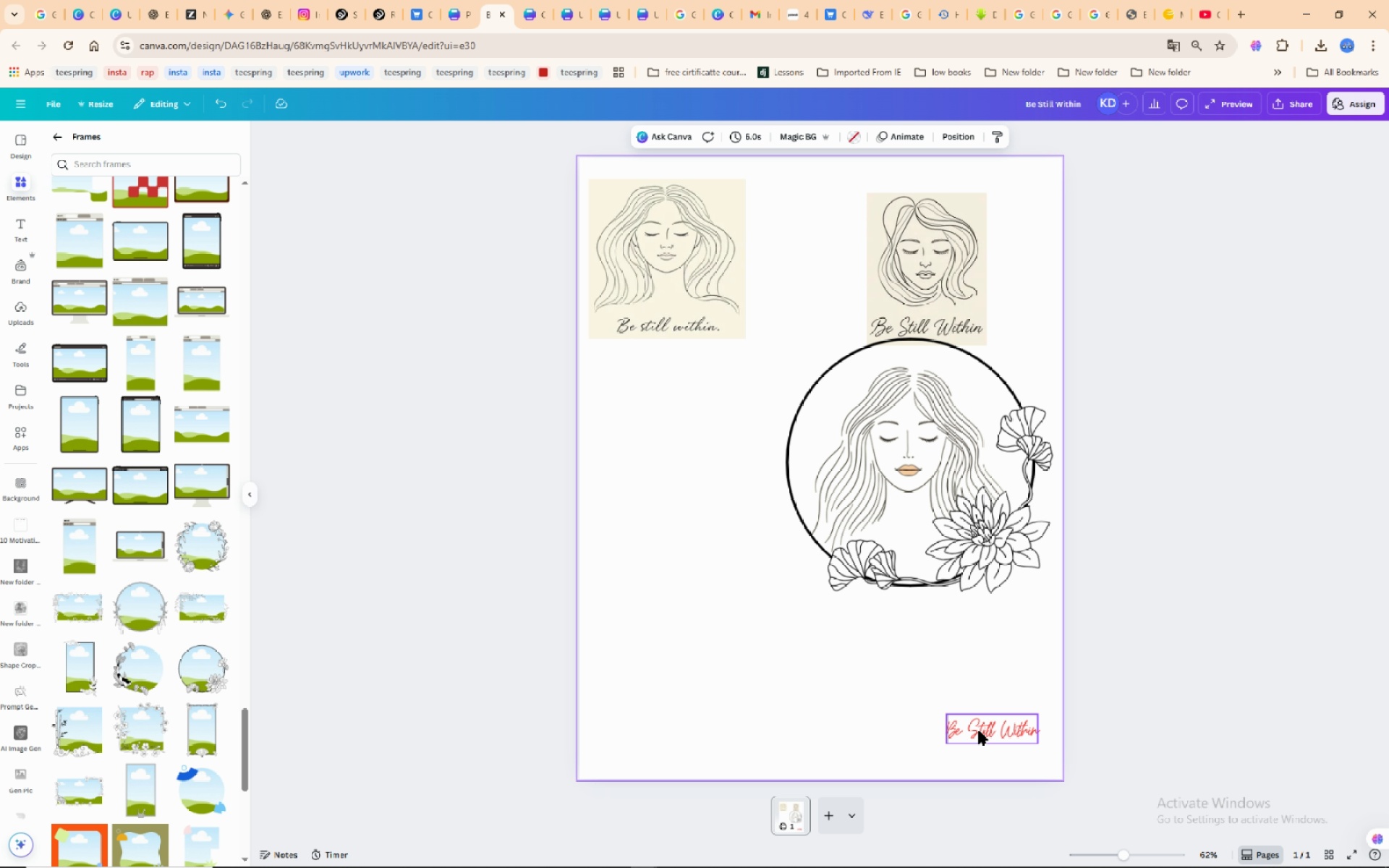 
left_click([979, 731])
 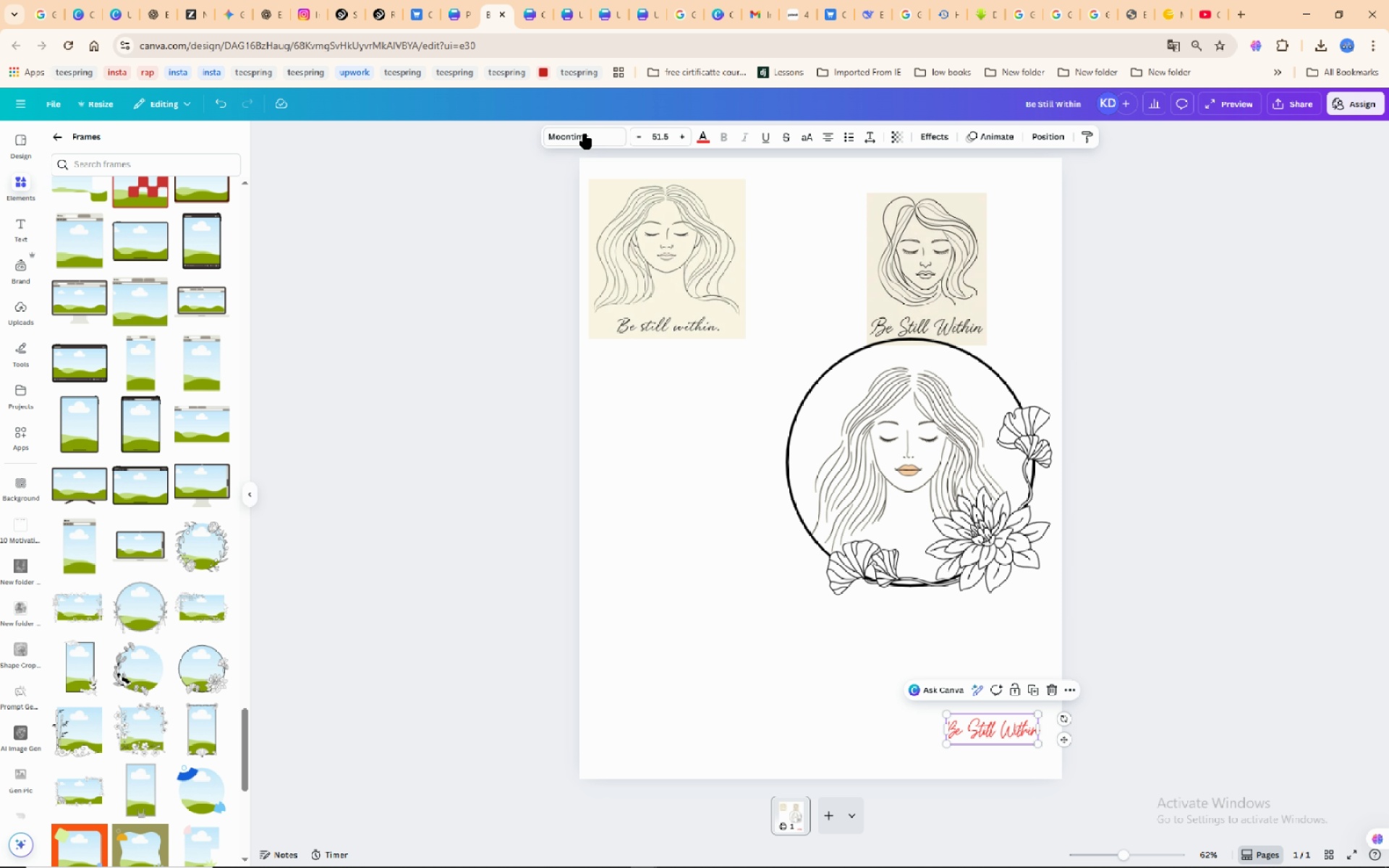 
wait(14.67)
 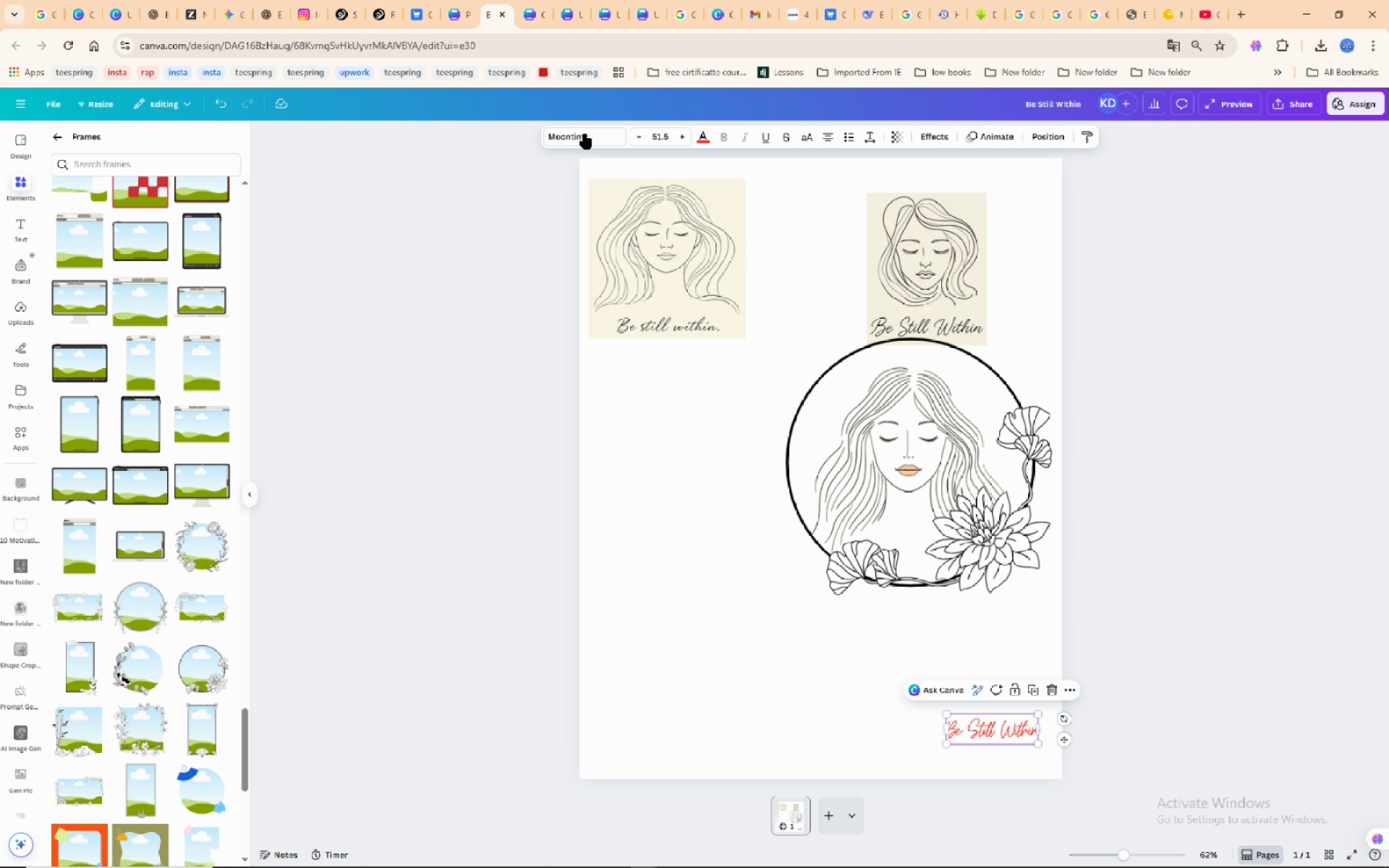 
double_click([683, 139])
 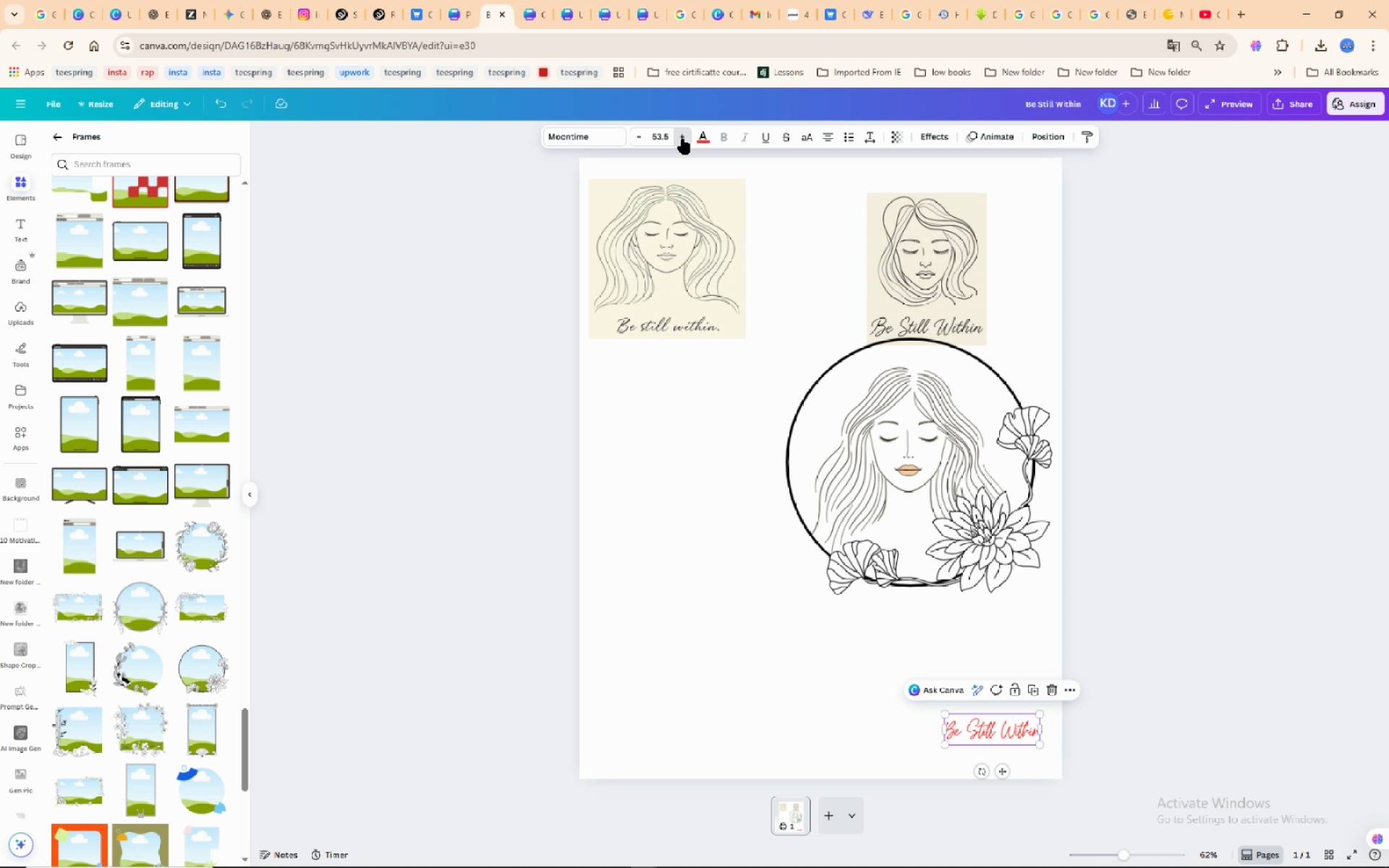 
triple_click([683, 139])
 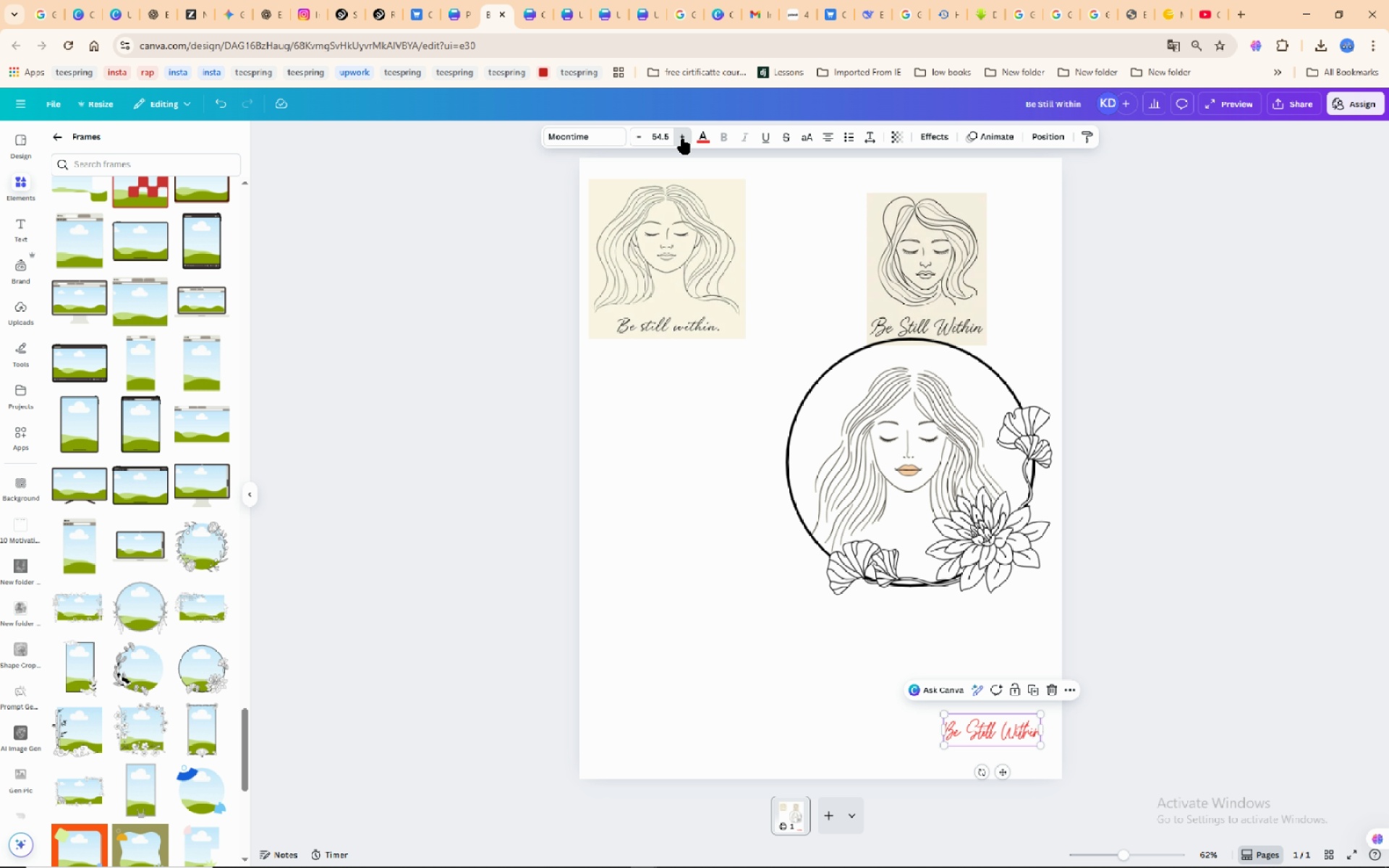 
triple_click([683, 139])
 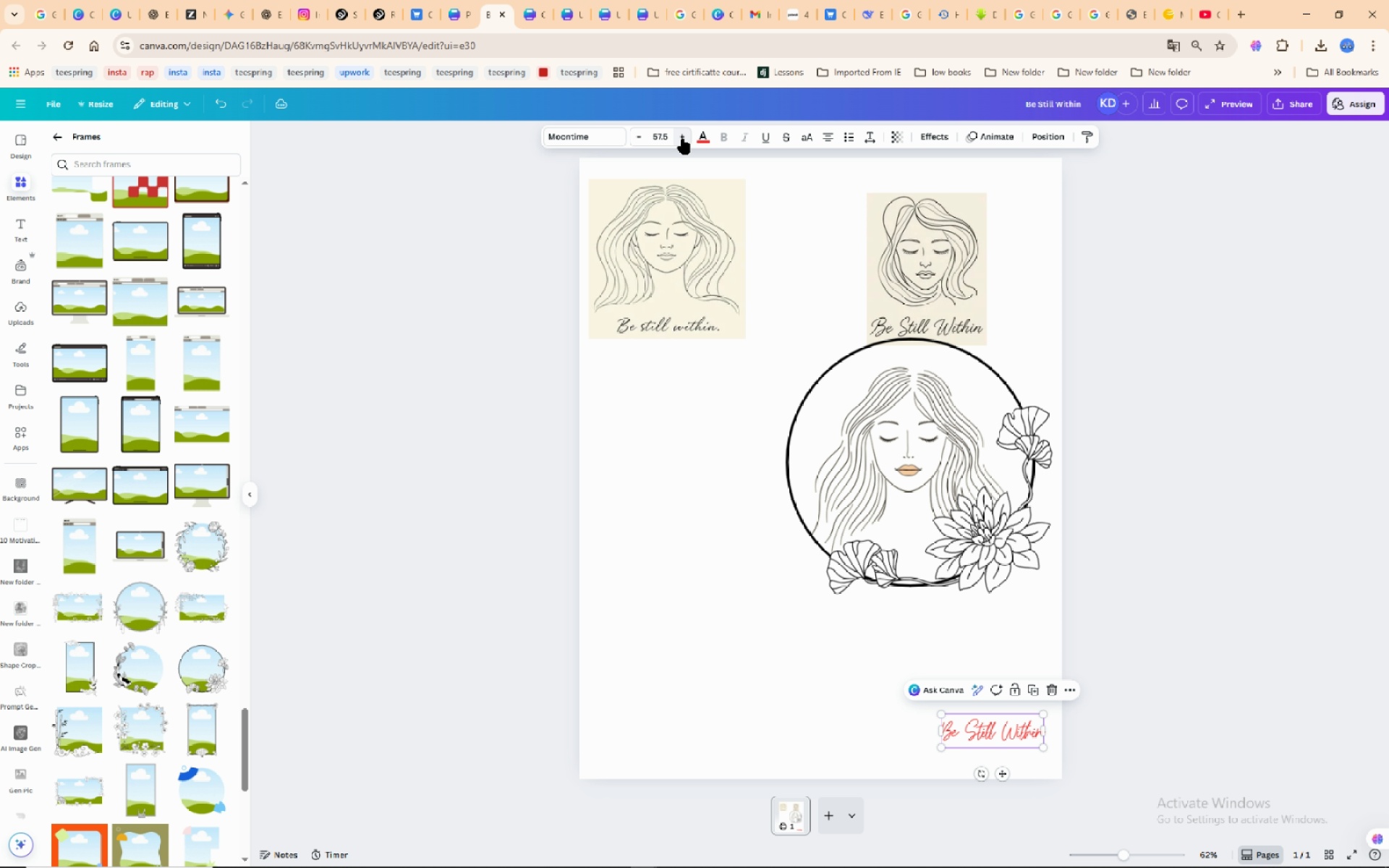 
triple_click([683, 139])
 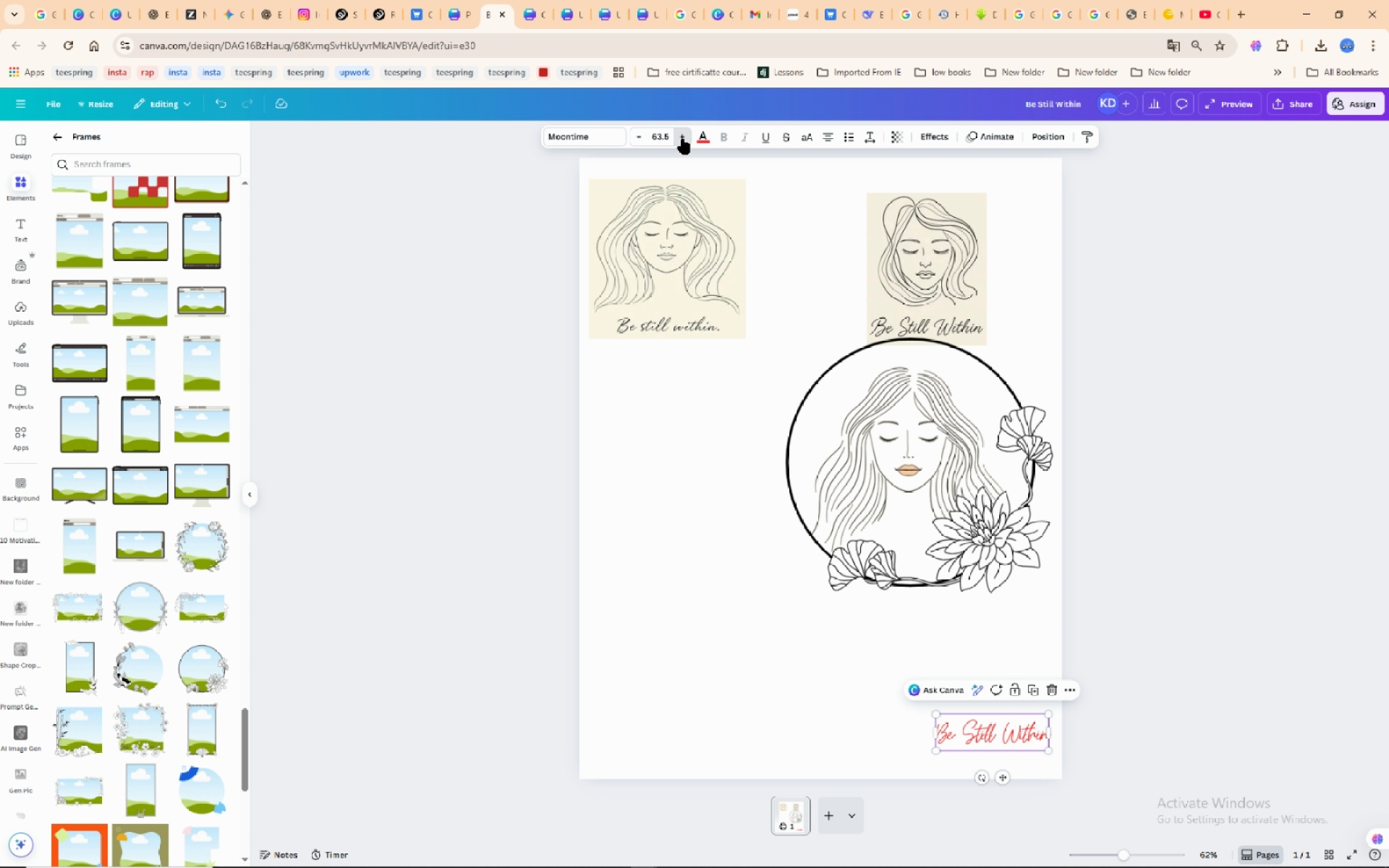 
left_click([683, 139])
 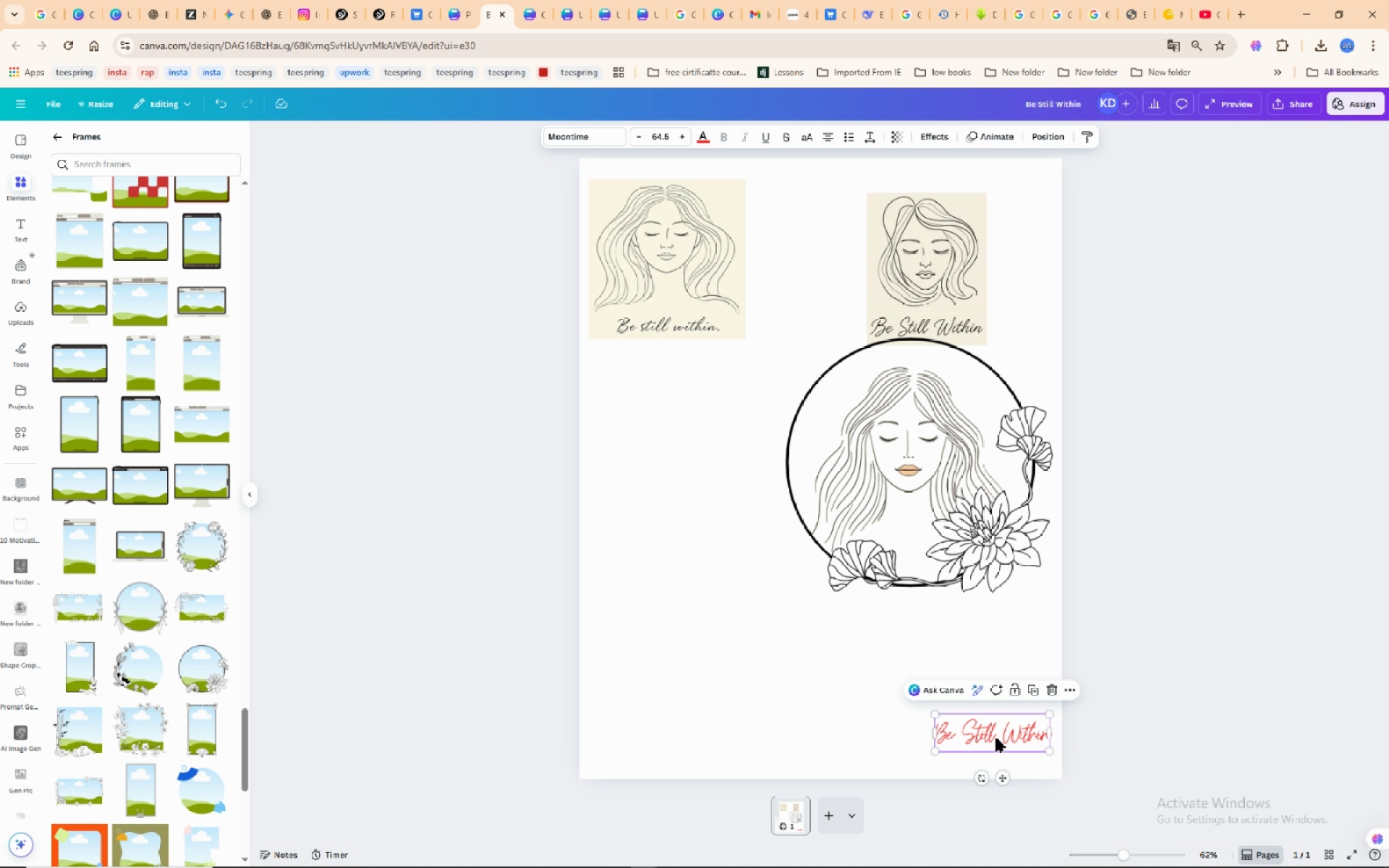 
left_click_drag(start_coordinate=[1000, 735], to_coordinate=[720, 672])
 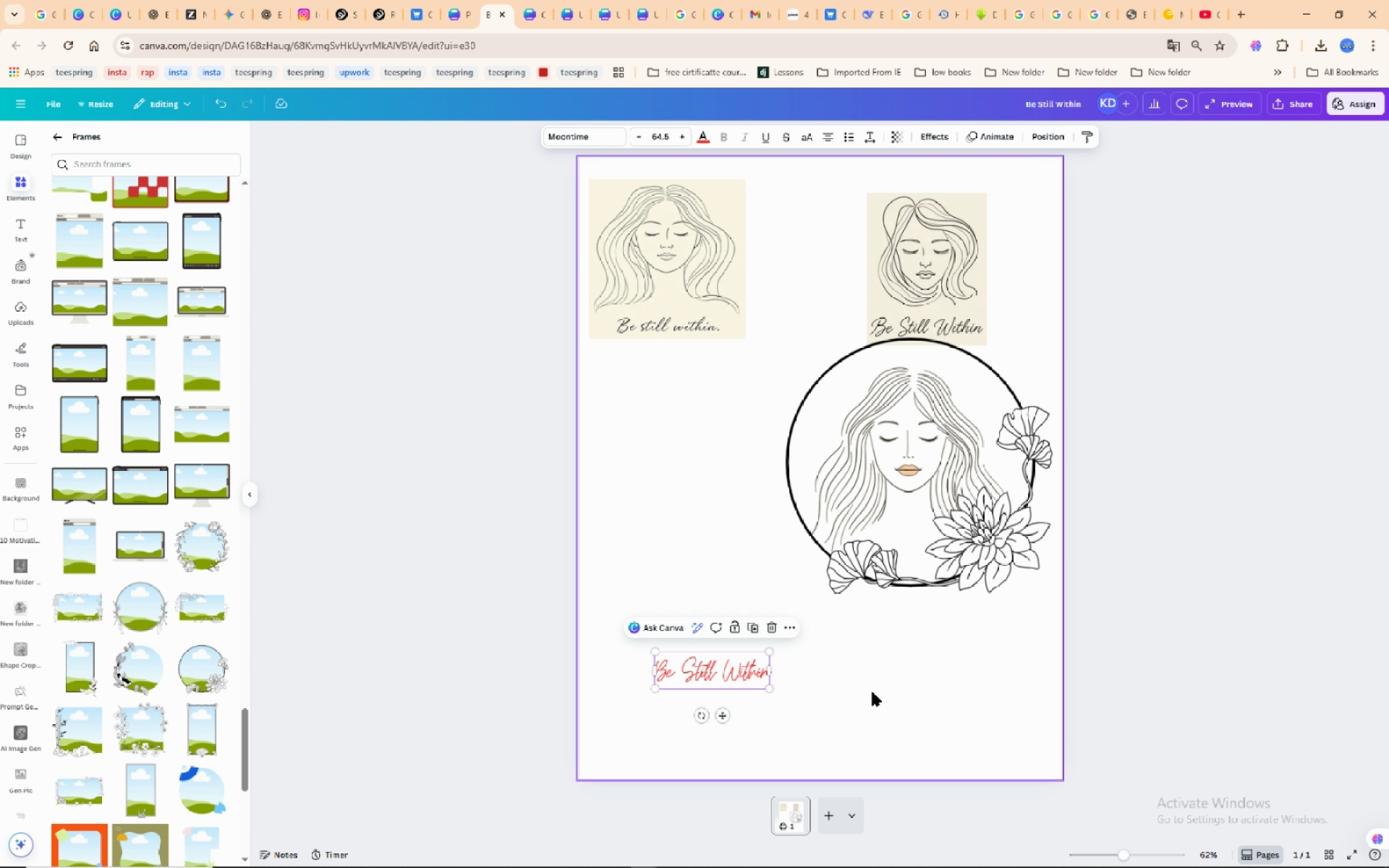 
left_click([872, 689])
 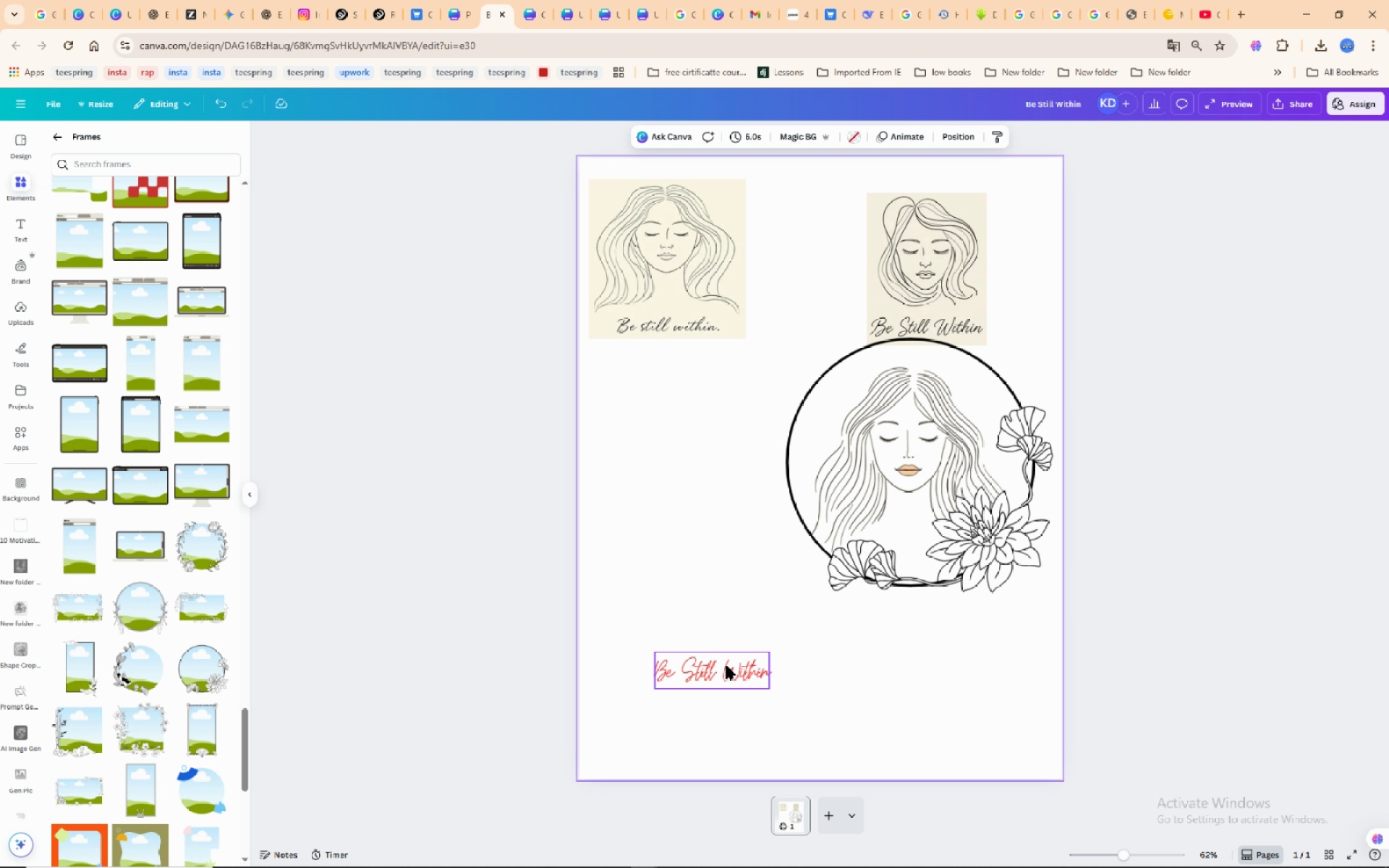 
wait(12.86)
 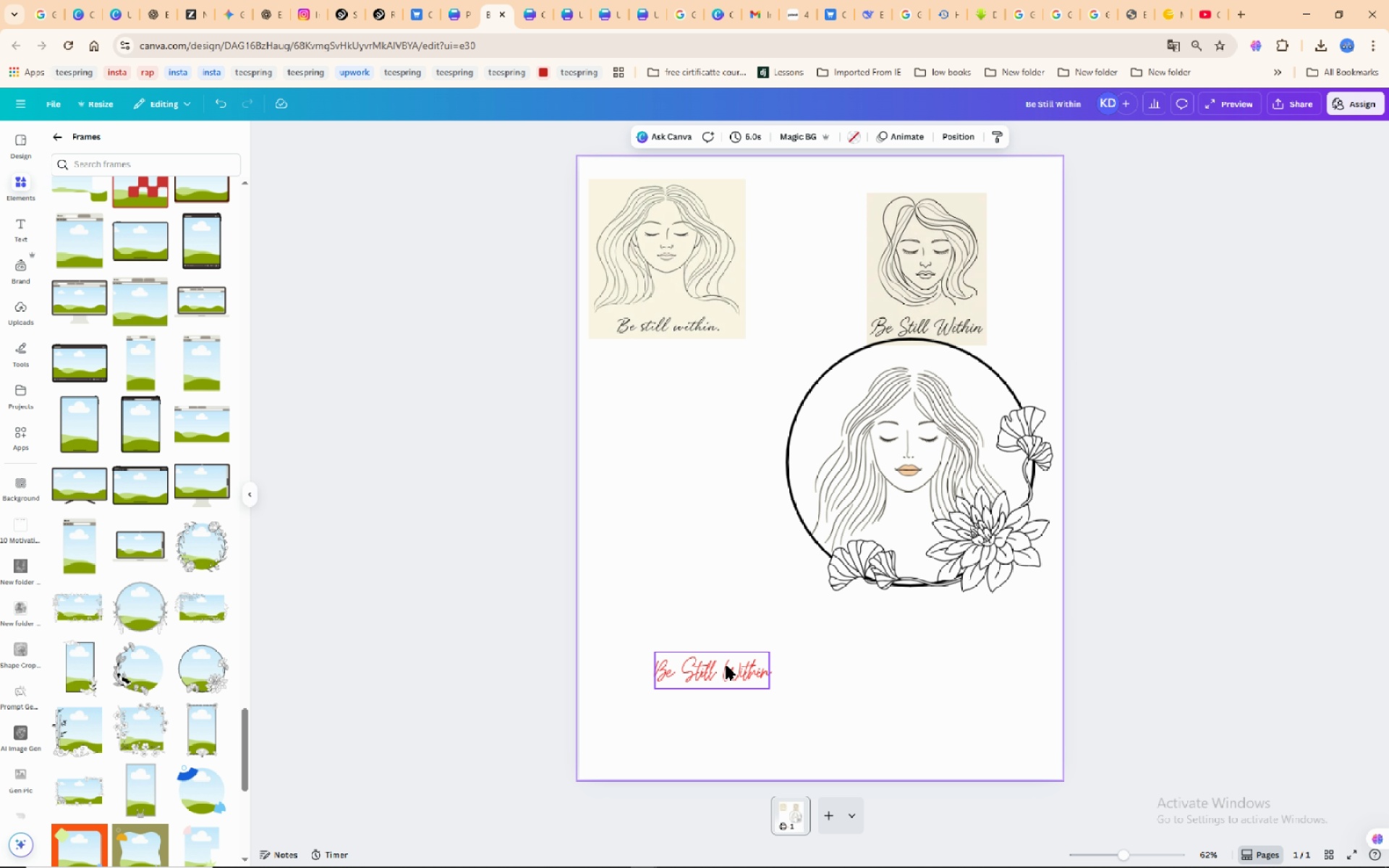 
left_click_drag(start_coordinate=[702, 673], to_coordinate=[705, 670])
 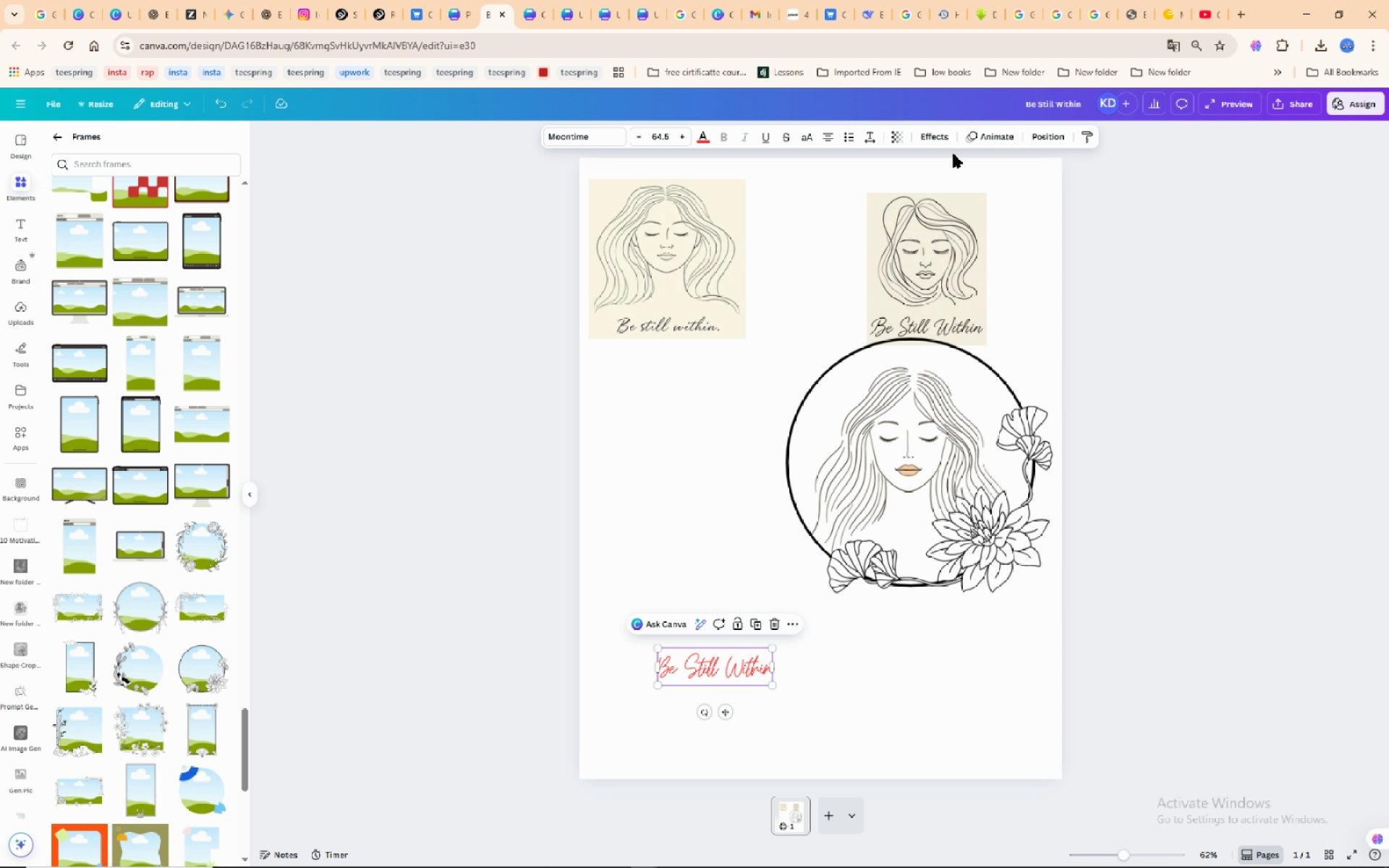 
left_click([937, 139])
 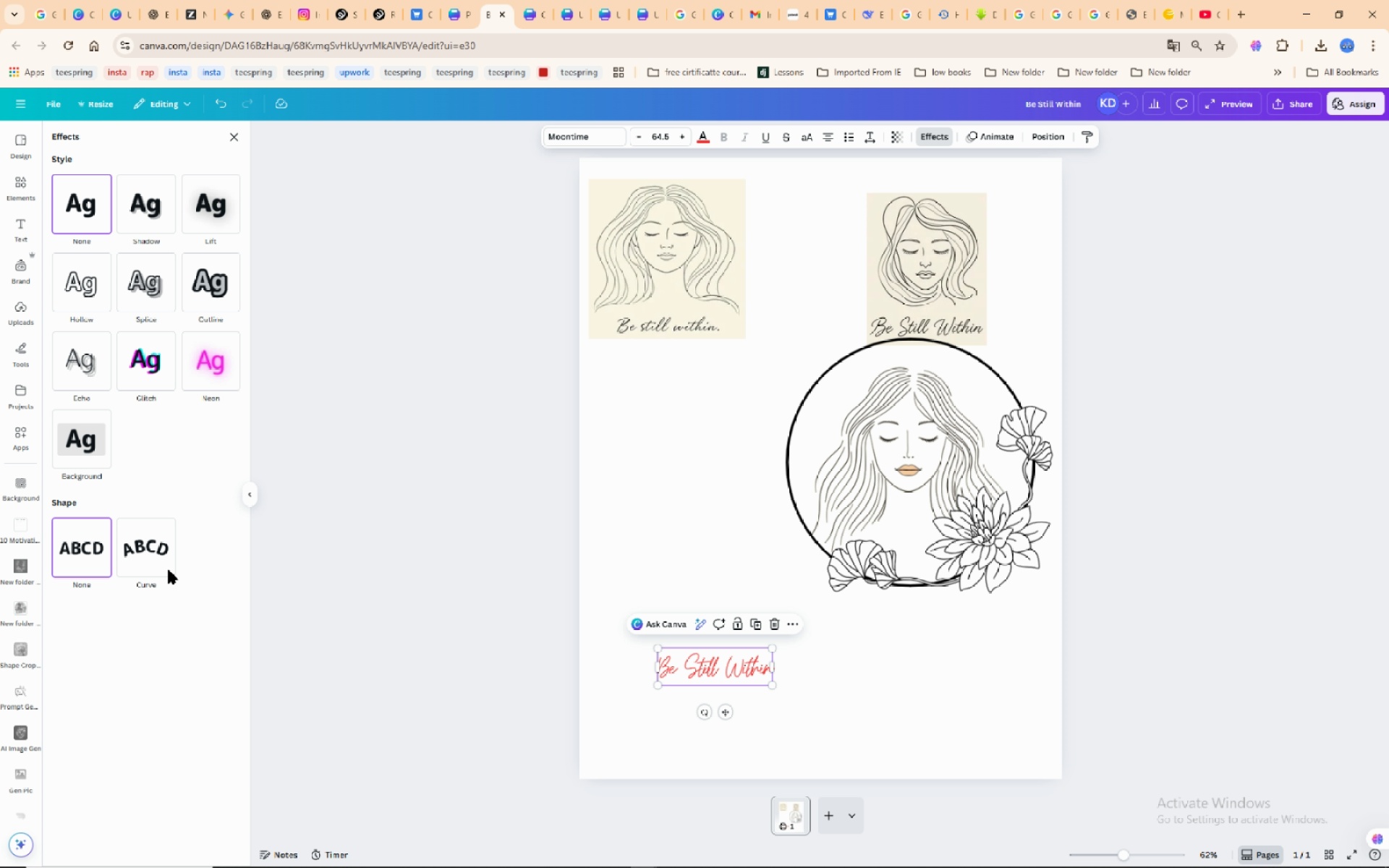 
left_click([147, 563])
 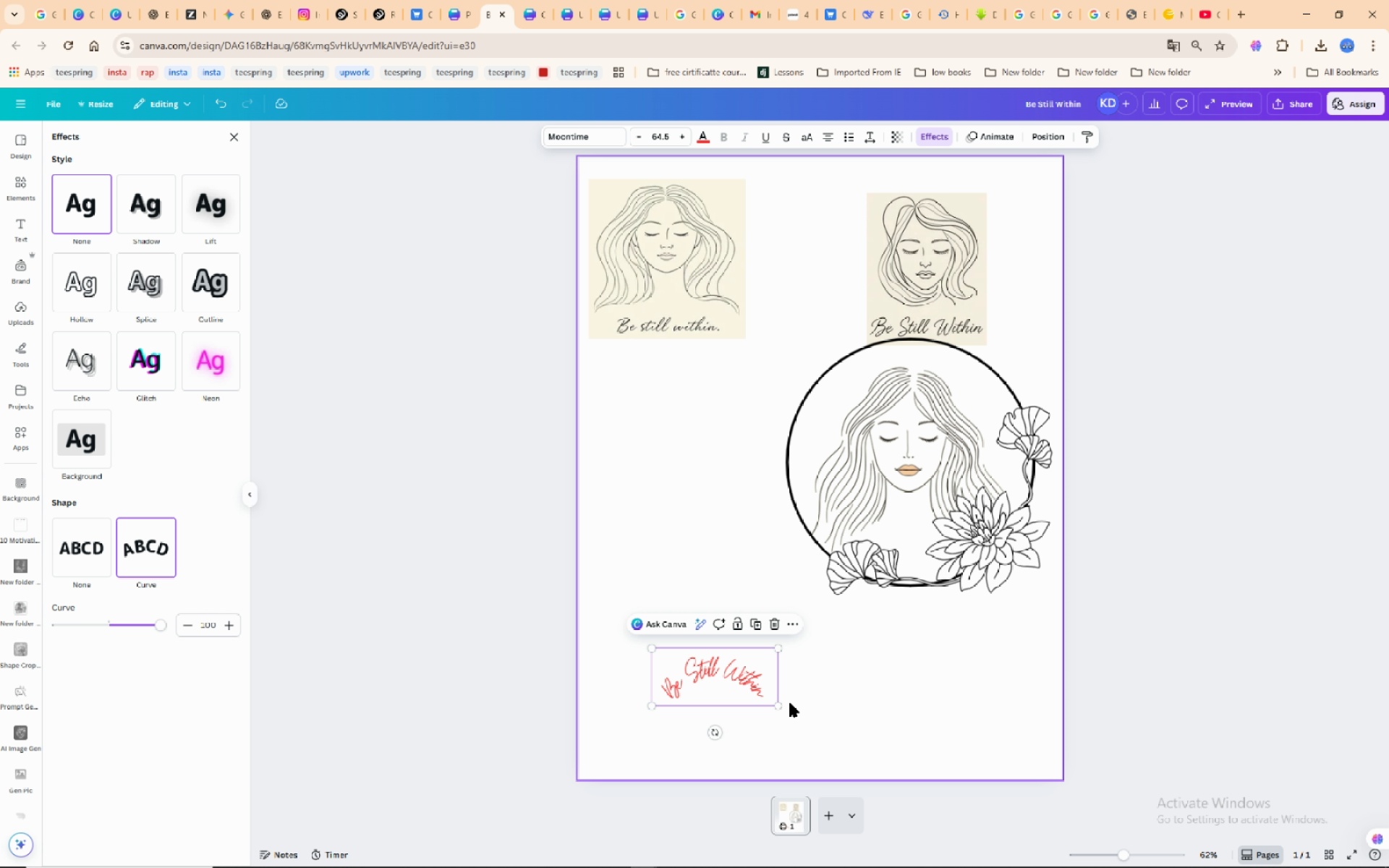 
left_click_drag(start_coordinate=[778, 704], to_coordinate=[794, 707])
 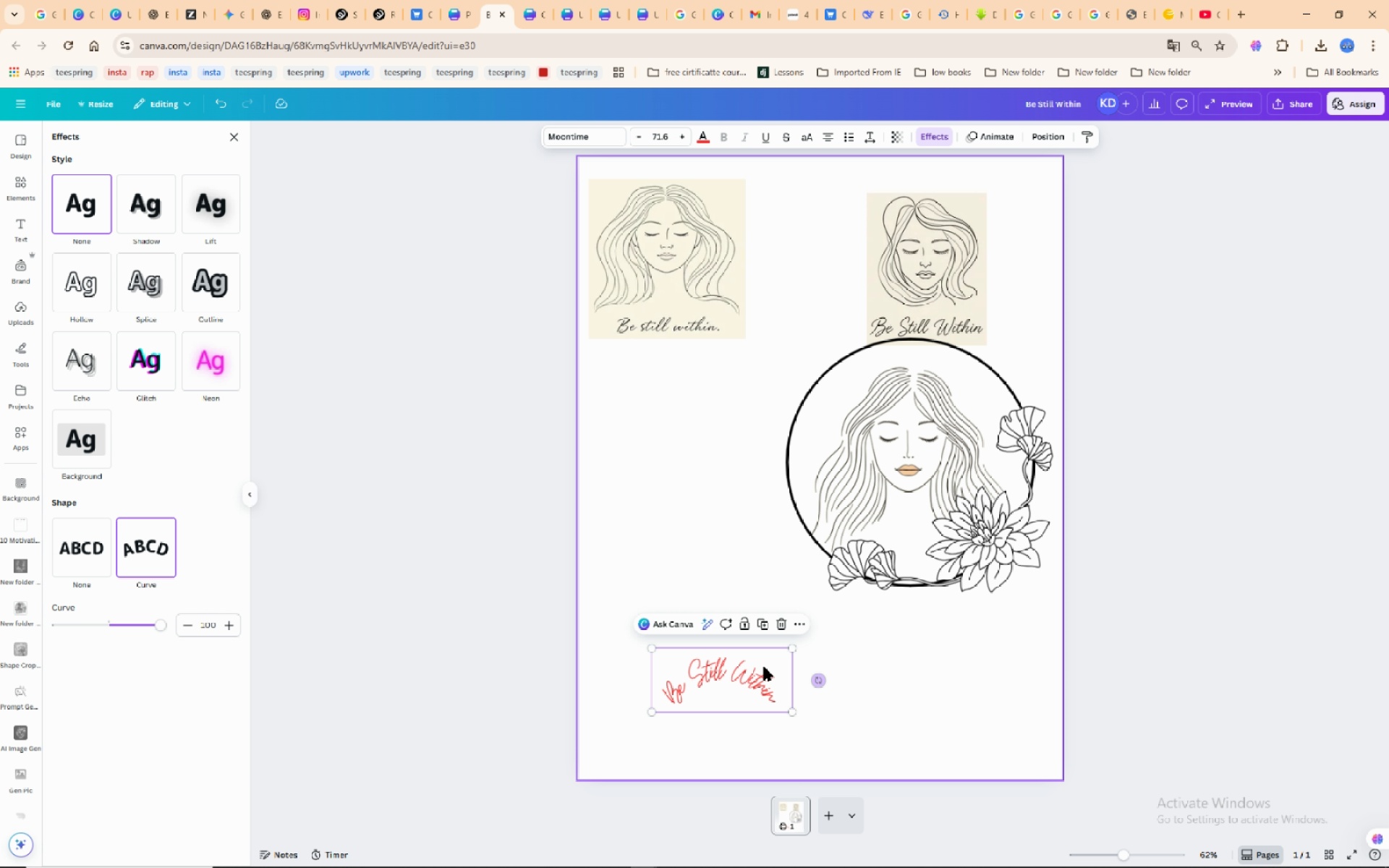 
left_click_drag(start_coordinate=[736, 680], to_coordinate=[931, 362])
 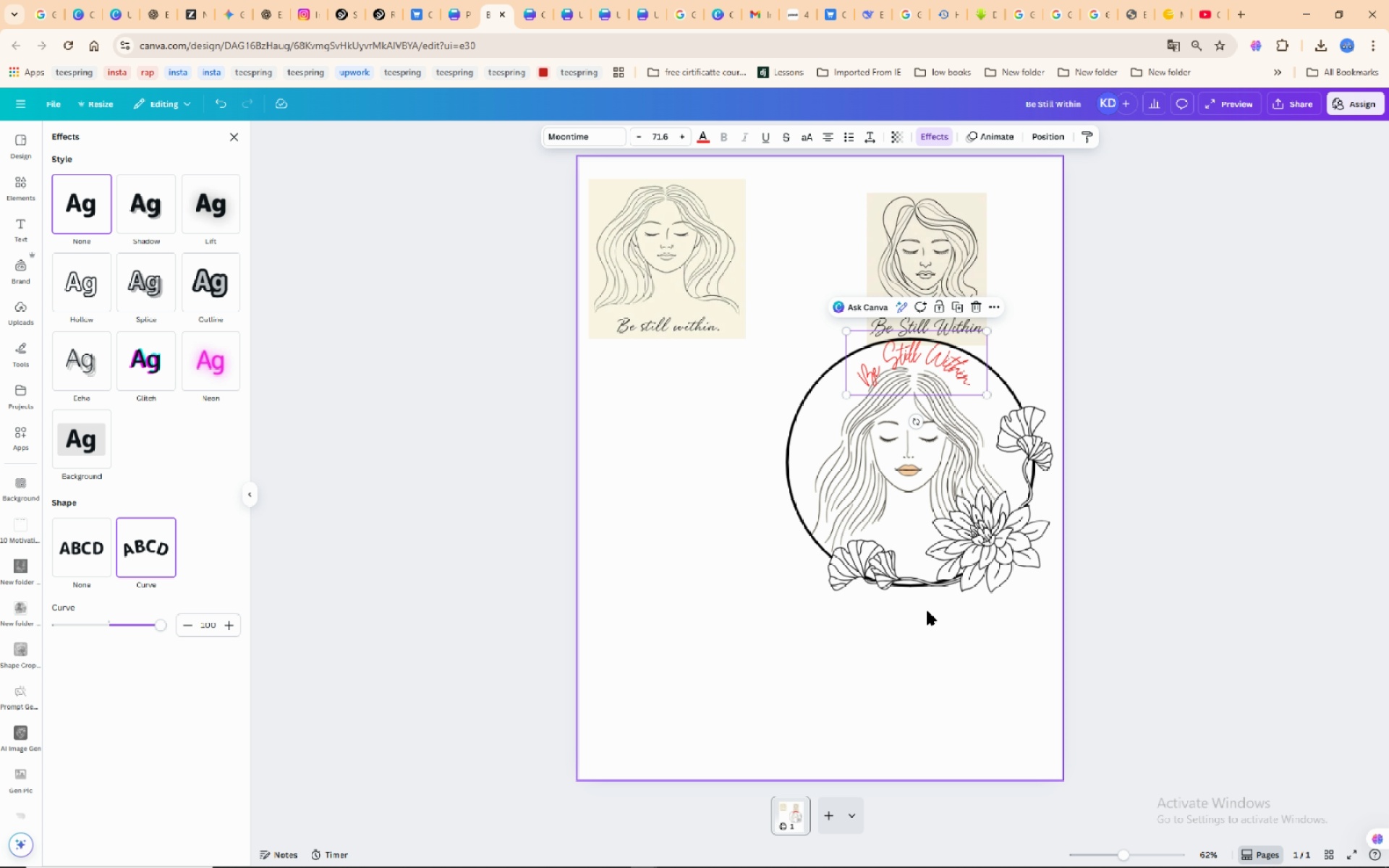 
left_click([929, 603])
 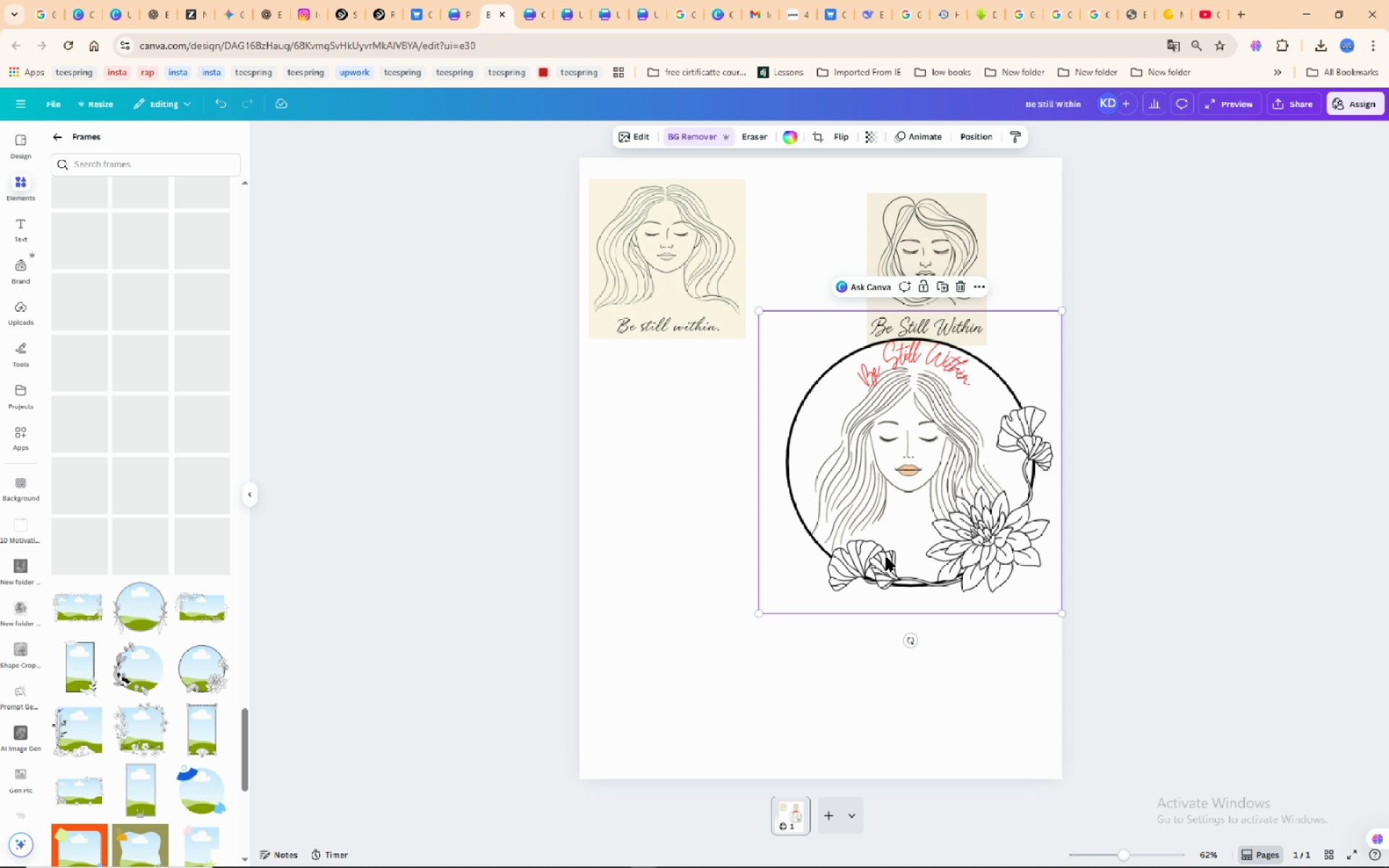 
left_click_drag(start_coordinate=[886, 557], to_coordinate=[771, 680])
 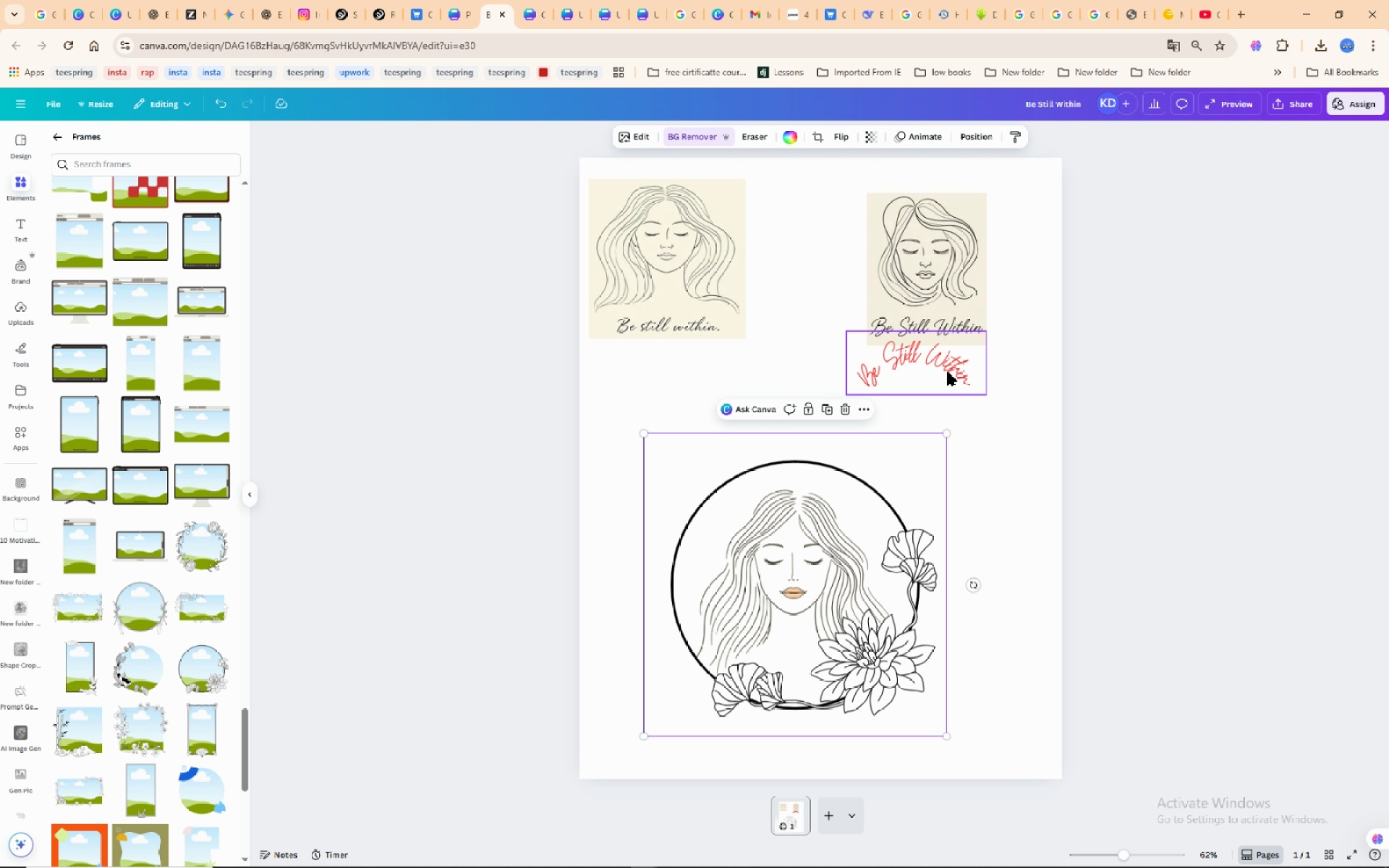 
left_click([946, 362])
 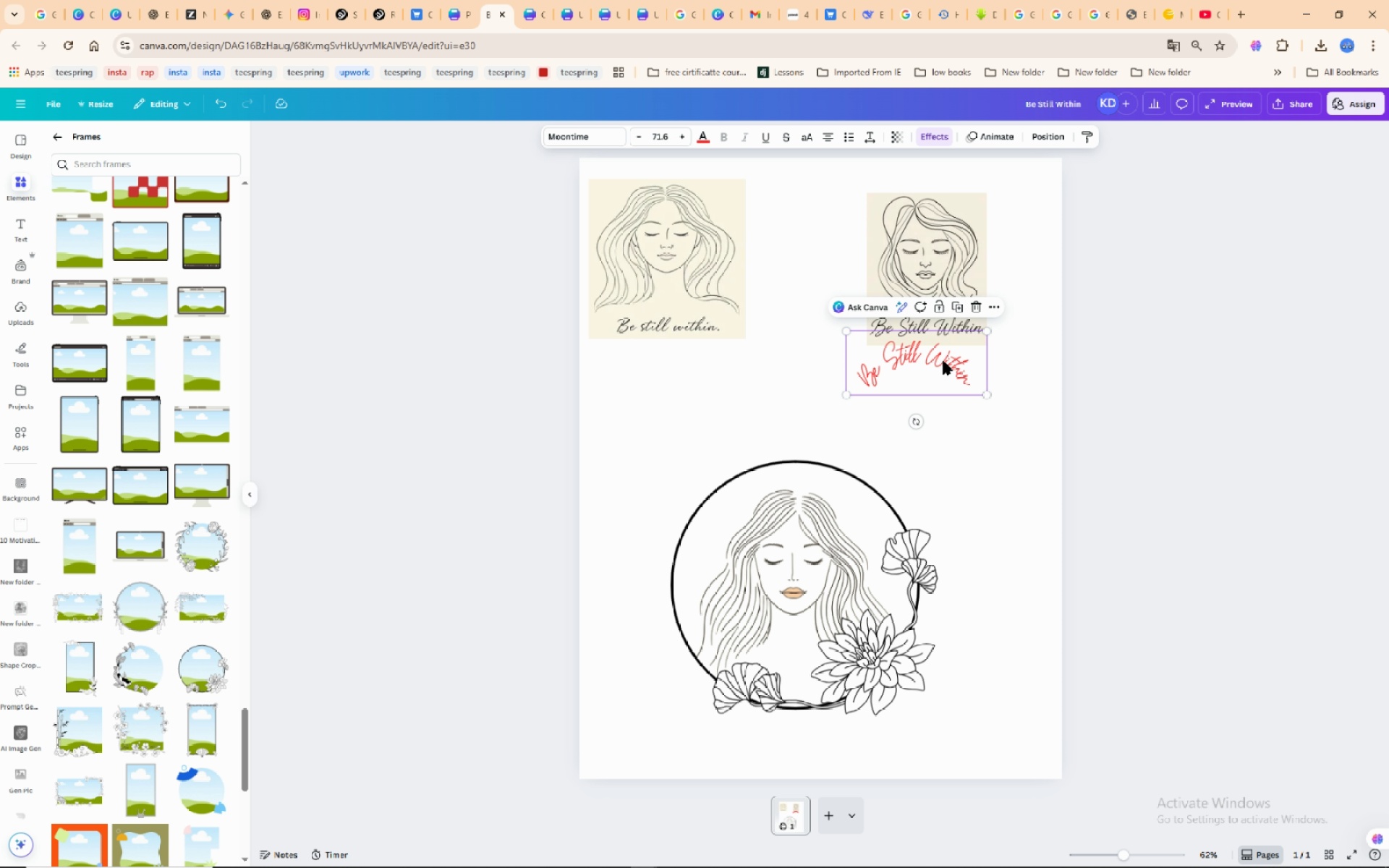 
left_click_drag(start_coordinate=[941, 360], to_coordinate=[817, 485])
 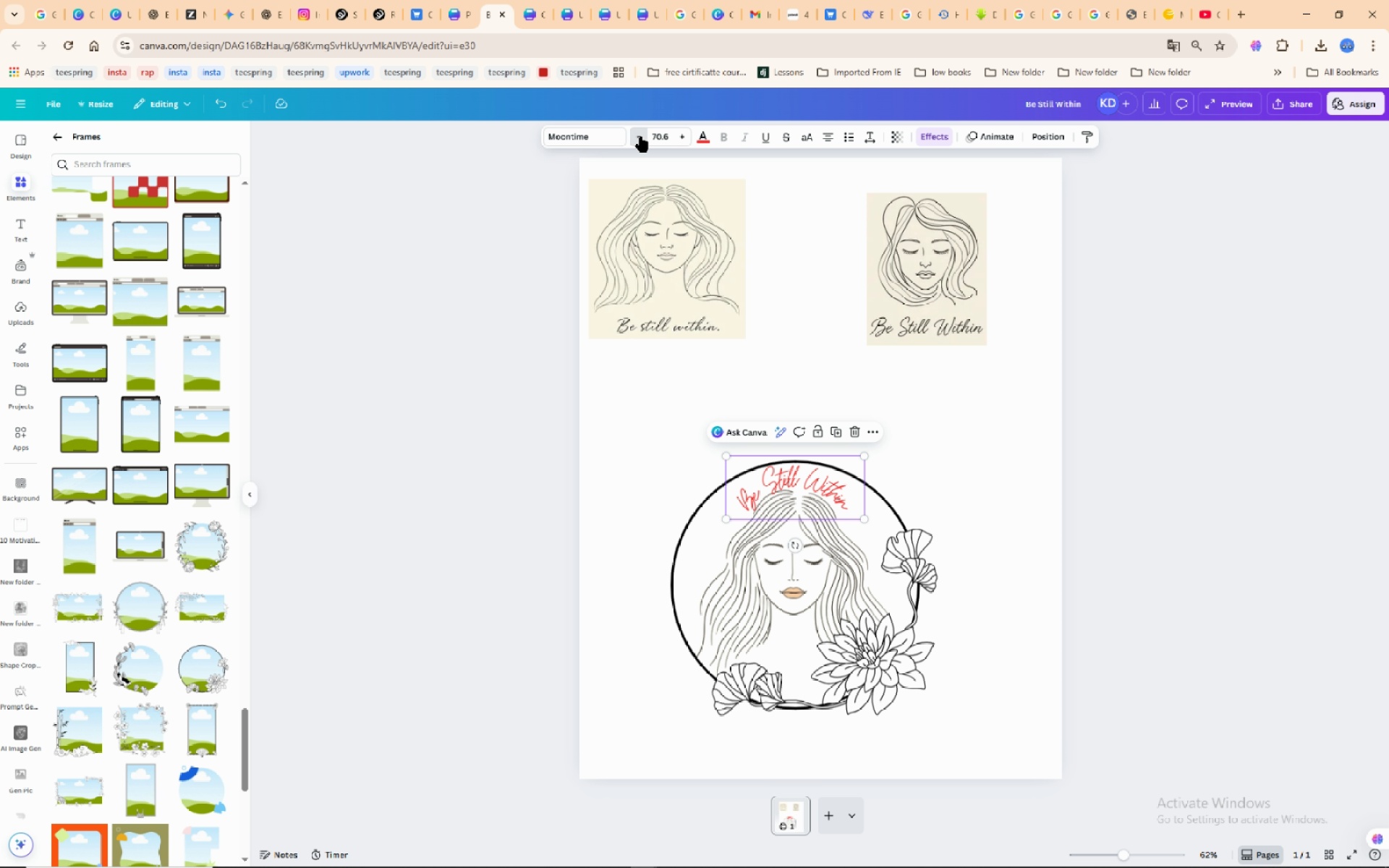 
left_click([641, 137])
 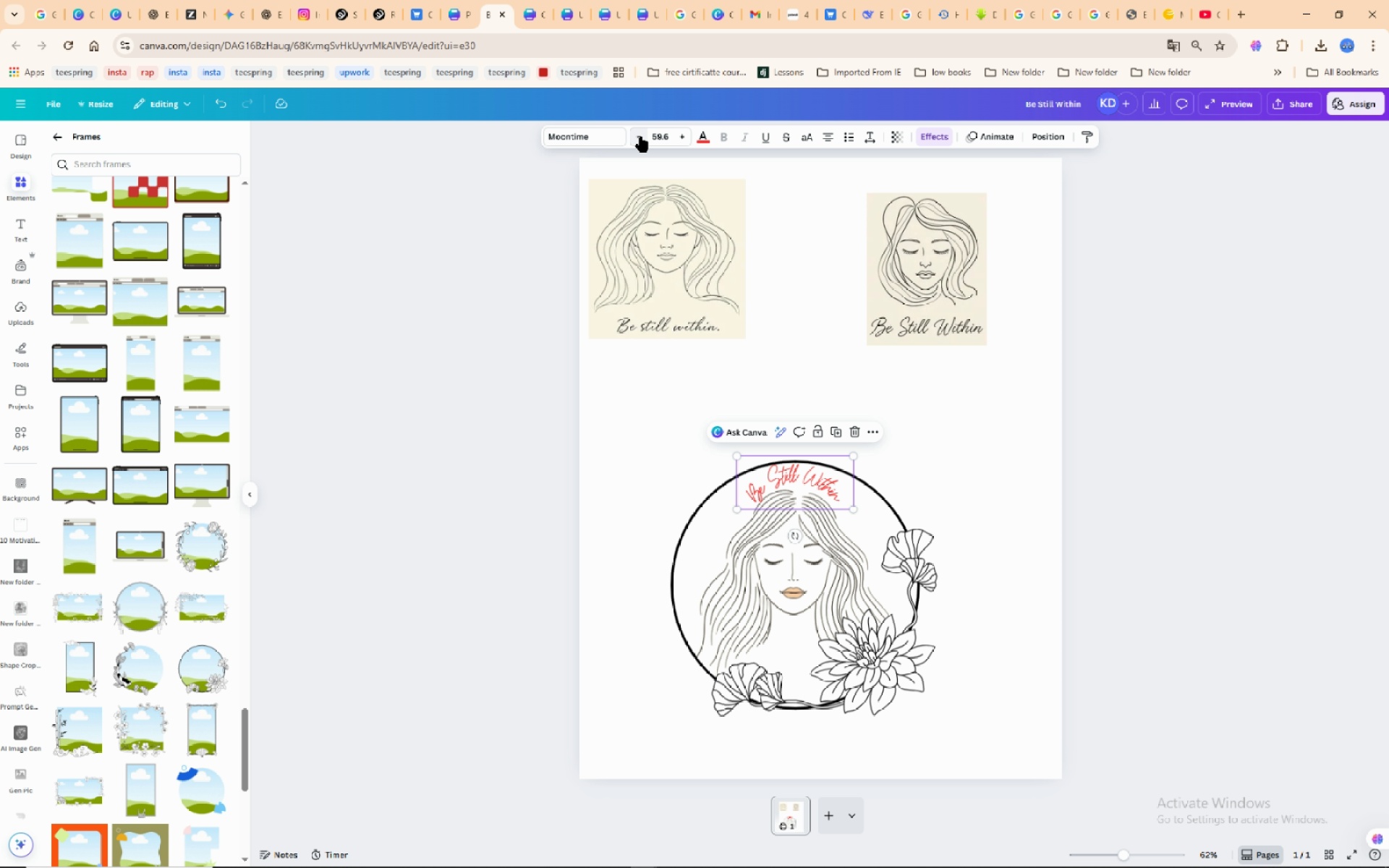 
left_click([641, 137])
 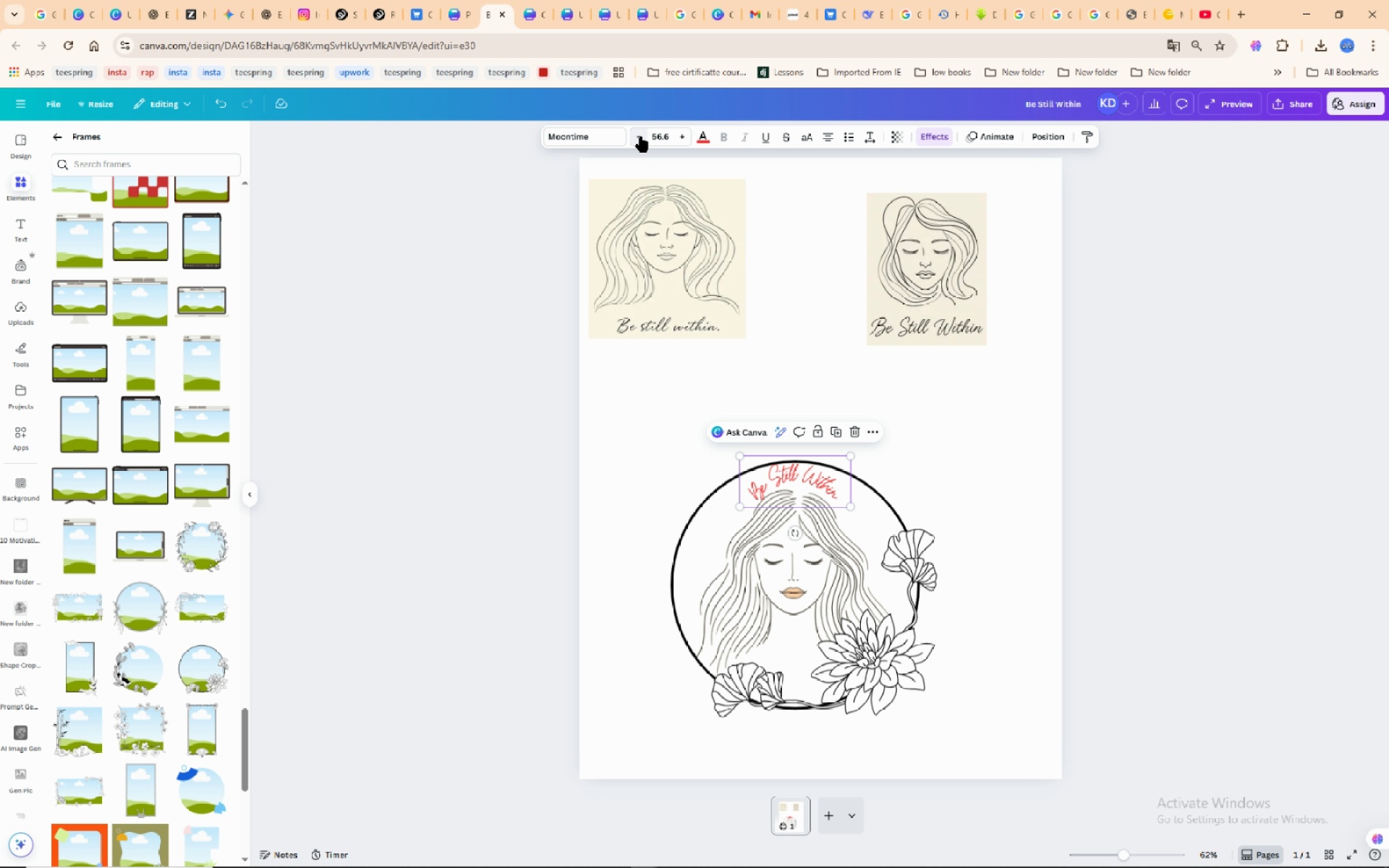 
wait(5.42)
 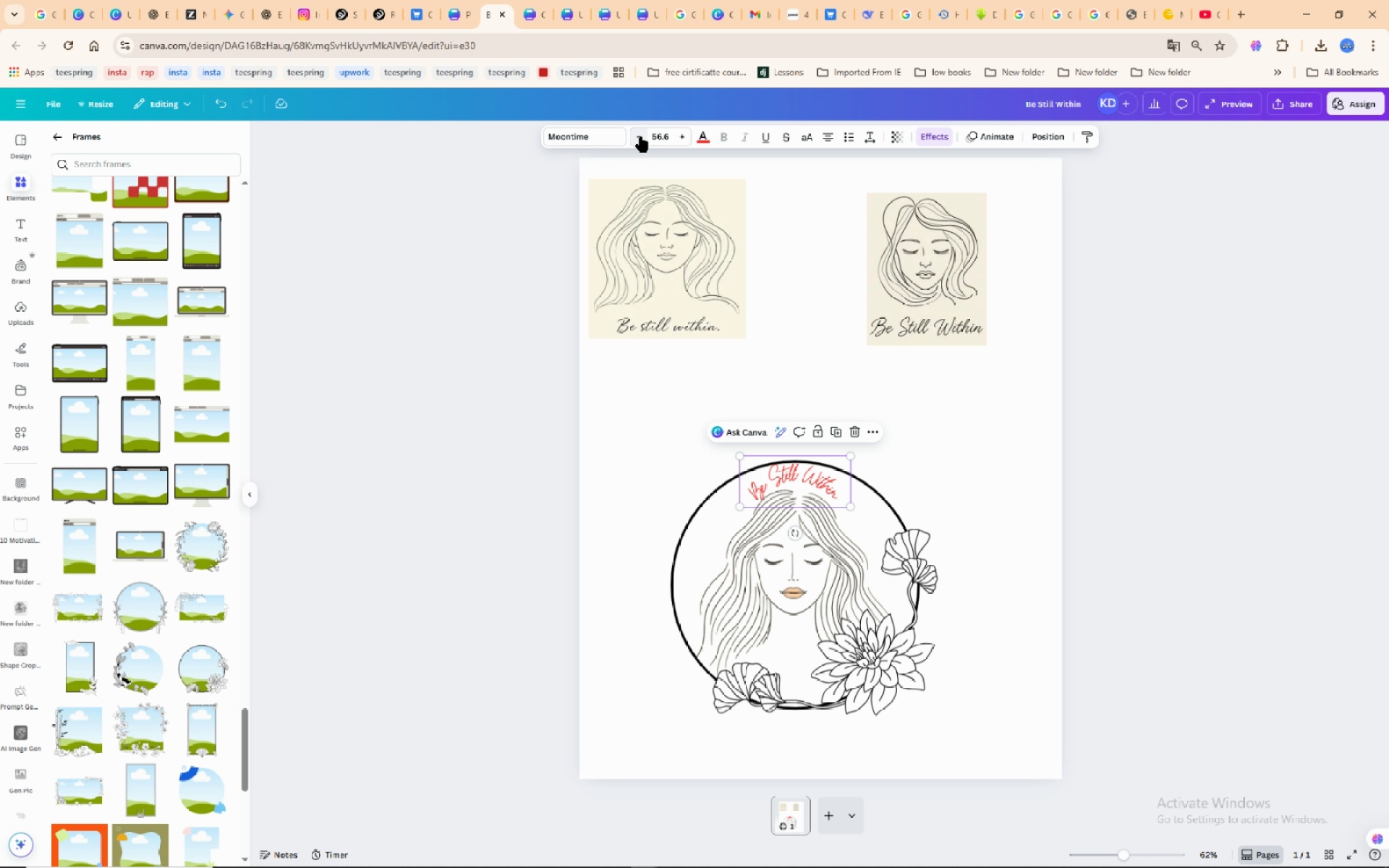 
left_click([641, 137])
 